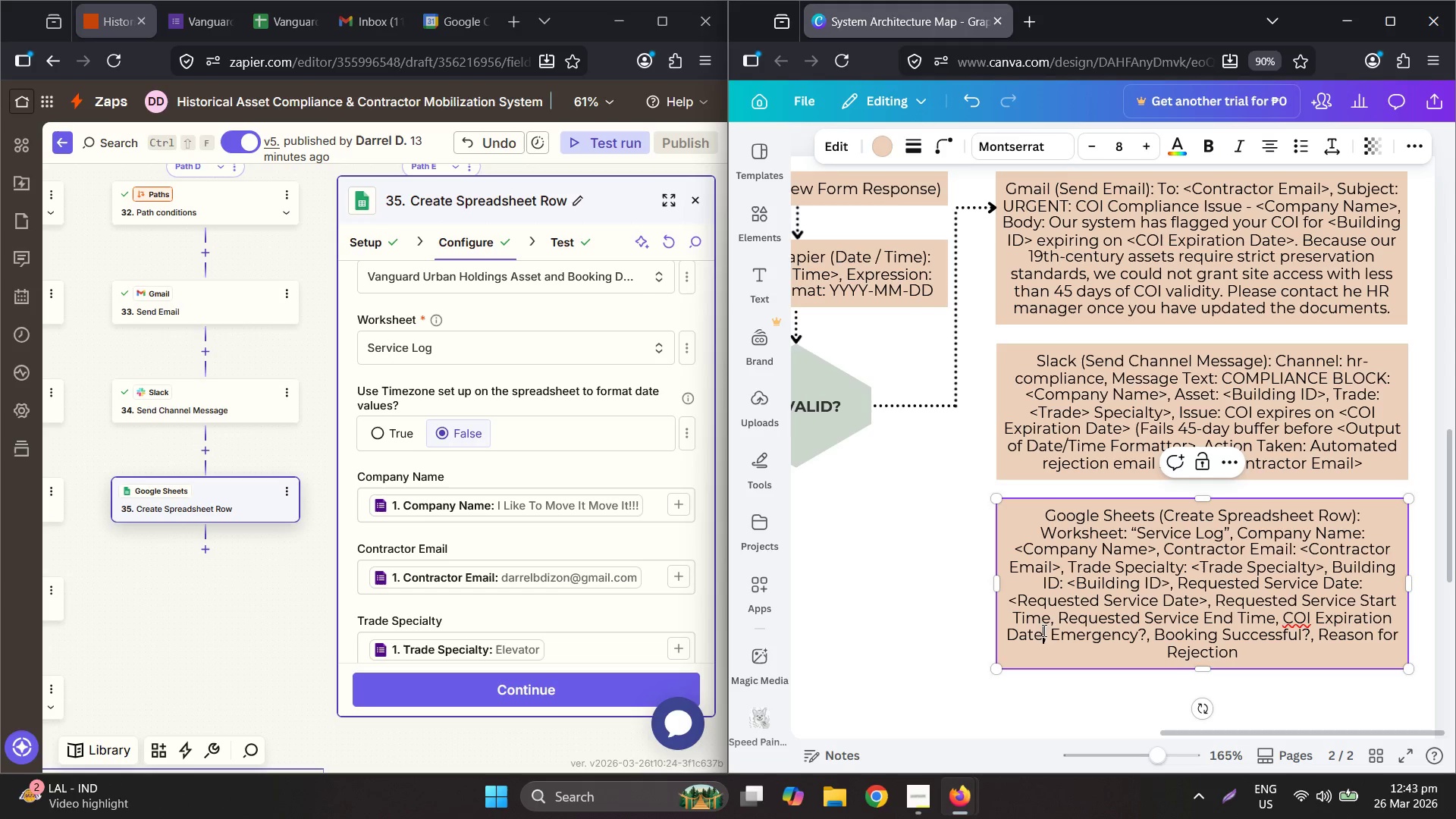 
key(Control+ControlLeft)
 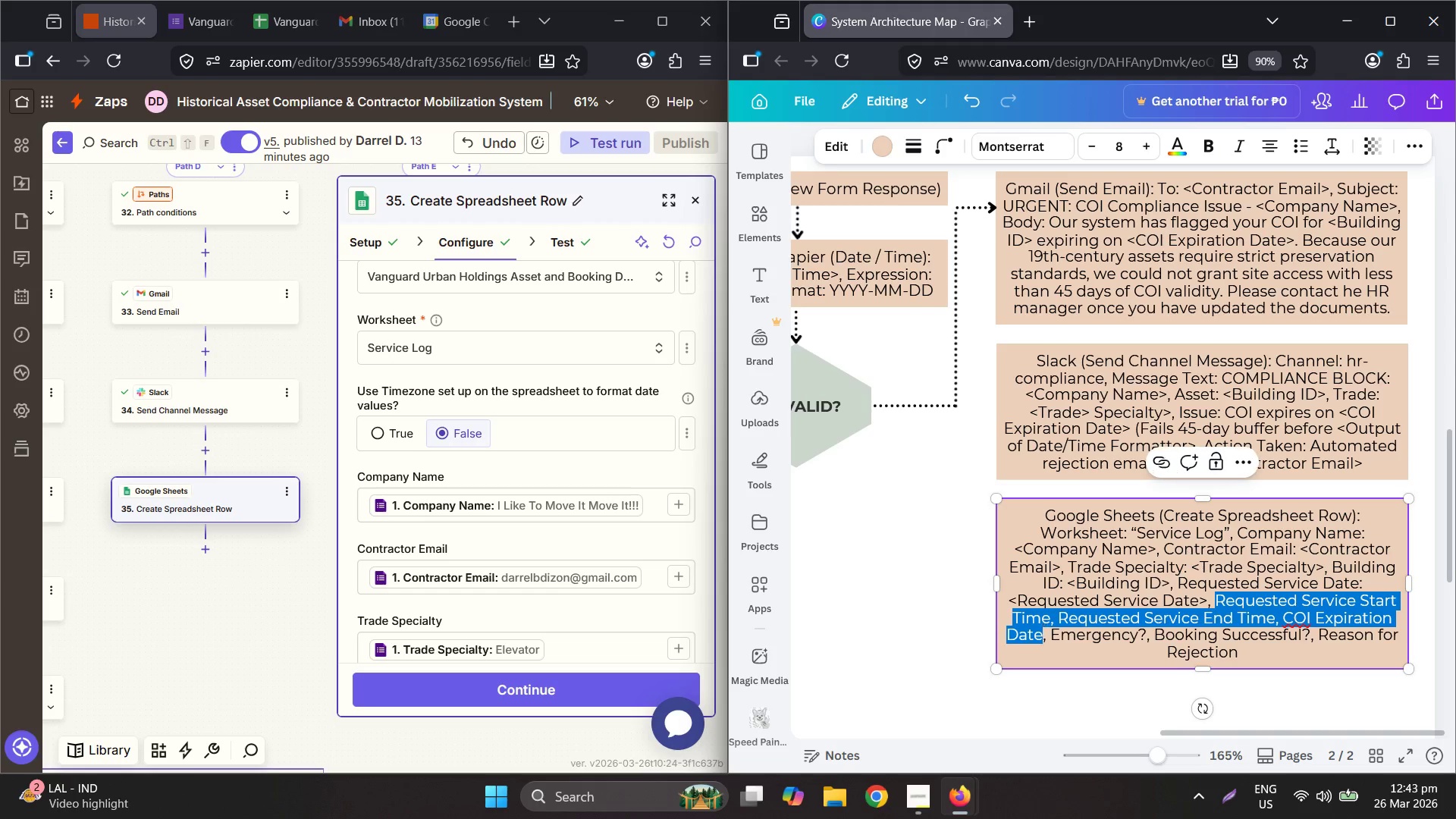 
key(Control+C)
 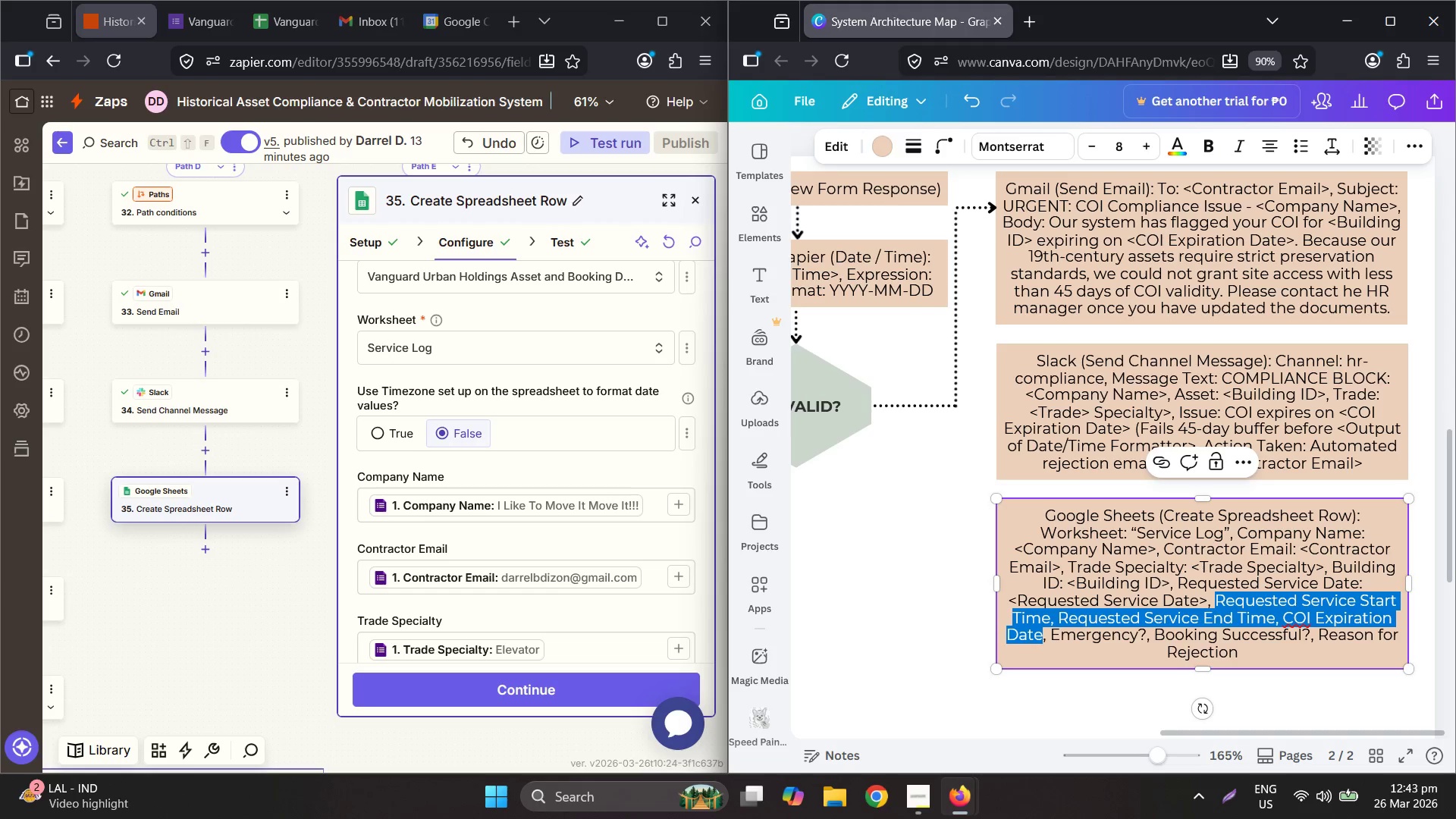 
left_click([1043, 629])
 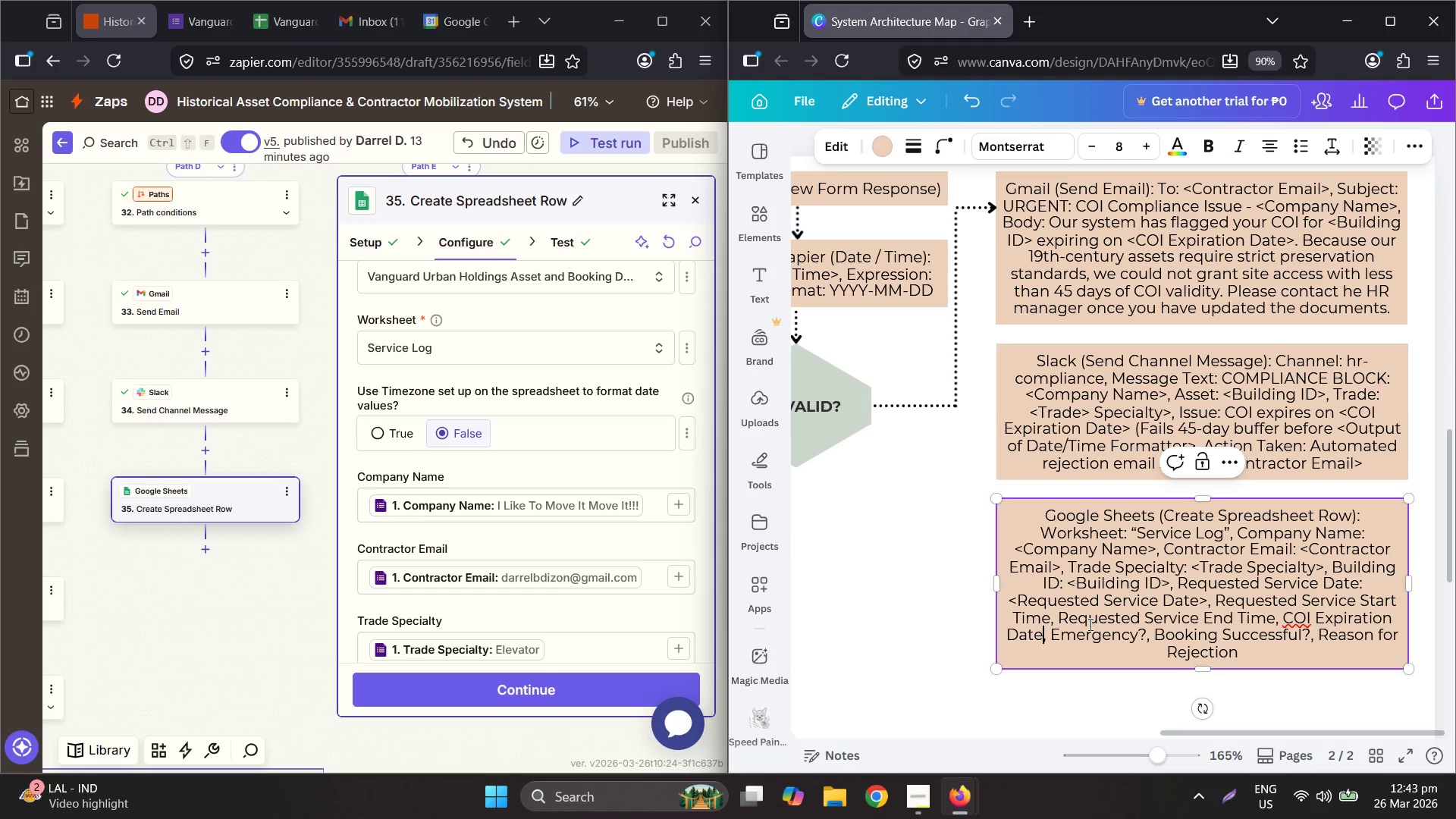 
key(Shift+Semicolon)
 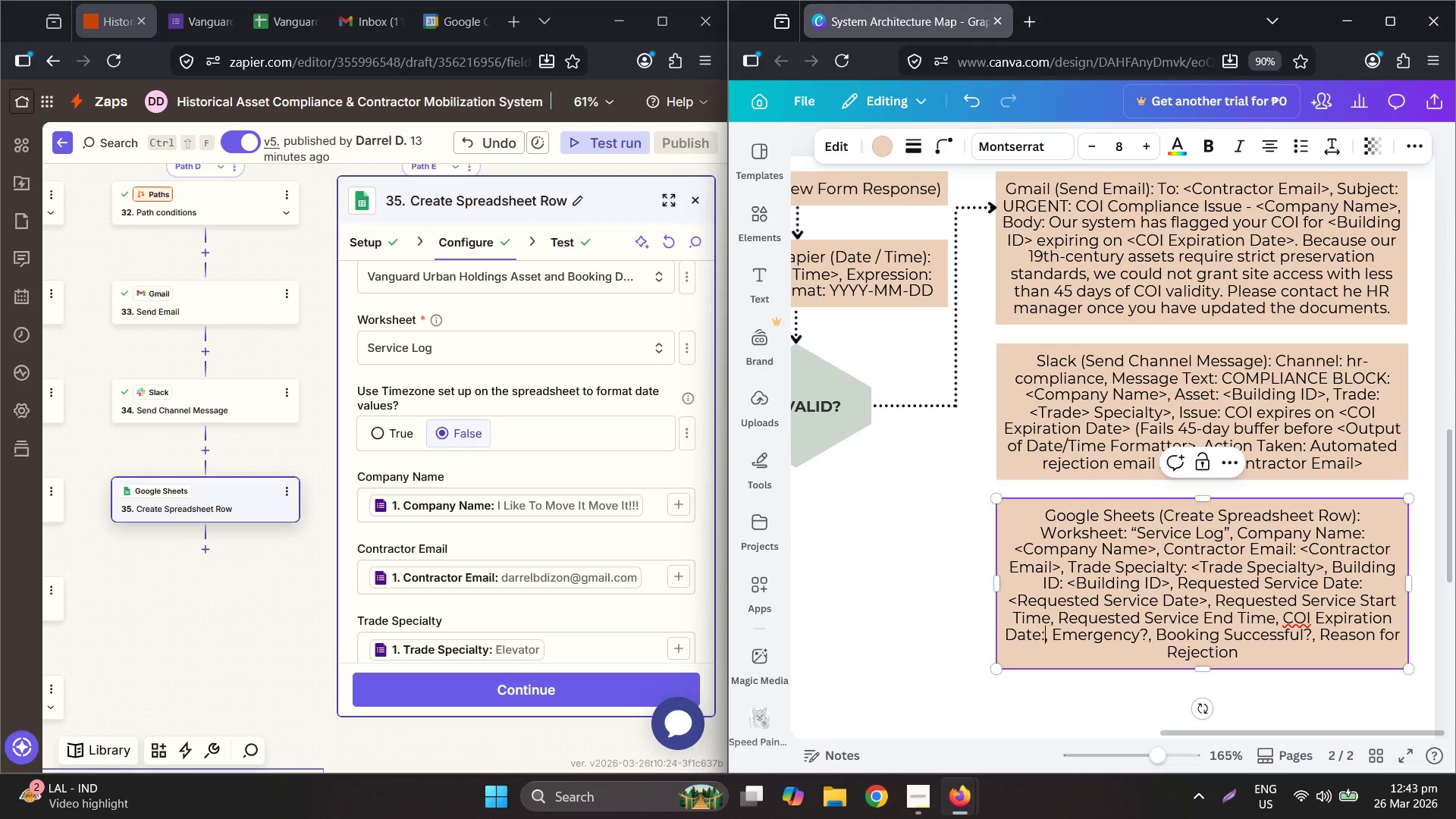 
key(Shift+Space)
 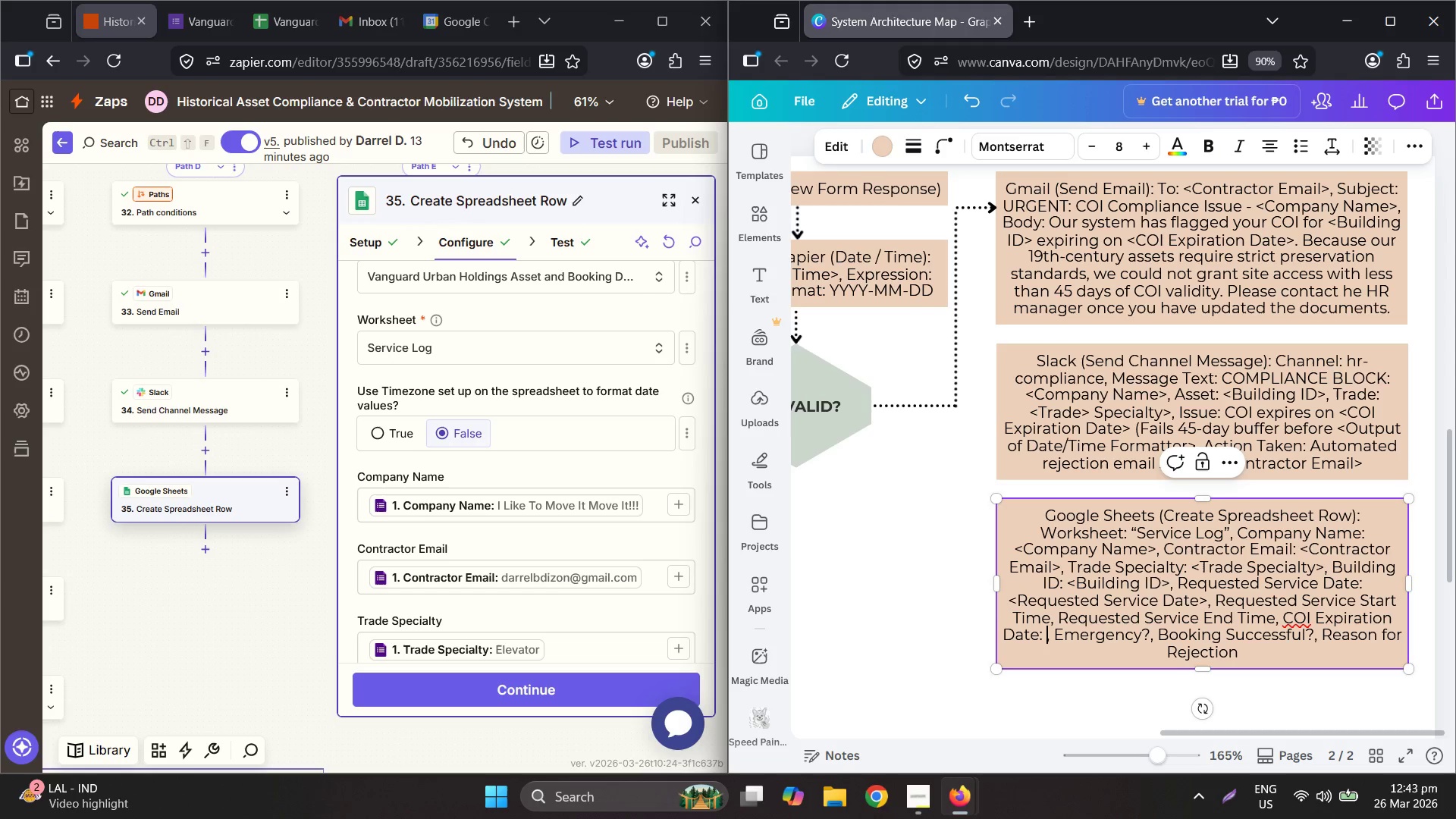 
key(Shift+Comma)
 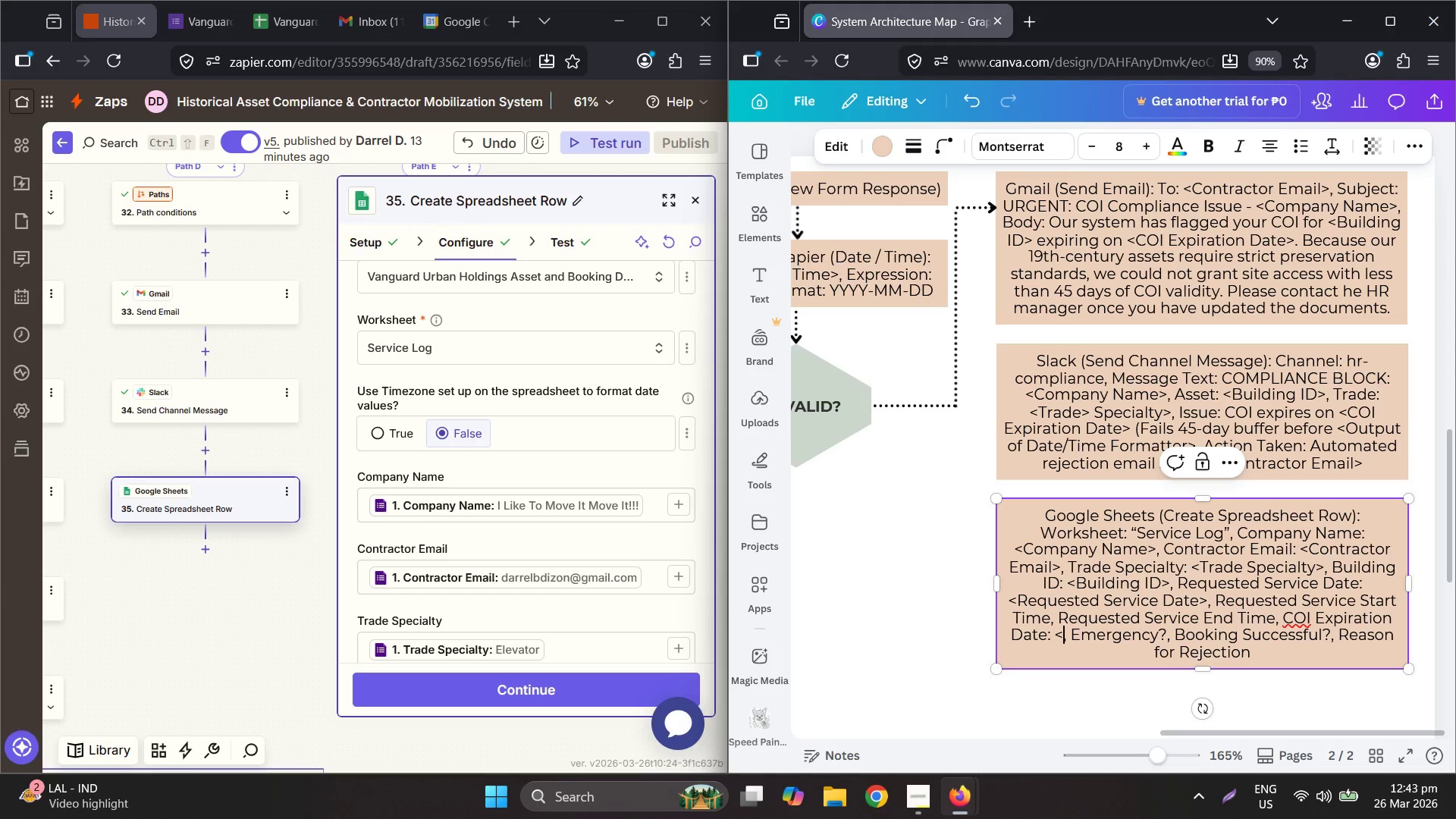 
key(Control+ControlLeft)
 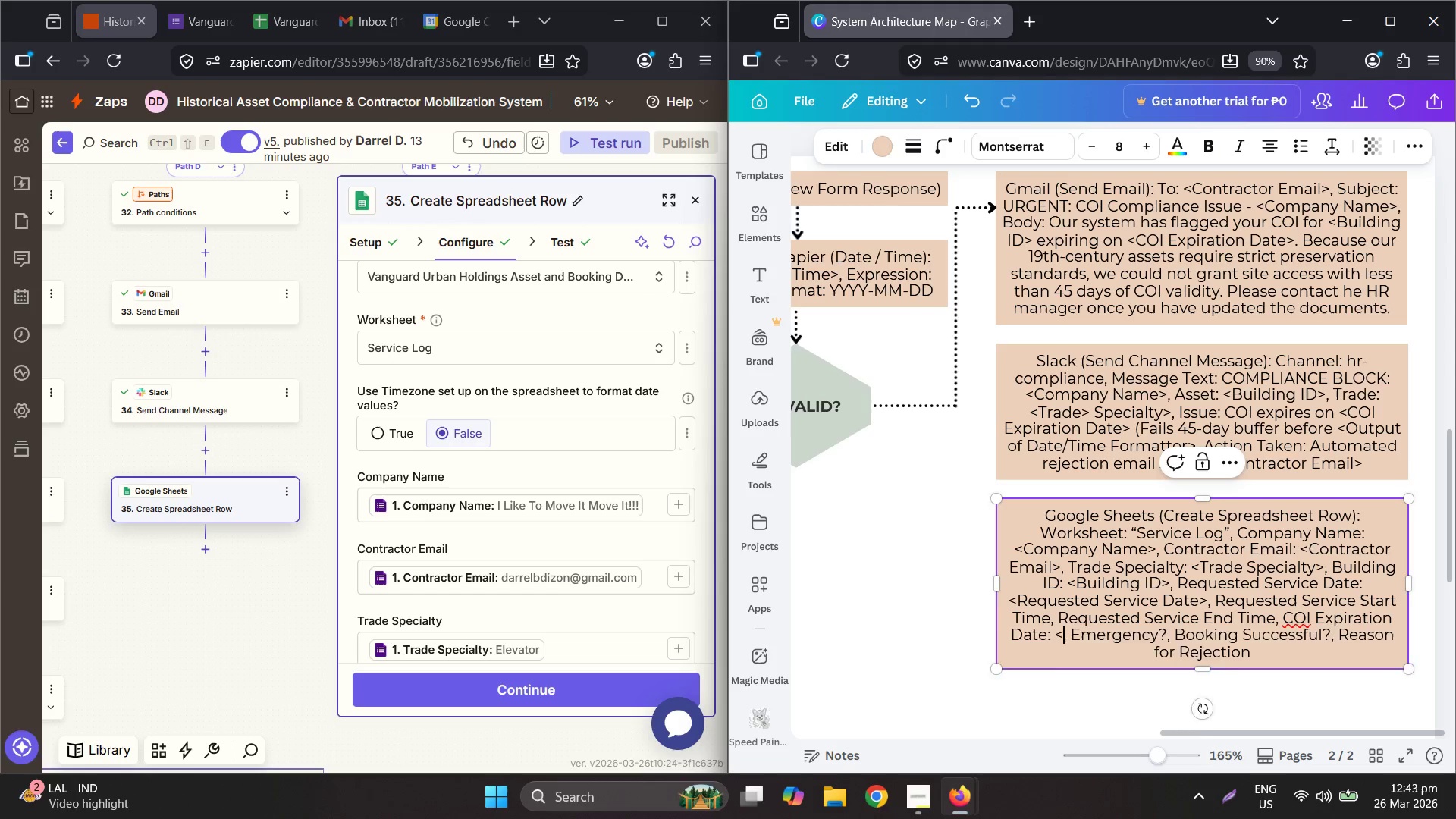 
key(Control+V)
 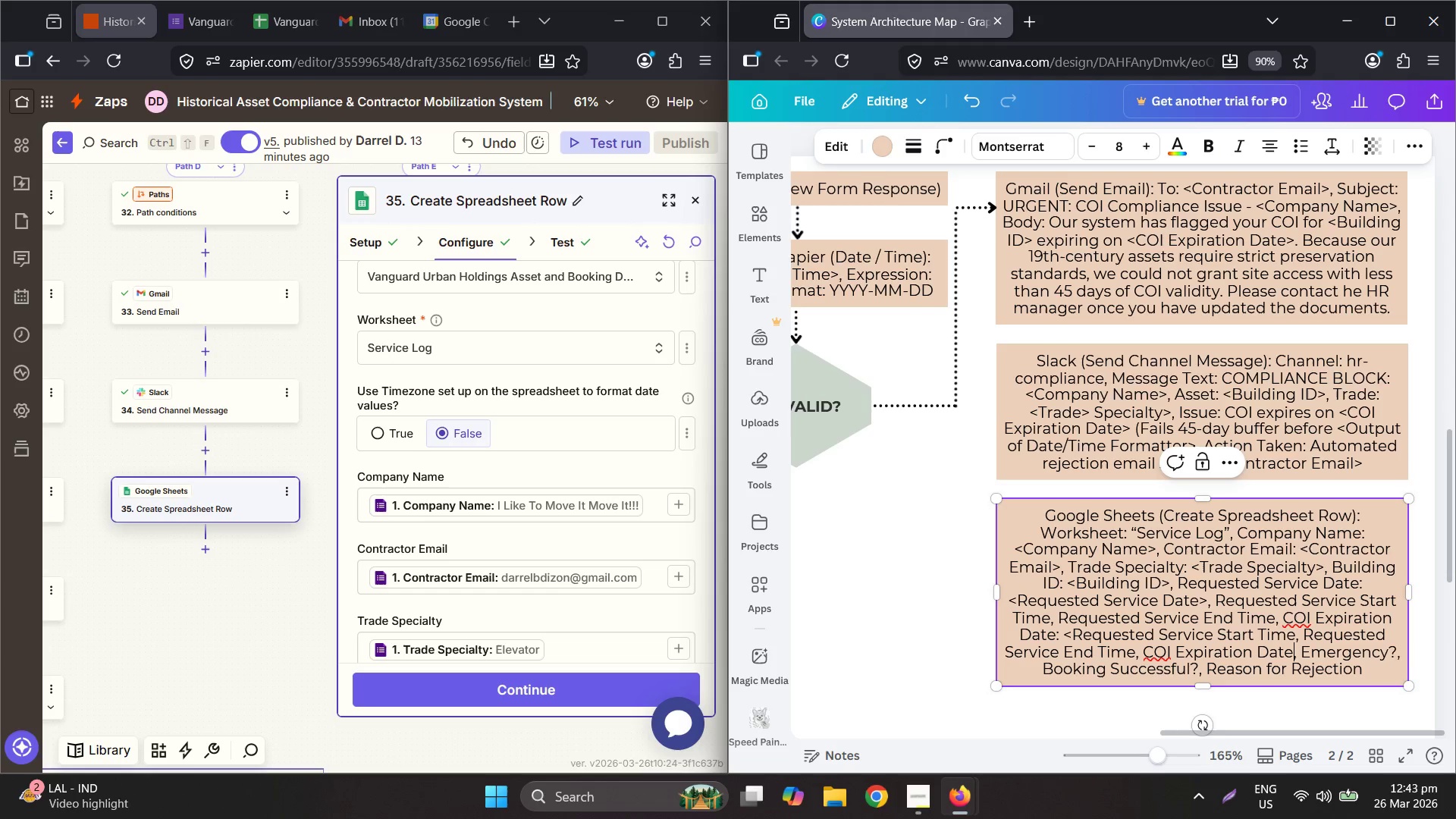 
key(Shift+Period)
 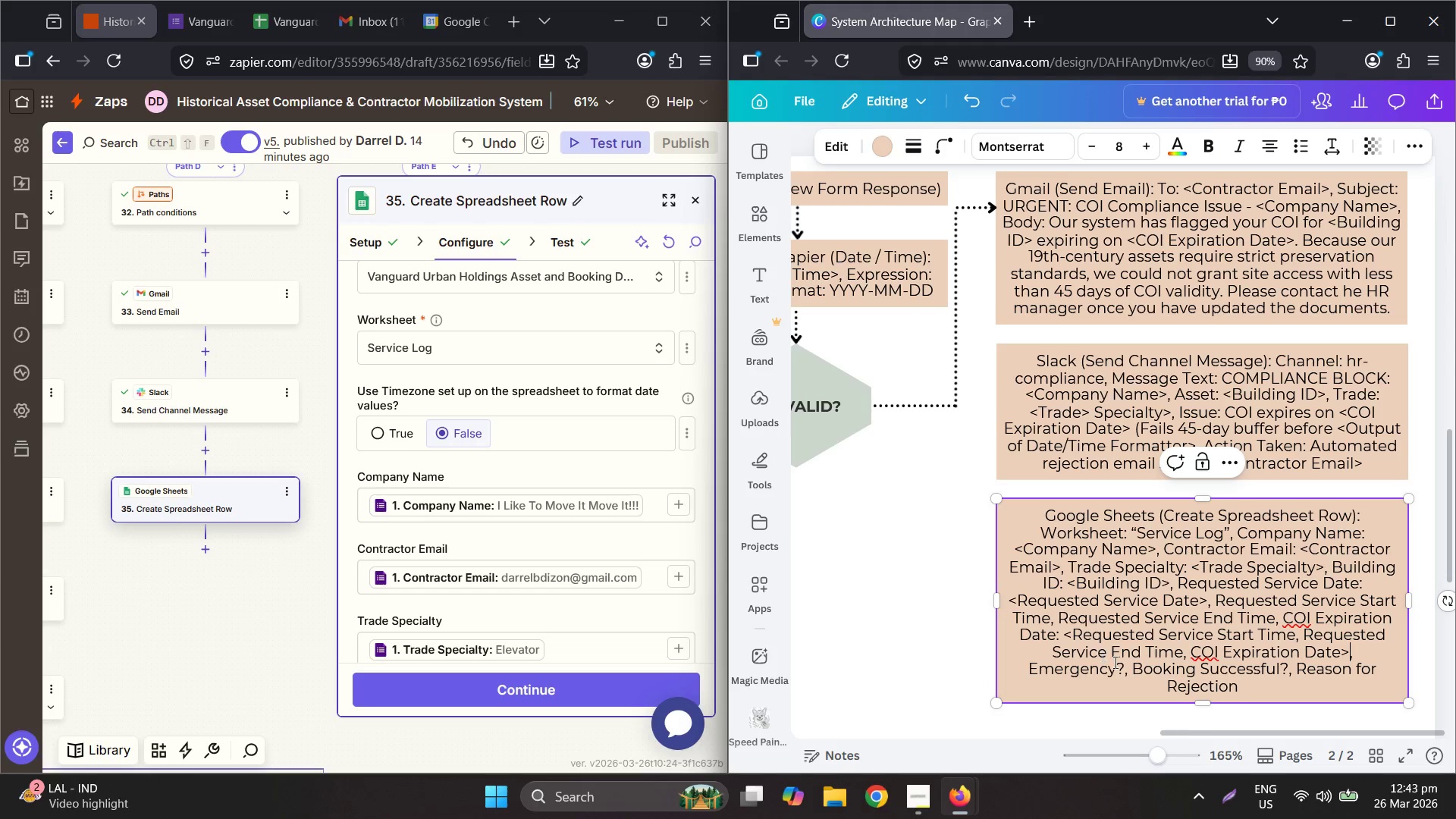 
left_click_drag(start_coordinate=[1122, 667], to_coordinate=[1022, 669])
 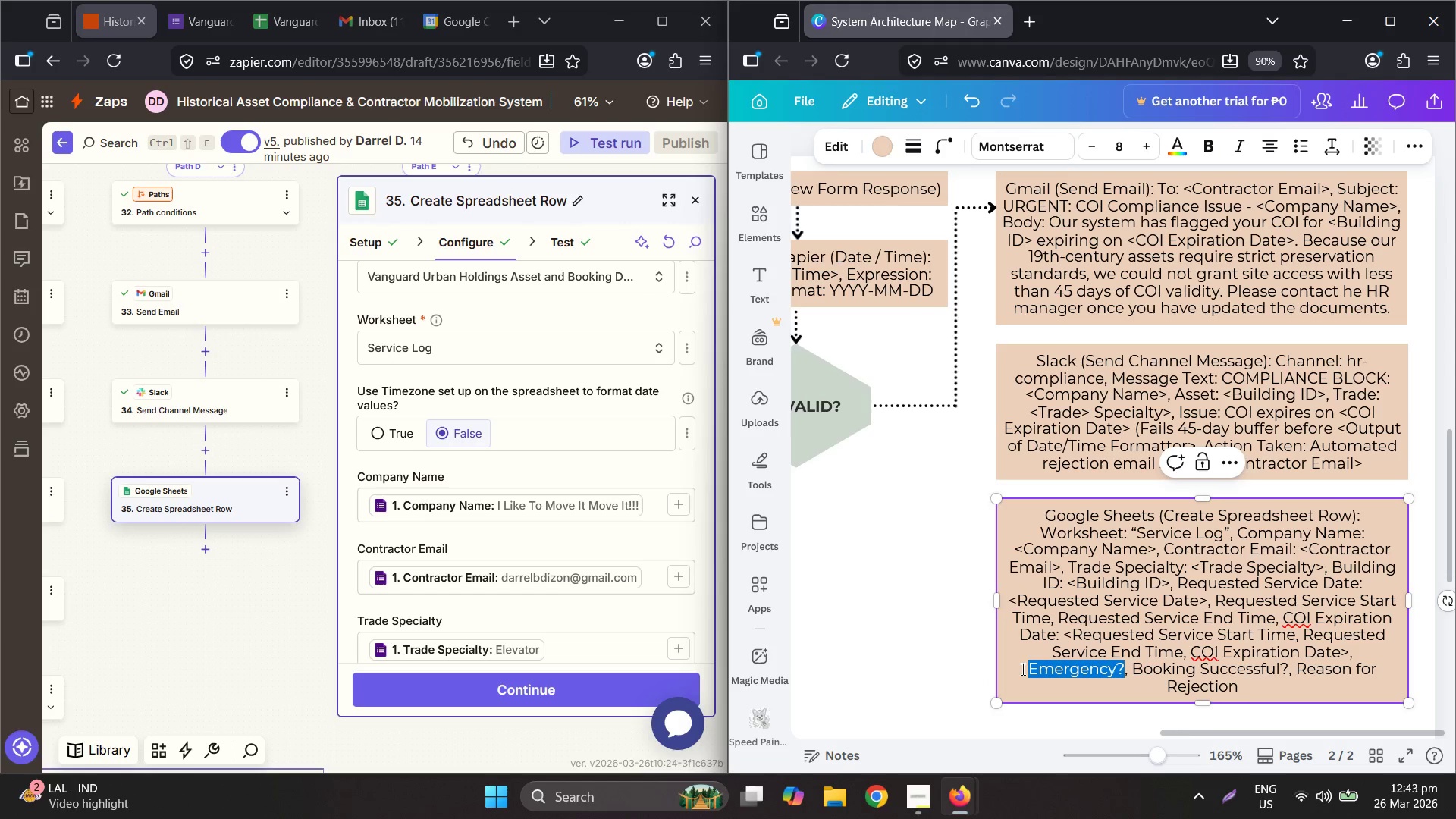 
key(Control+ControlLeft)
 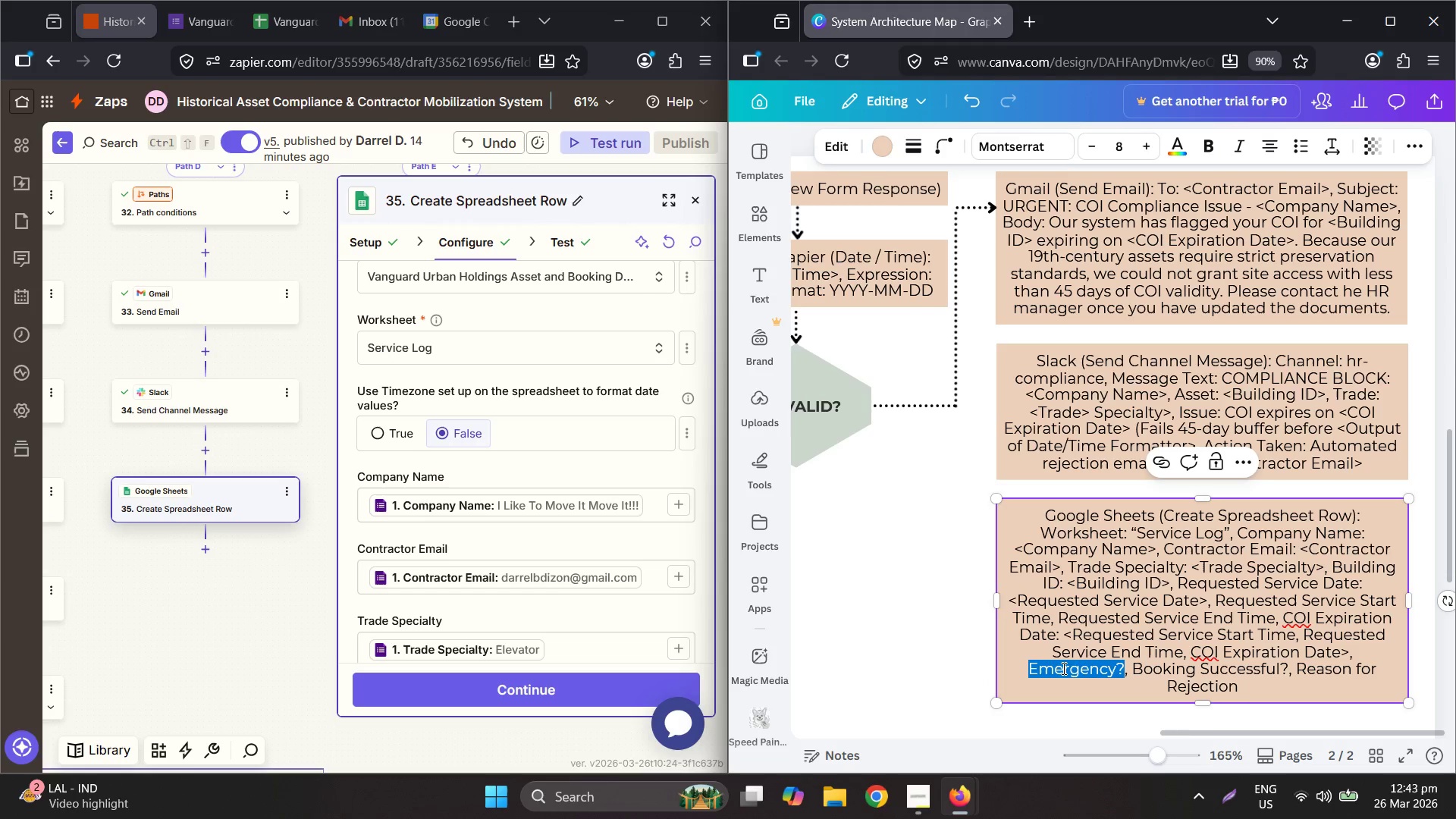 
key(Control+C)
 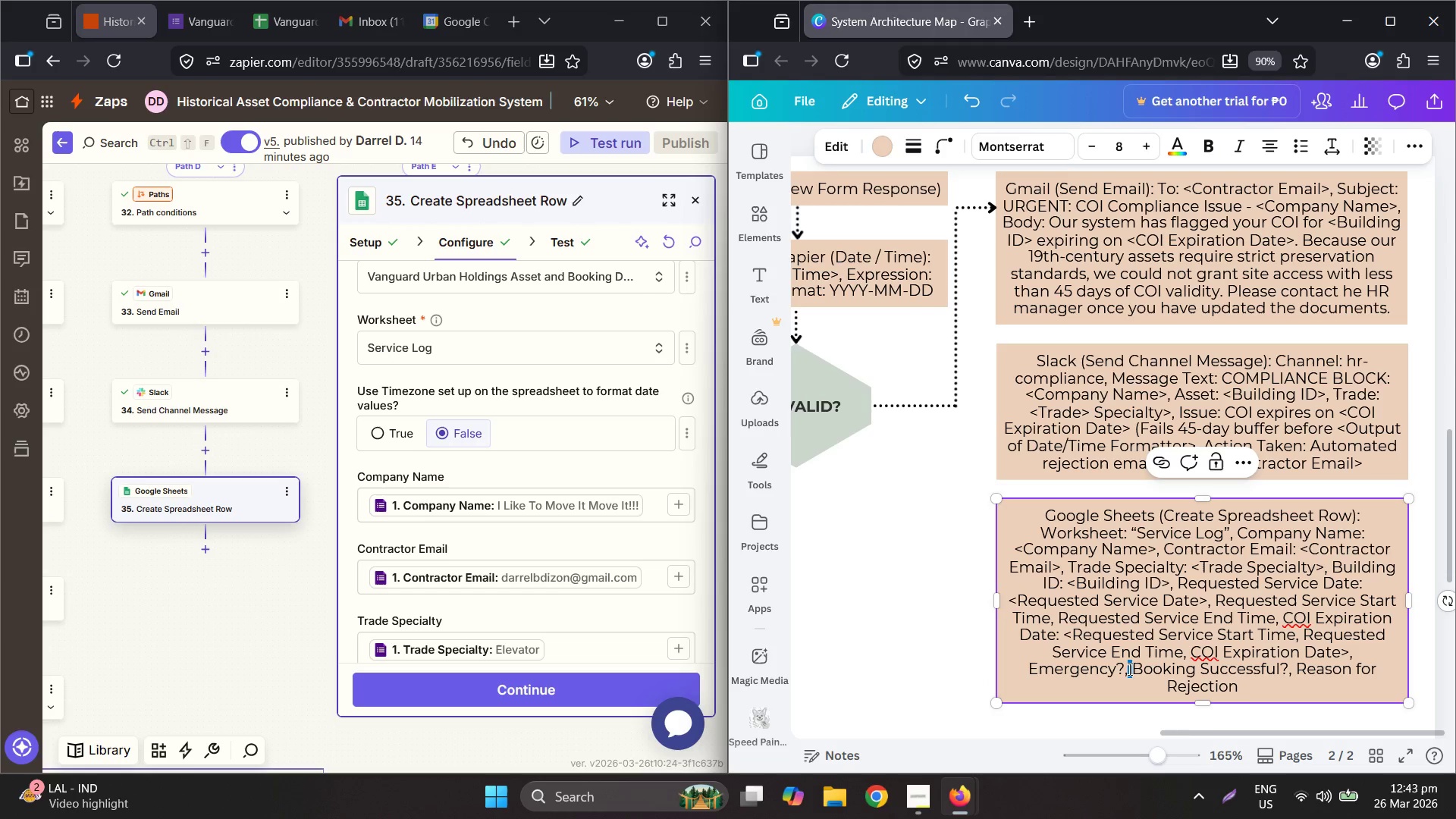 
double_click([1124, 669])
 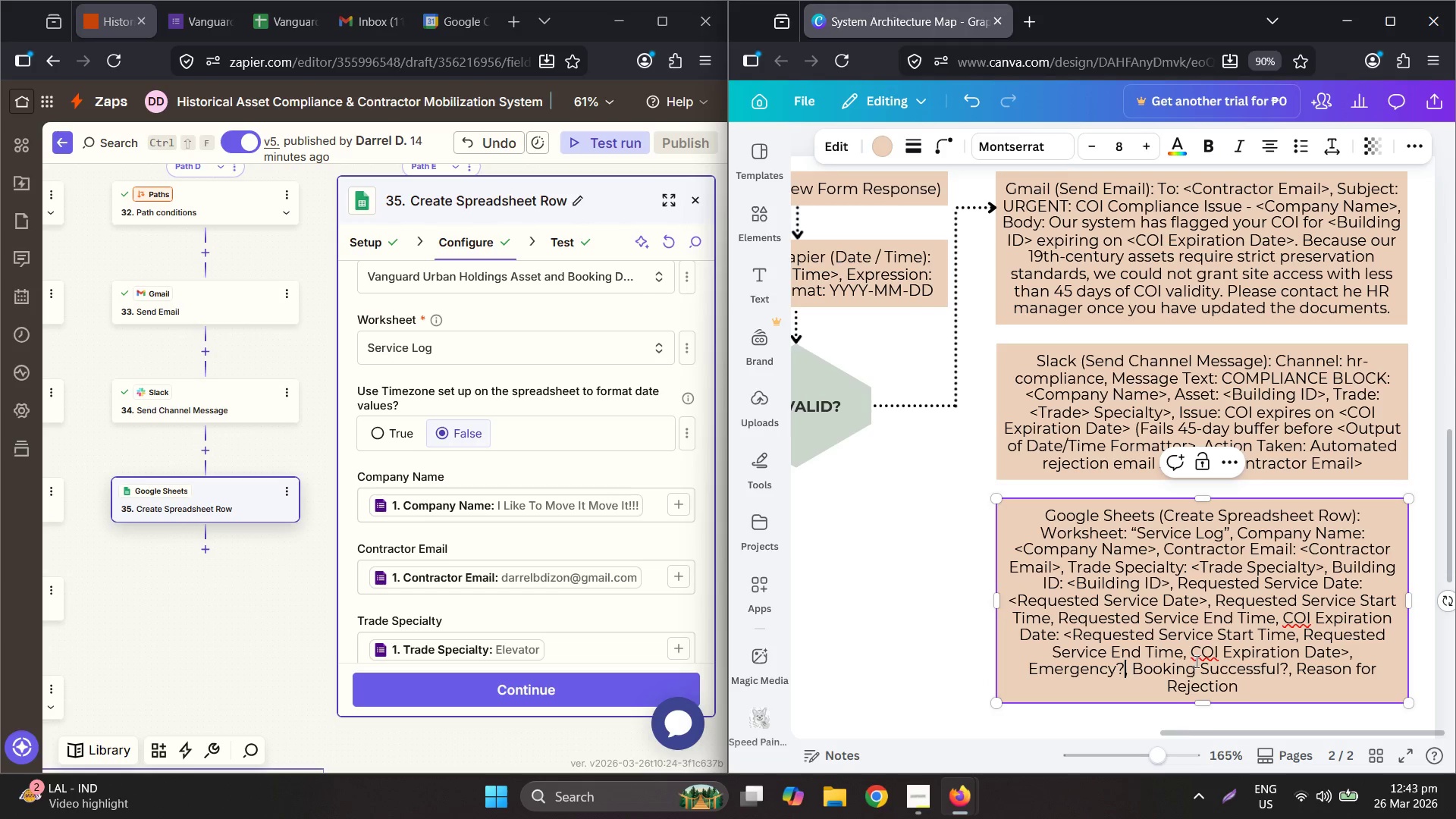 
key(Shift+Semicolon)
 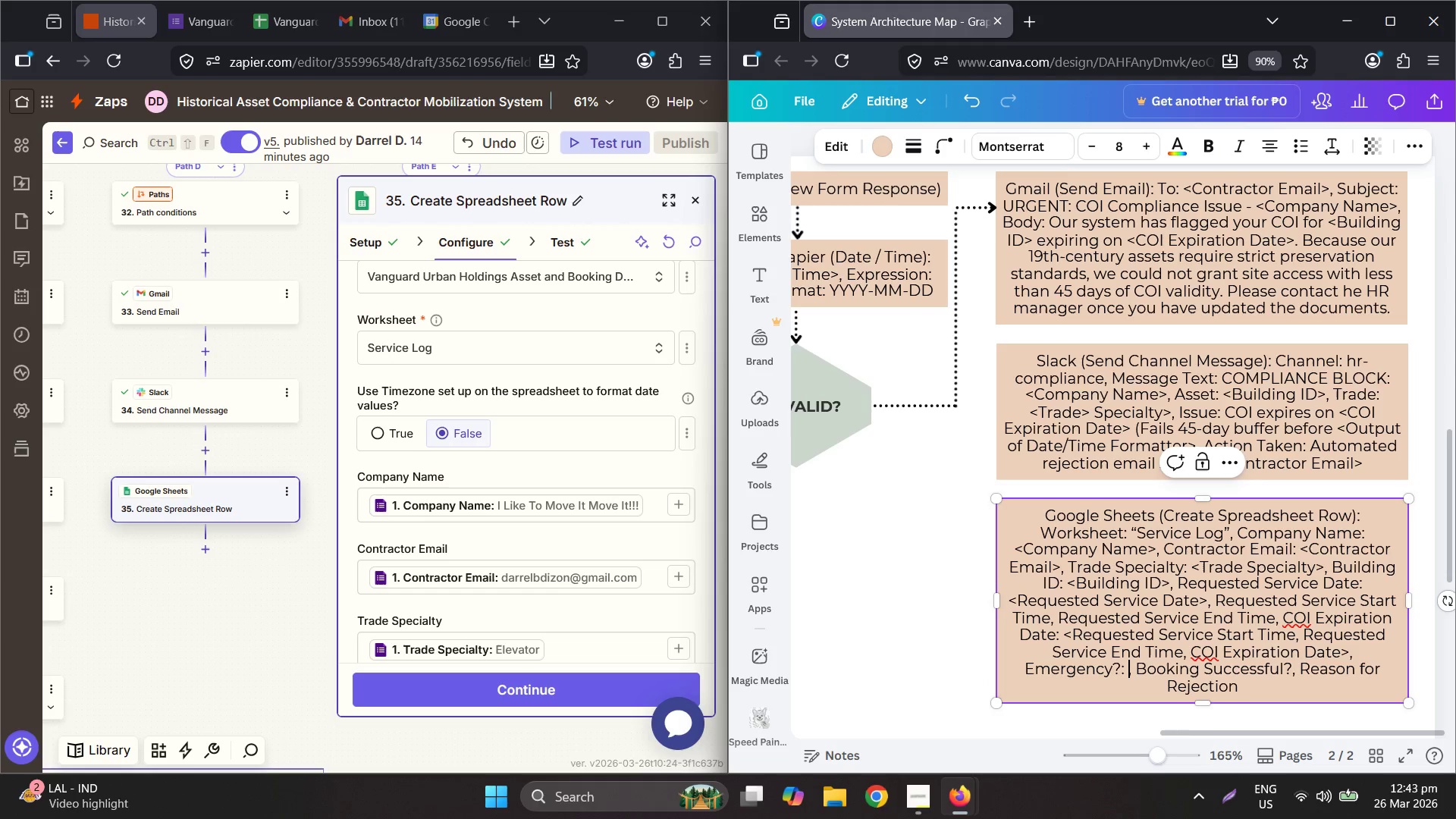 
key(Shift+Space)
 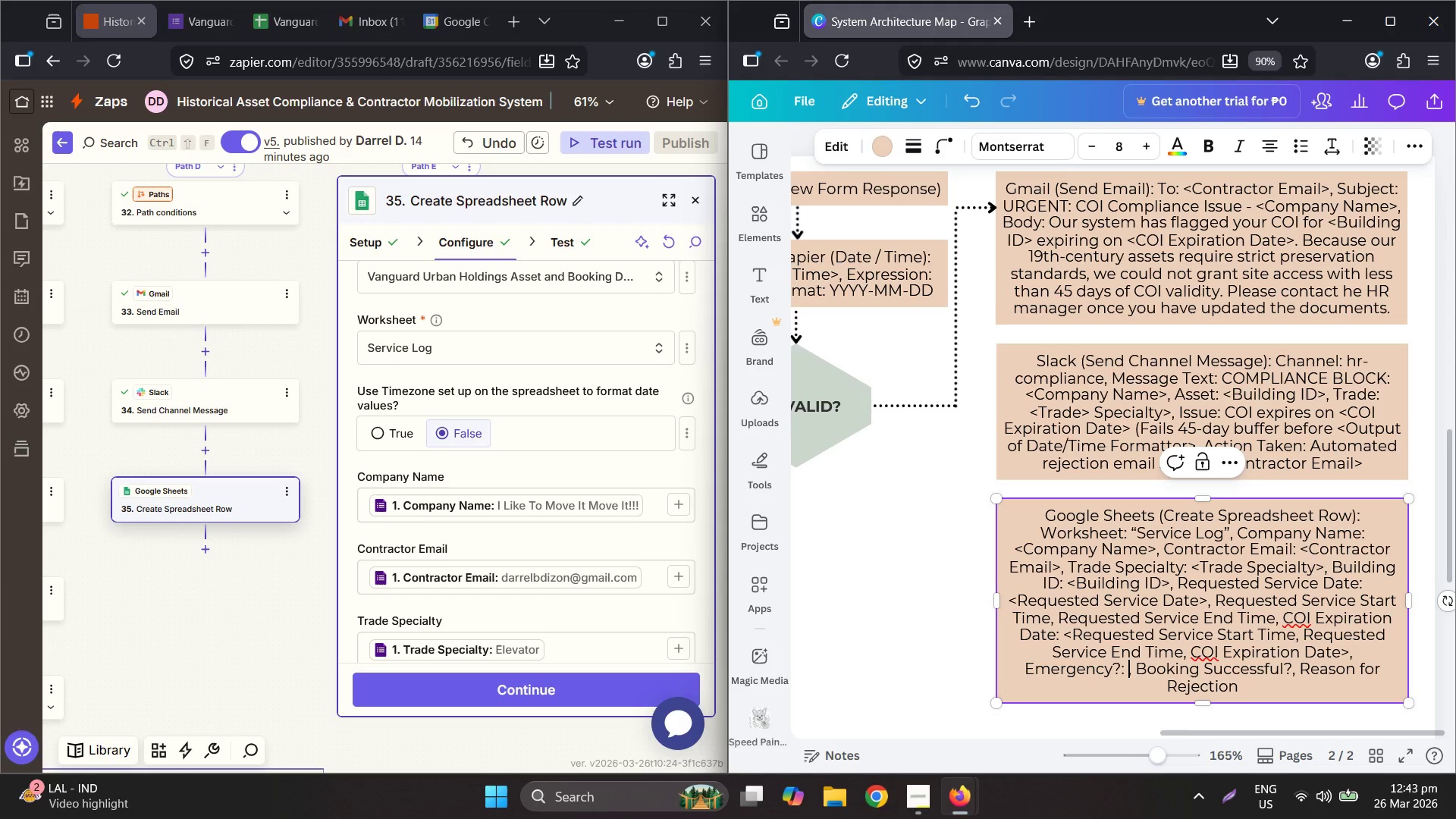 
key(Shift+ShiftLeft)
 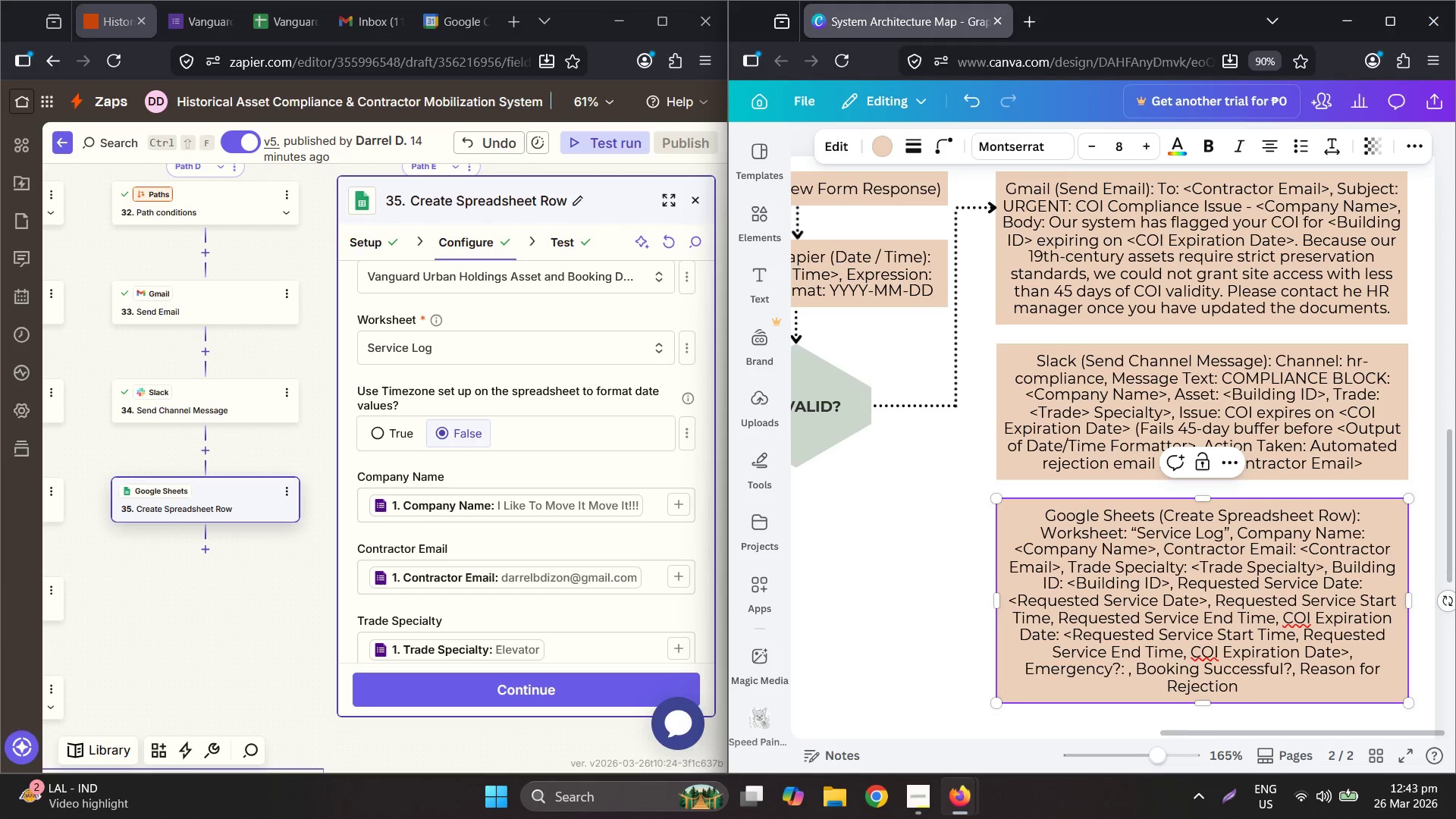 
key(Shift+Comma)
 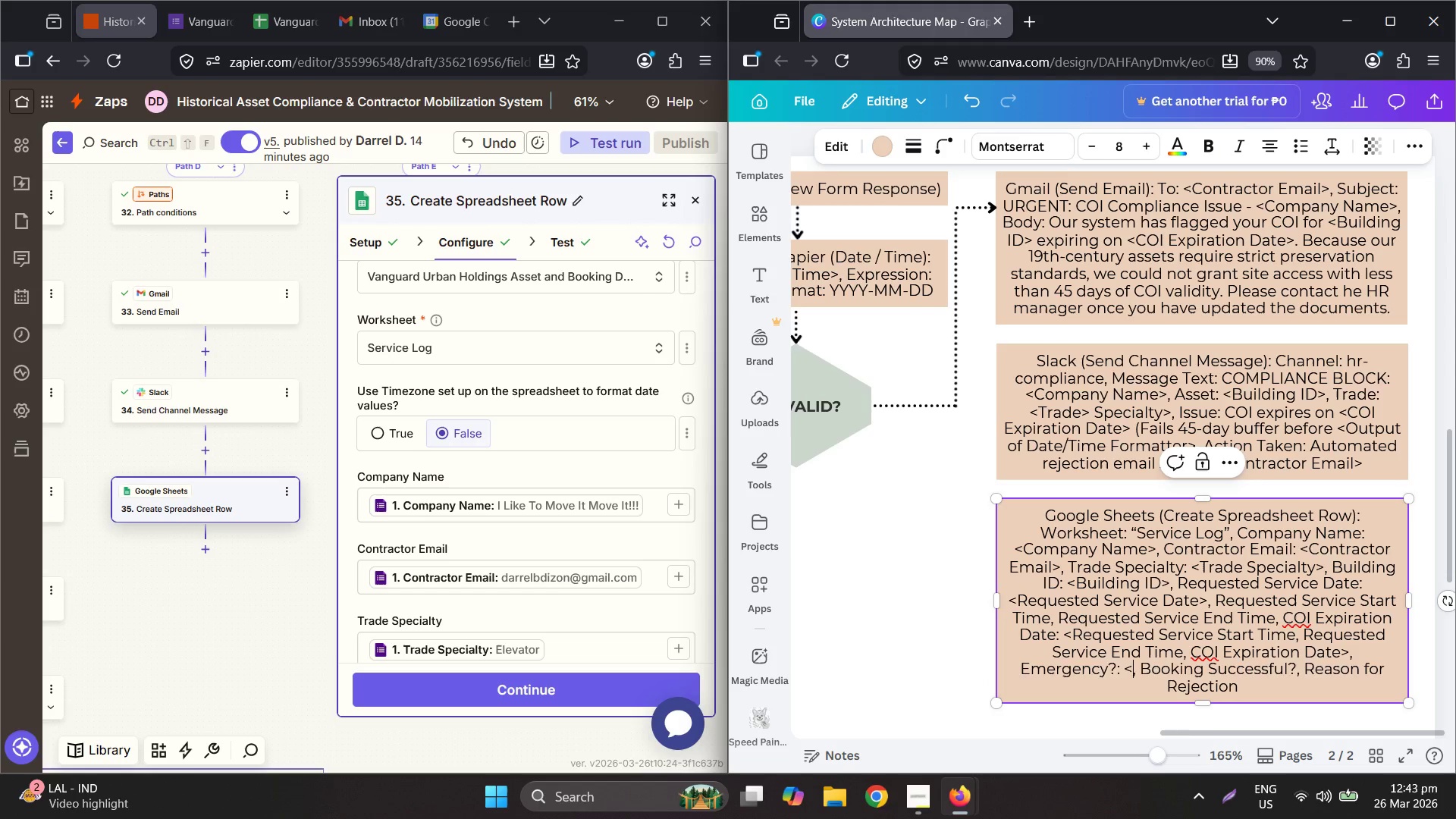 
key(Control+ControlLeft)
 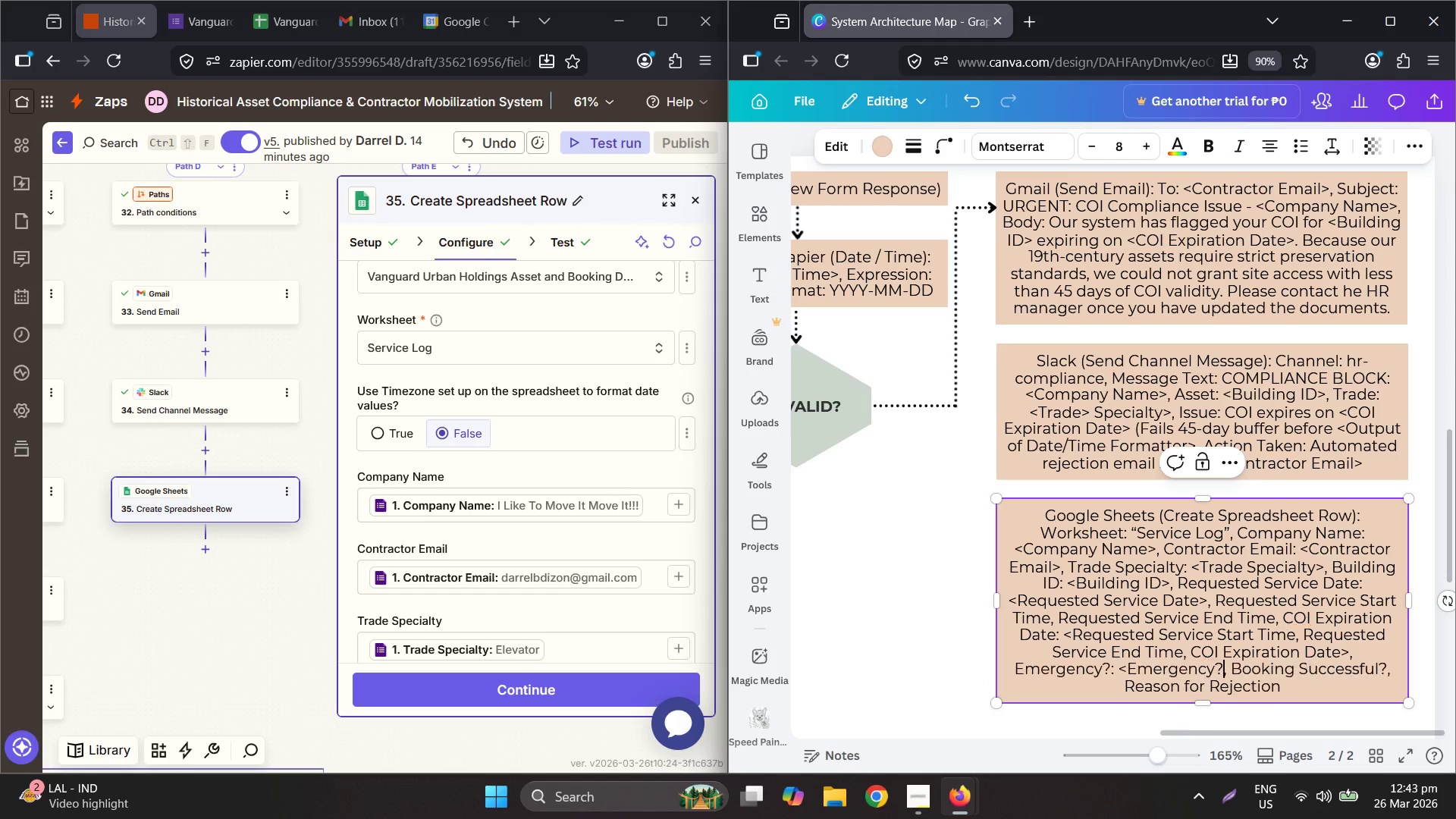 
key(Control+V)
 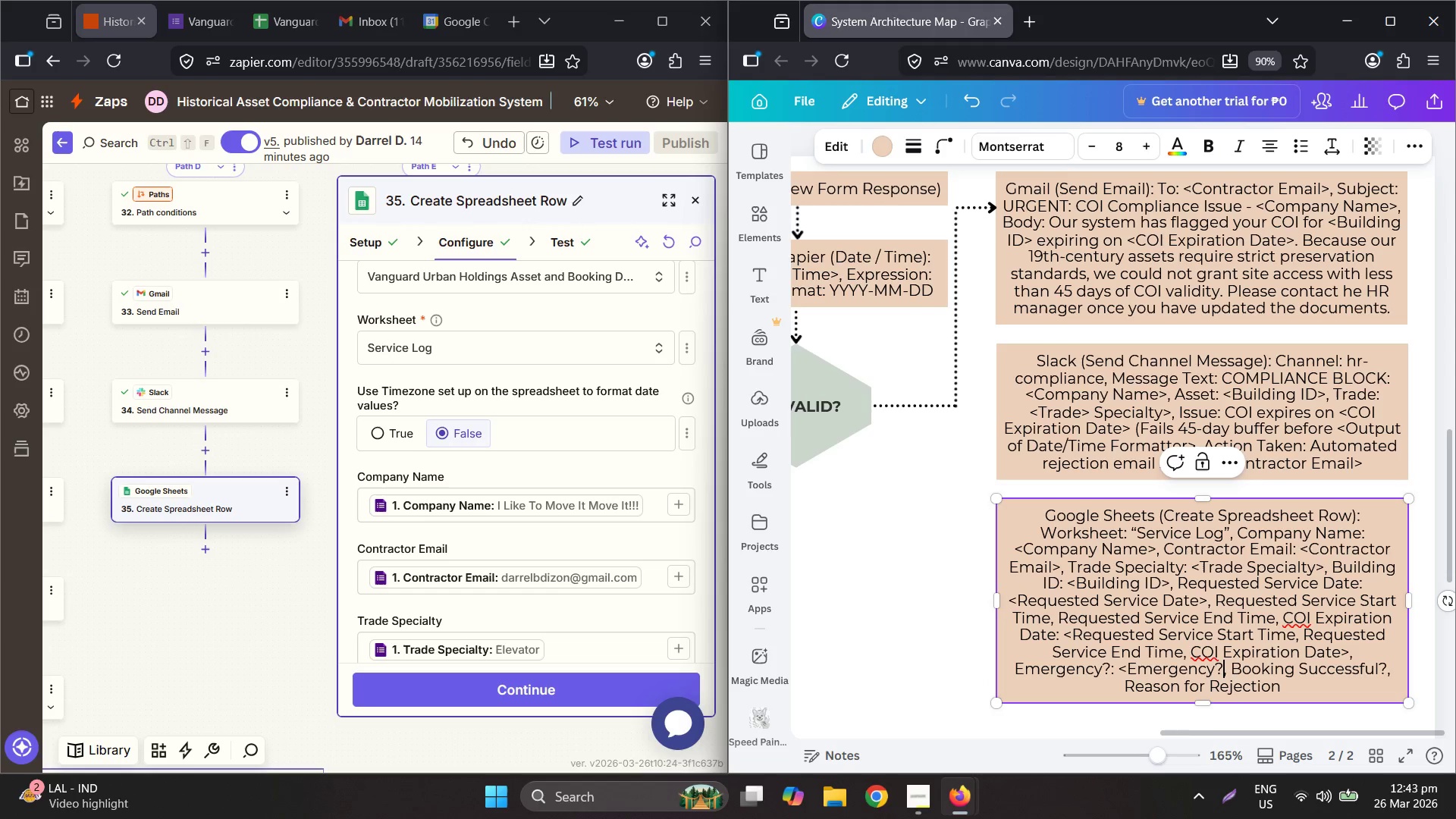 
key(Shift+ShiftLeft)
 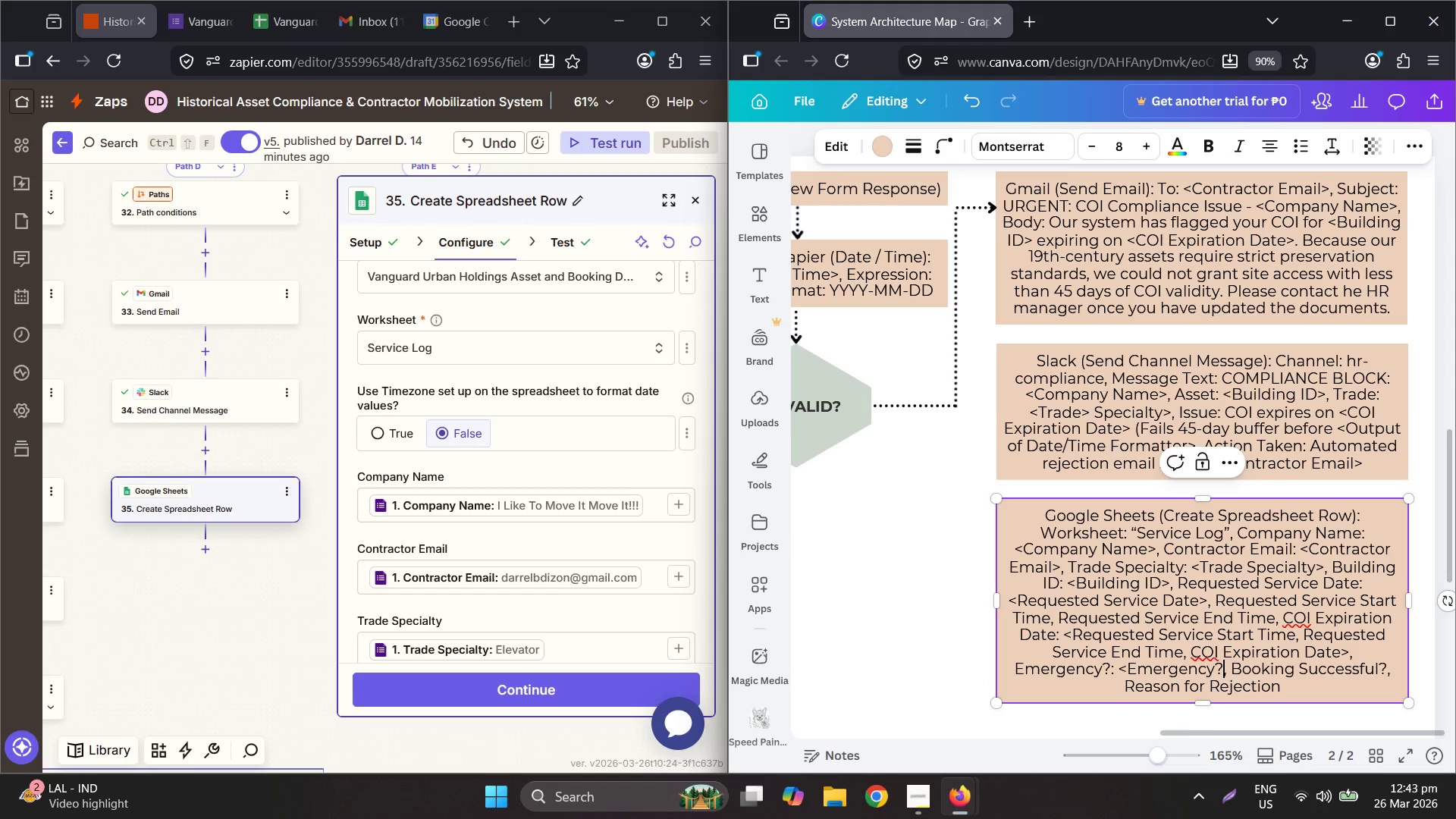 
key(Shift+Period)
 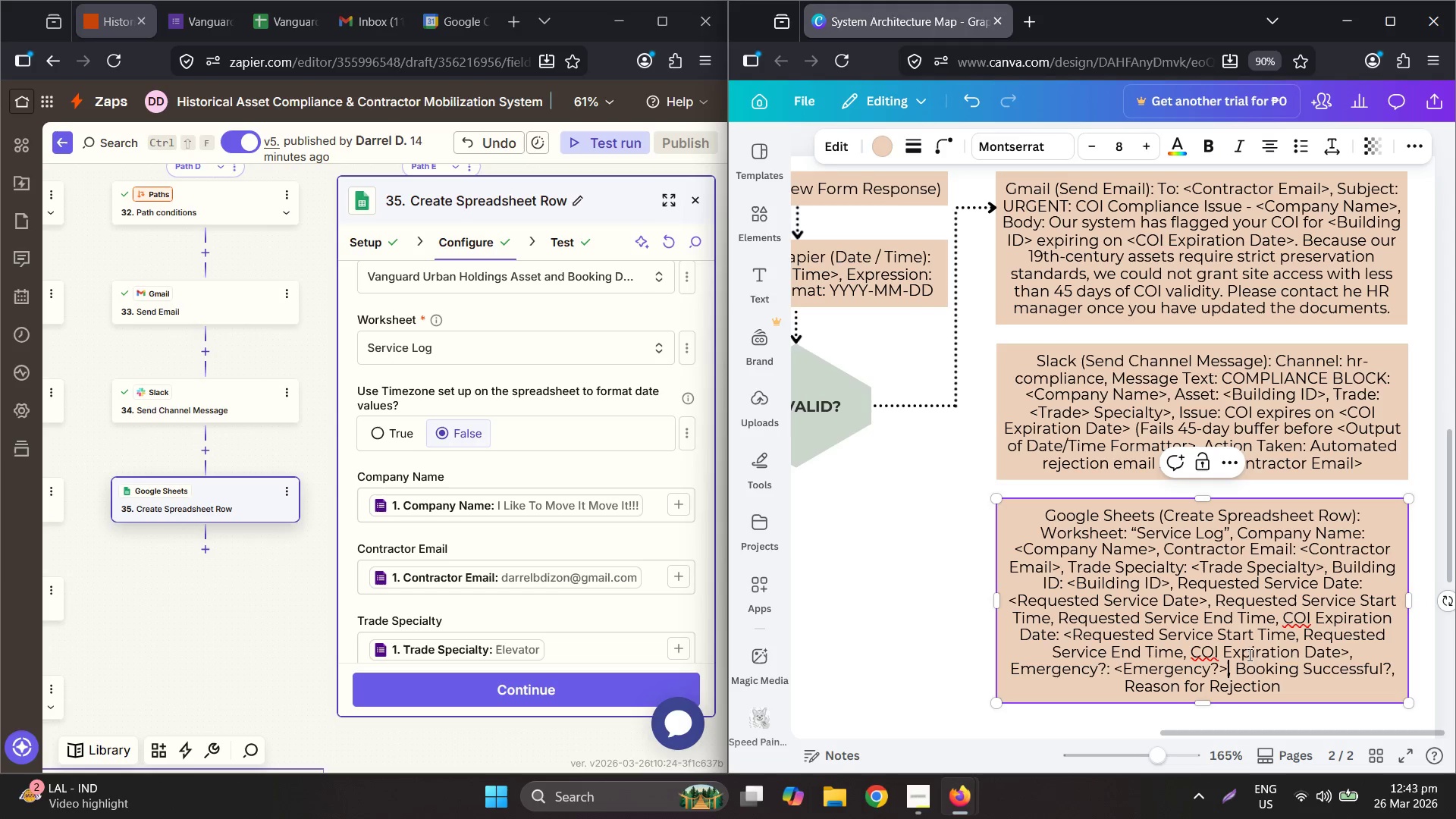 
left_click([1239, 667])
 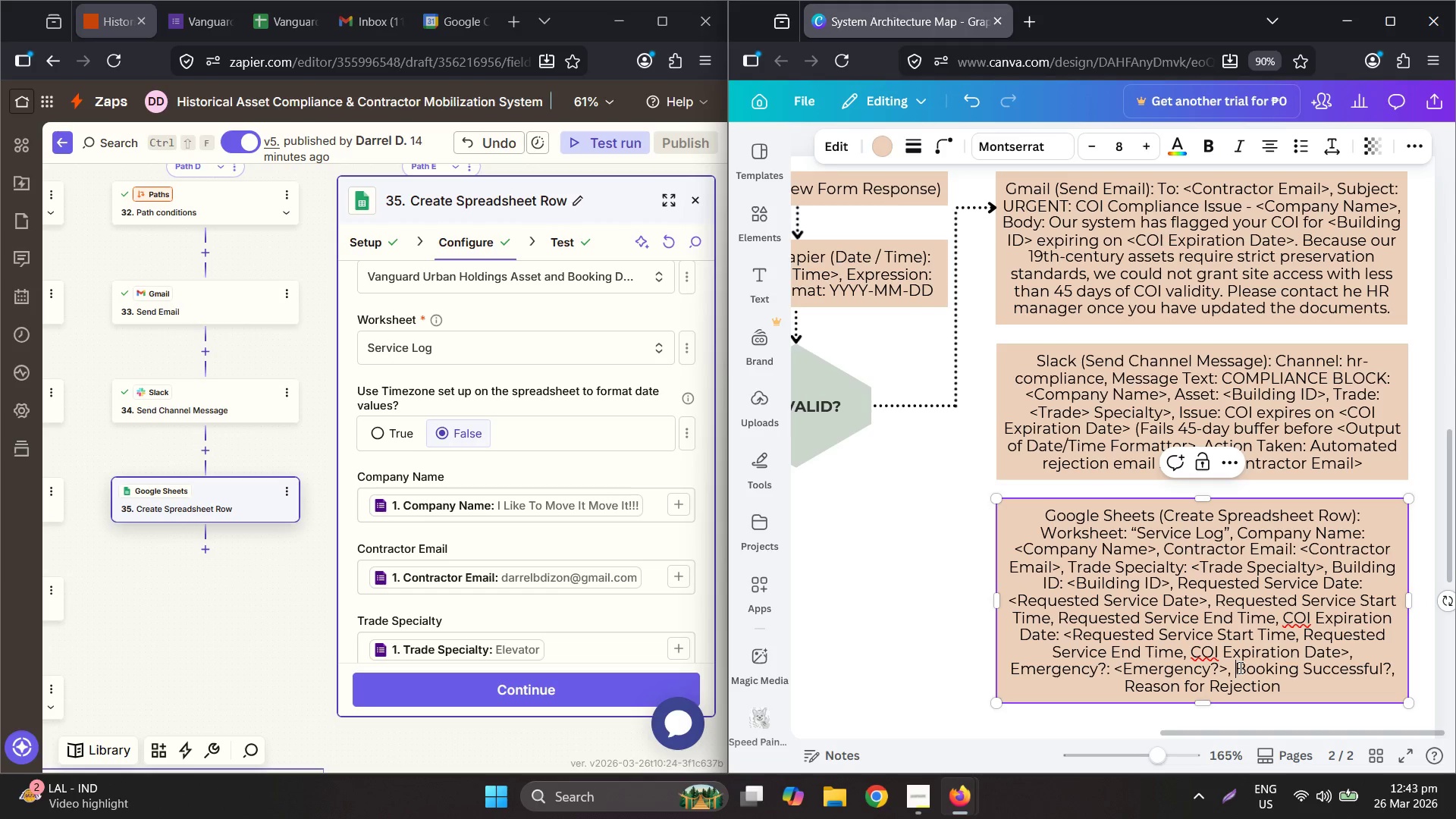 
left_click_drag(start_coordinate=[1239, 667], to_coordinate=[1389, 673])
 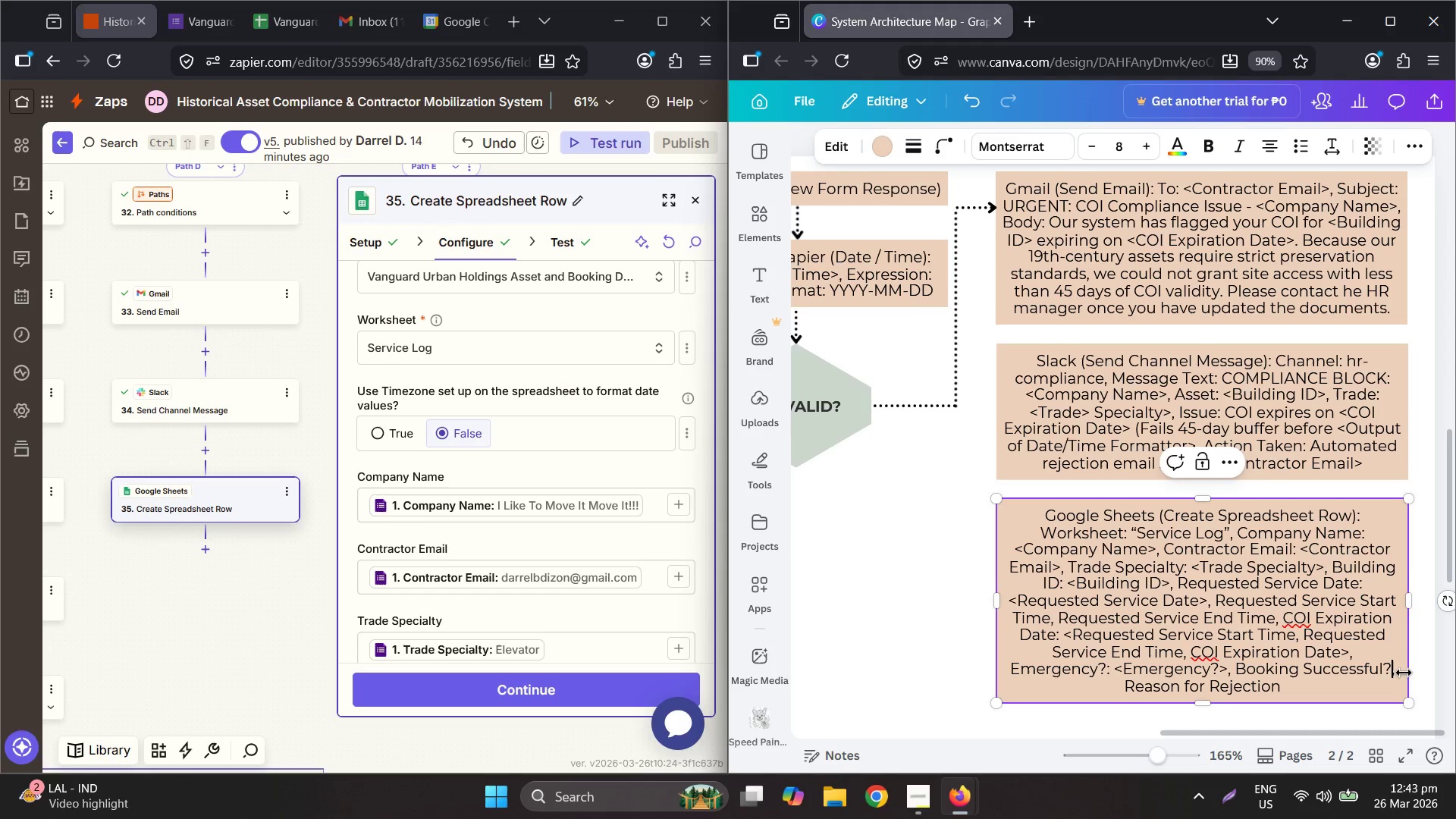 
key(Control+ControlLeft)
 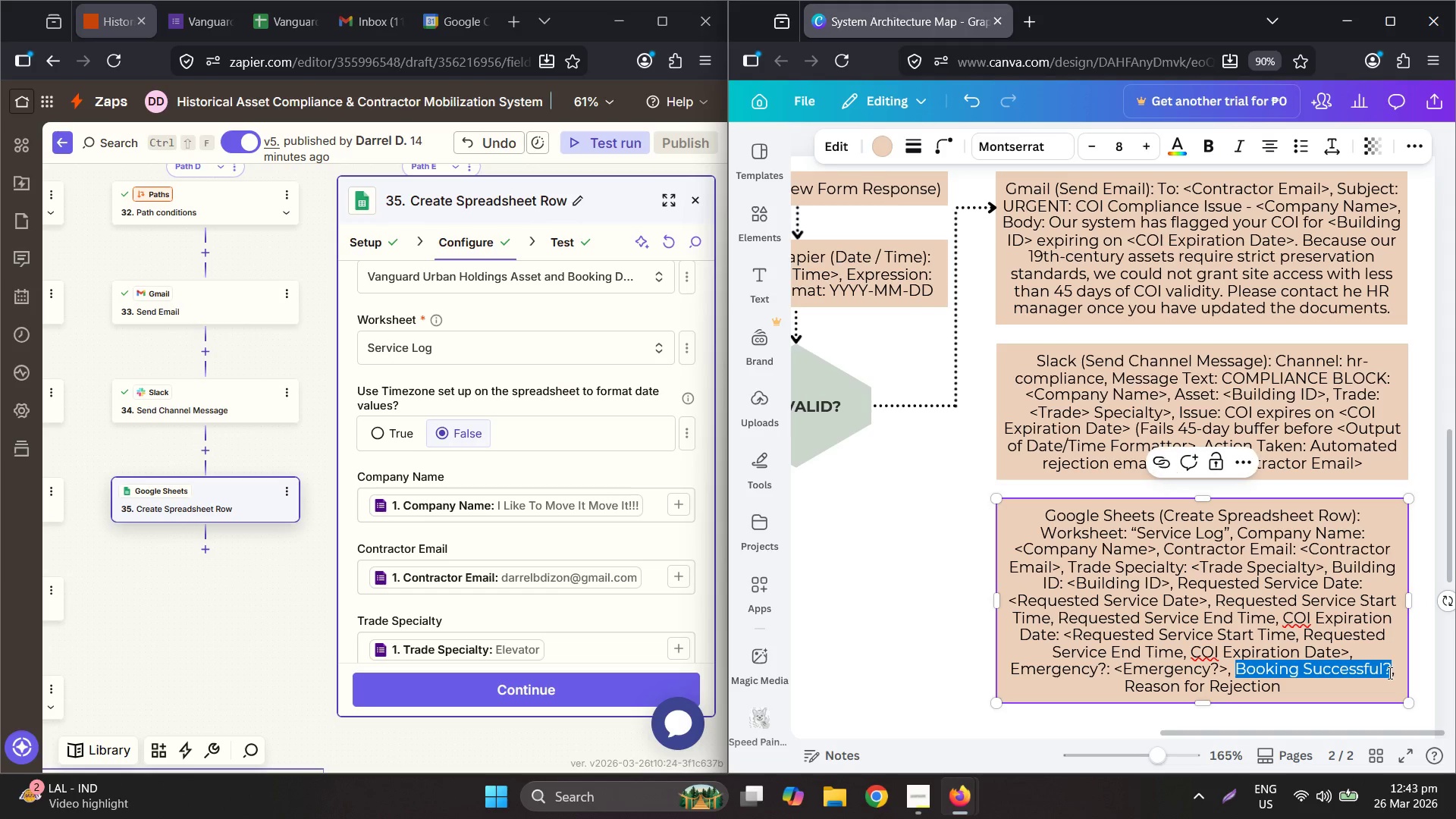 
key(Control+C)
 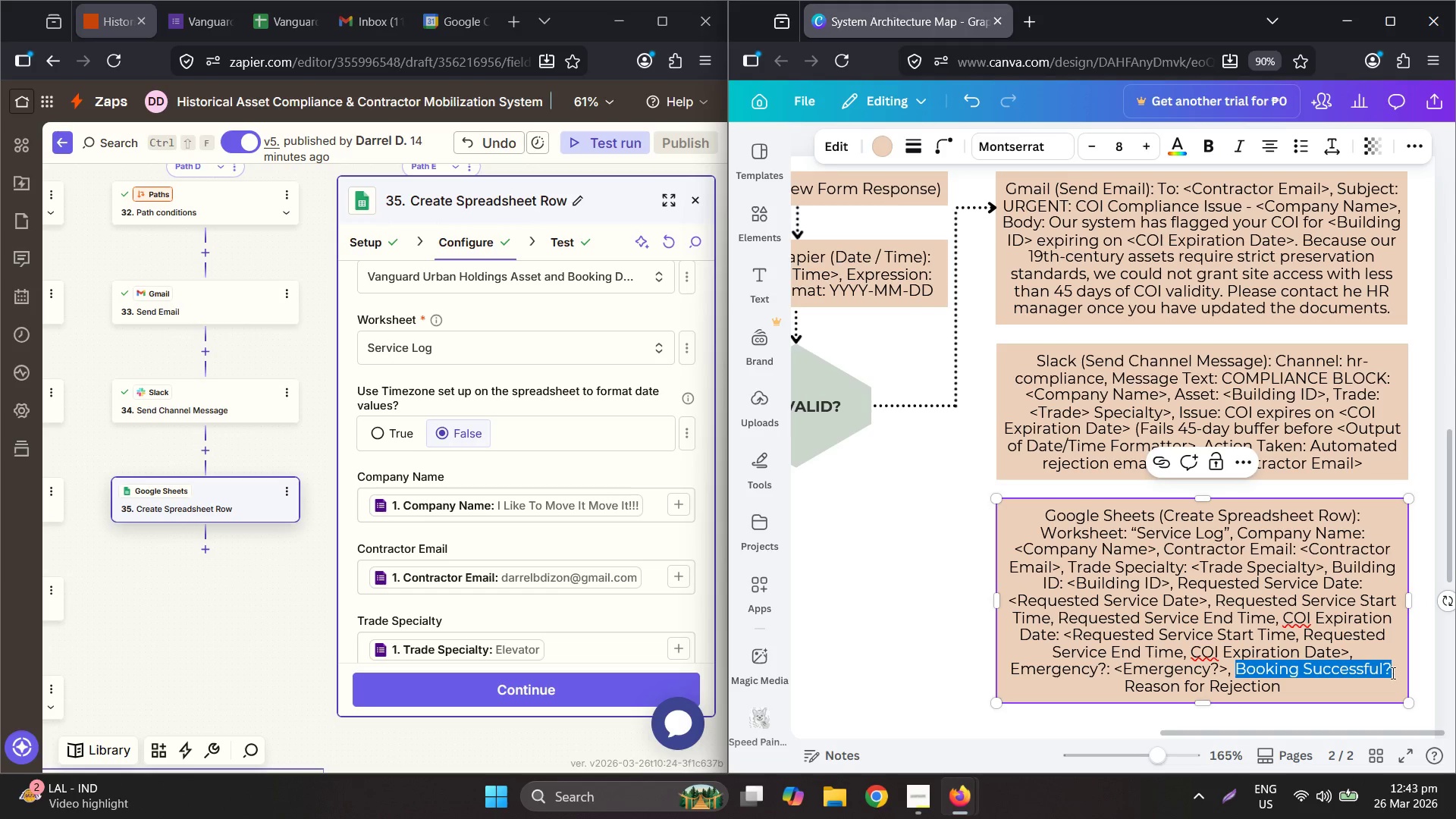 
left_click([1392, 673])
 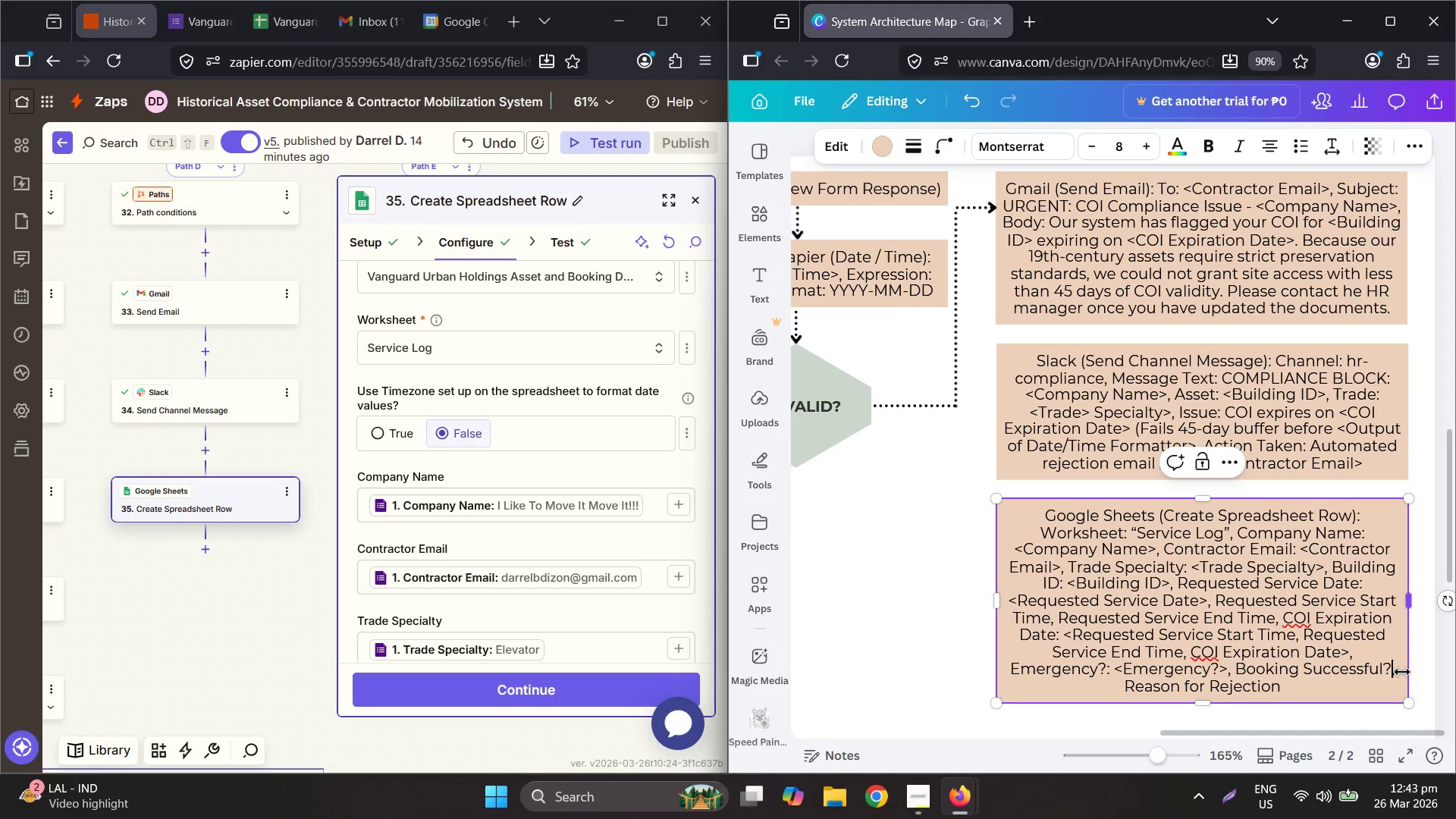 
key(Shift+Semicolon)
 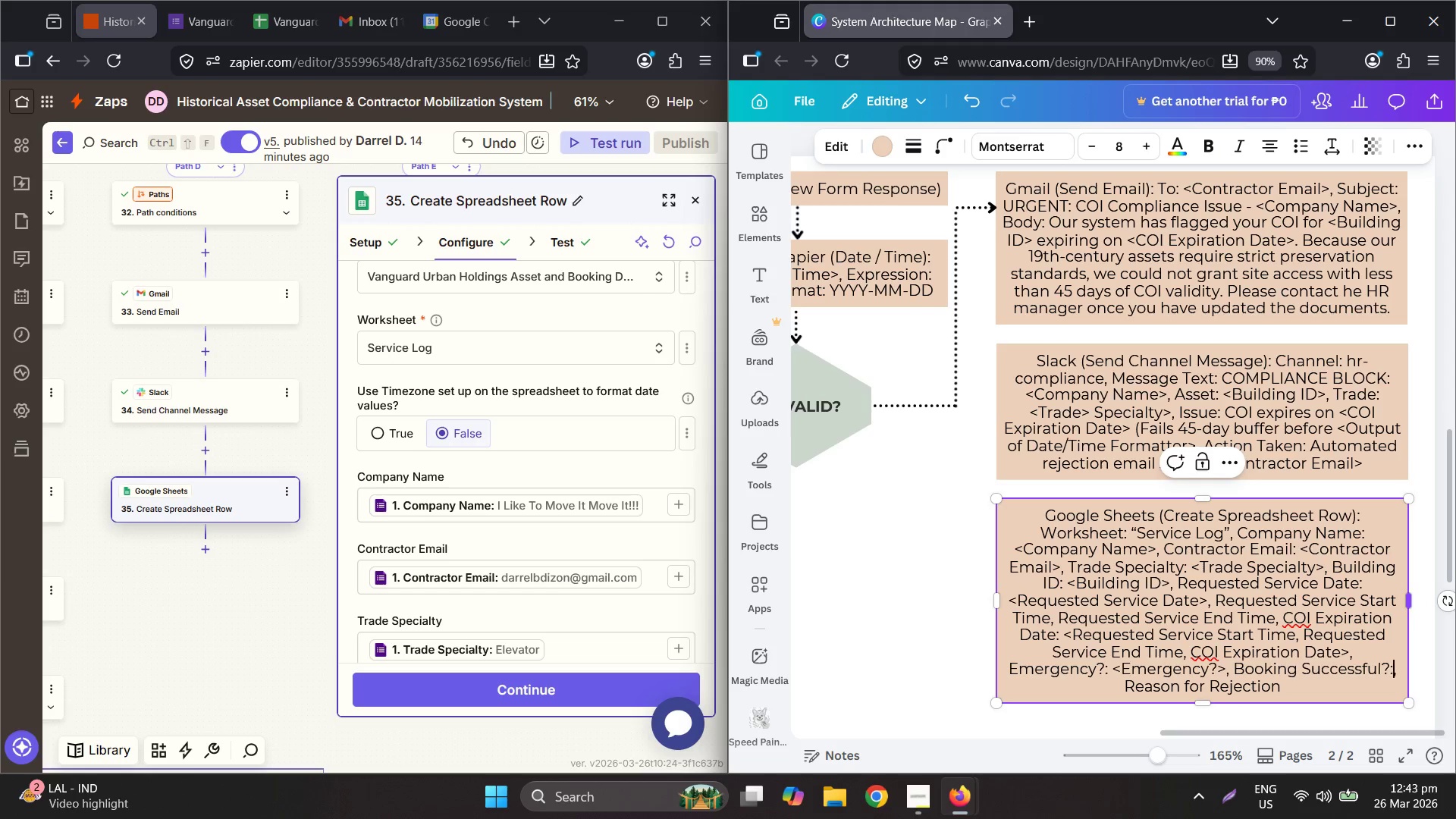 
key(Shift+Space)
 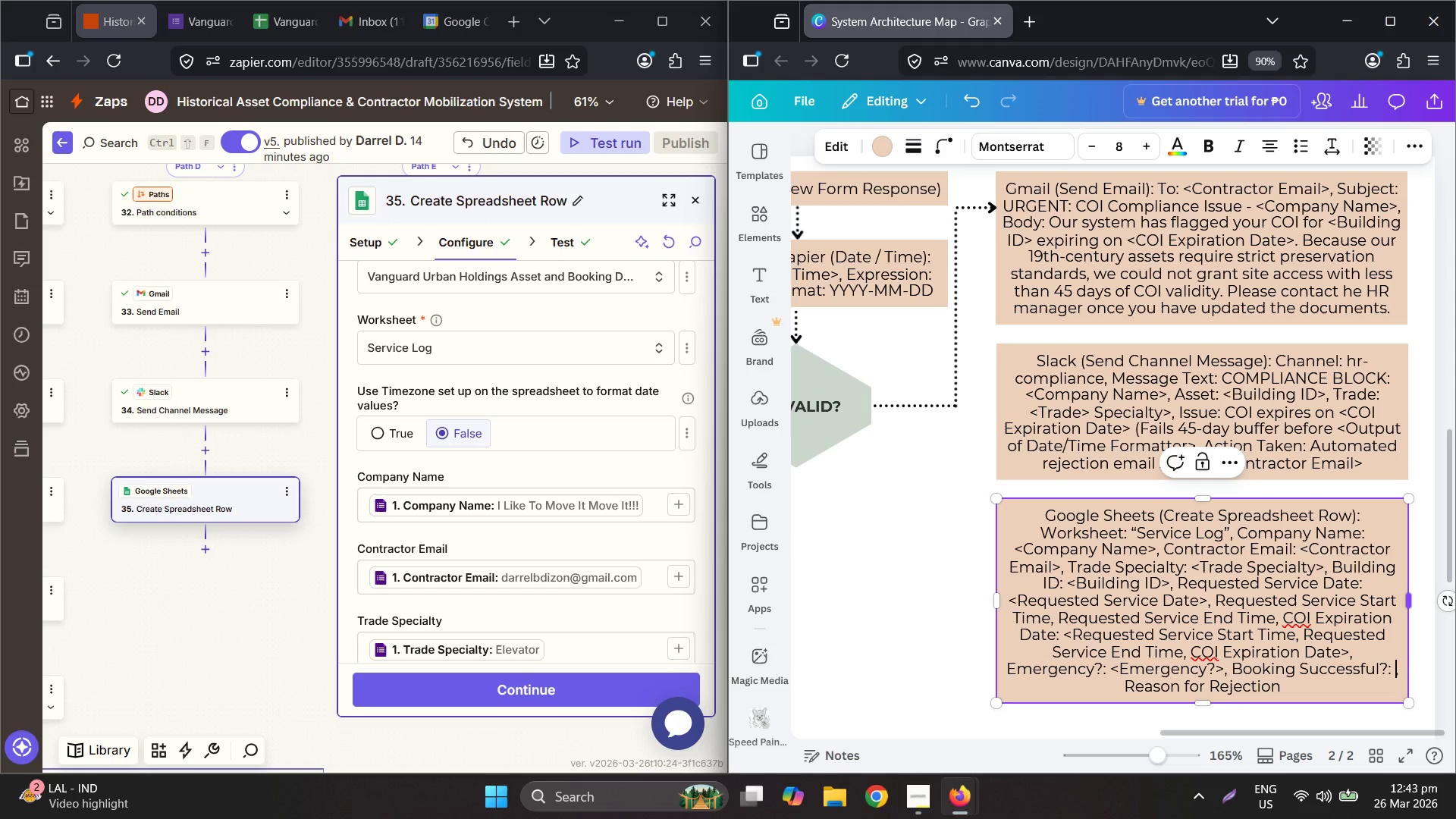 
key(Shift+Comma)
 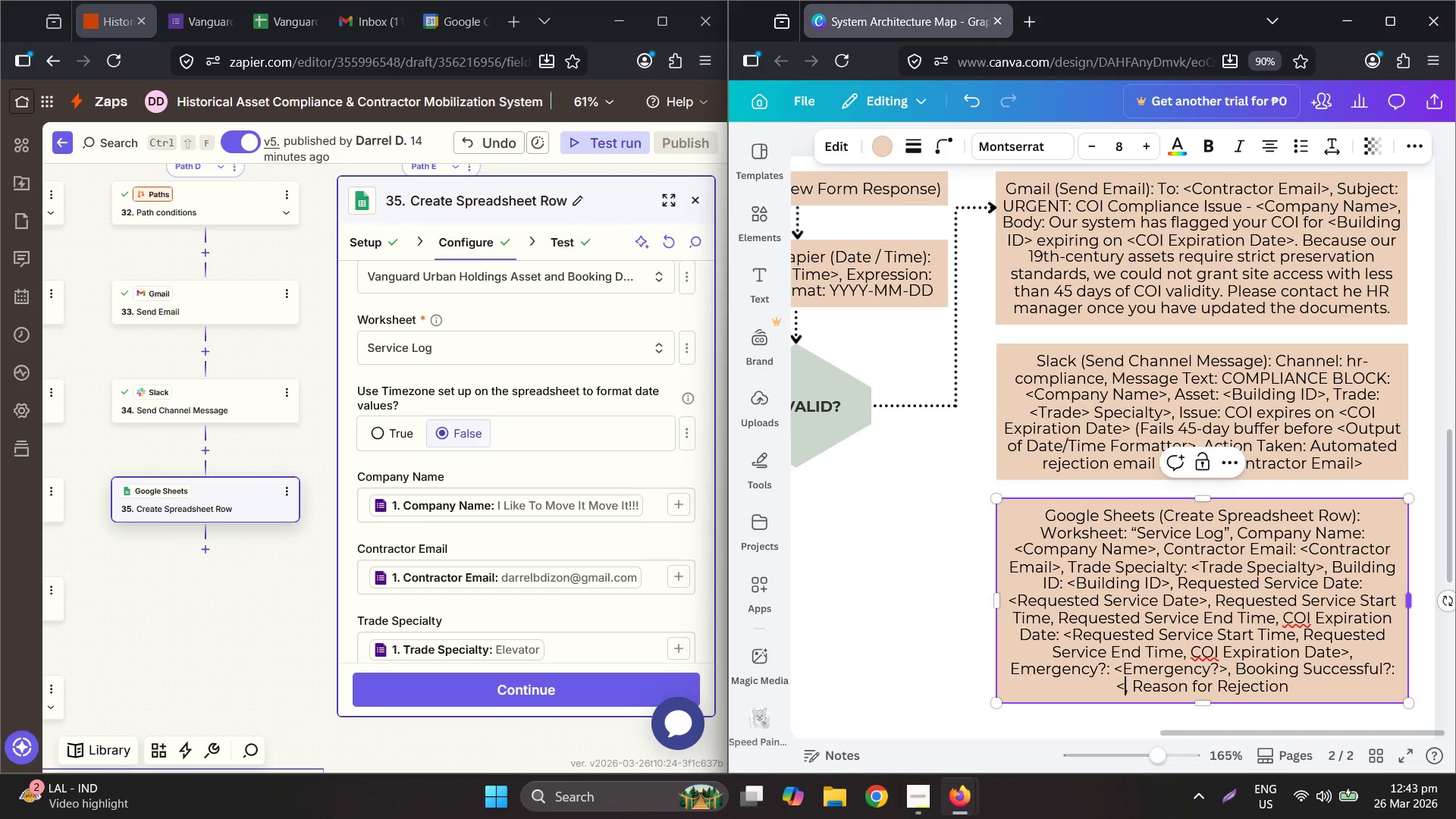 
key(Control+ControlLeft)
 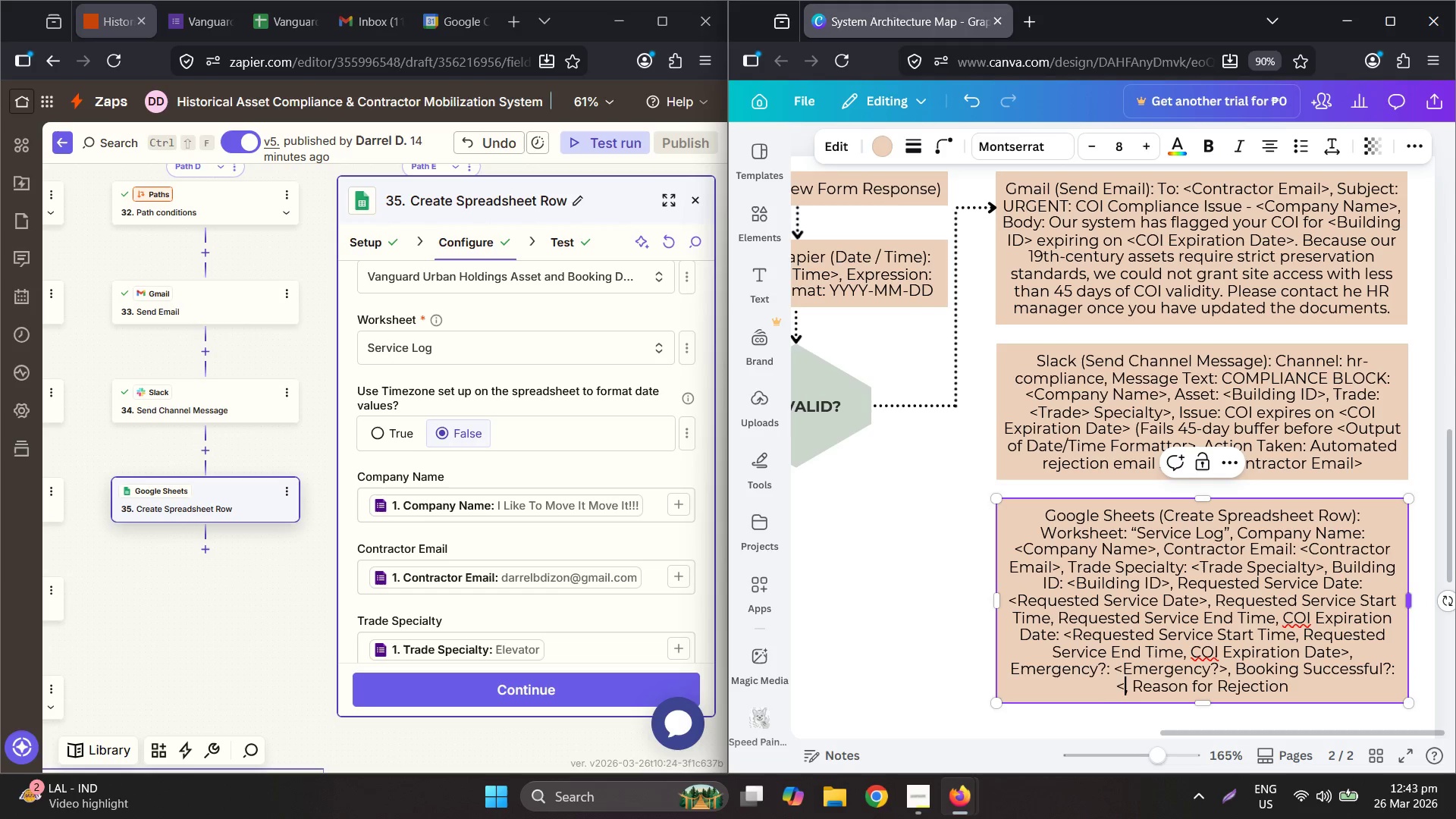 
key(Control+V)
 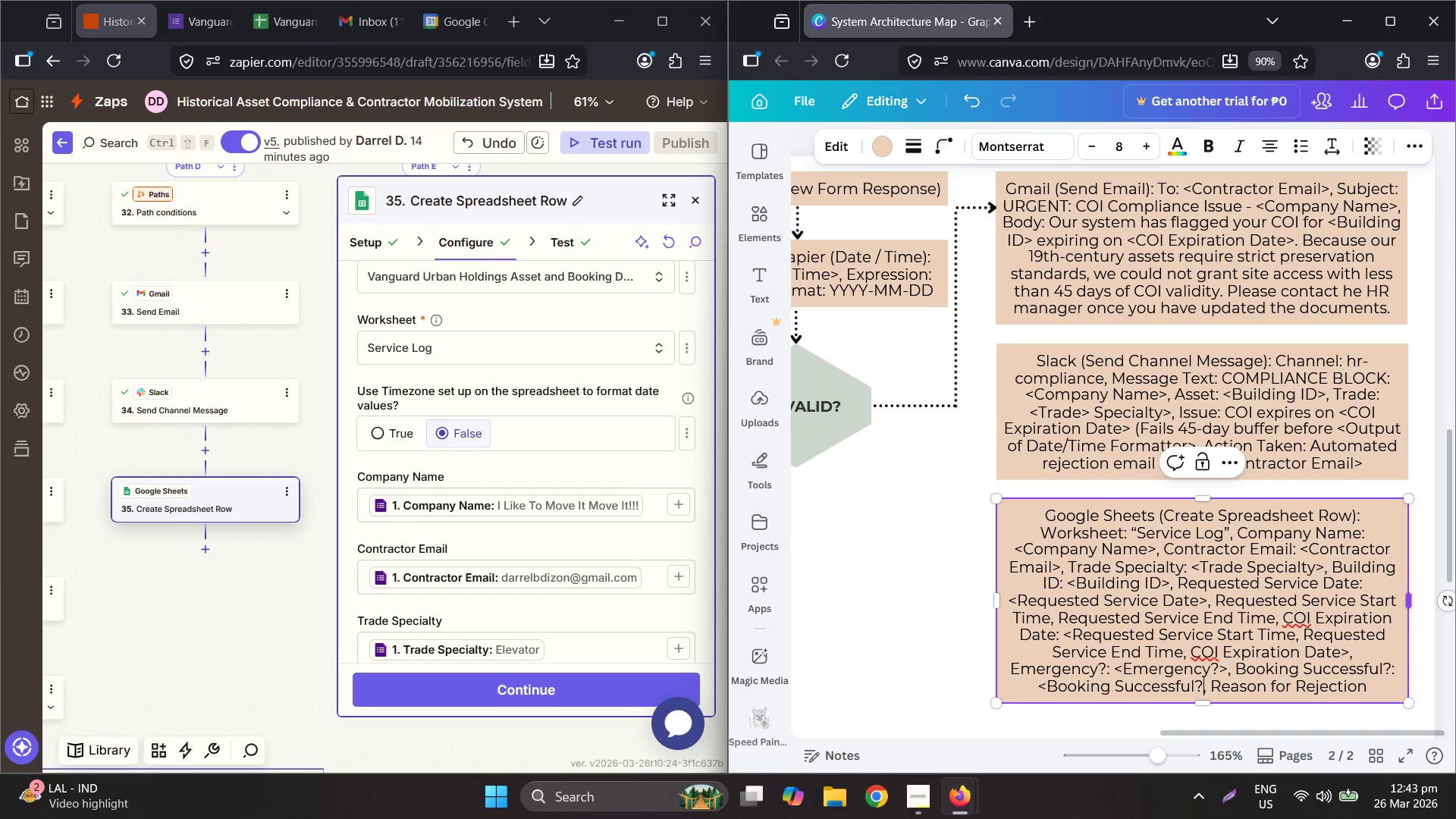 
key(Shift+ShiftLeft)
 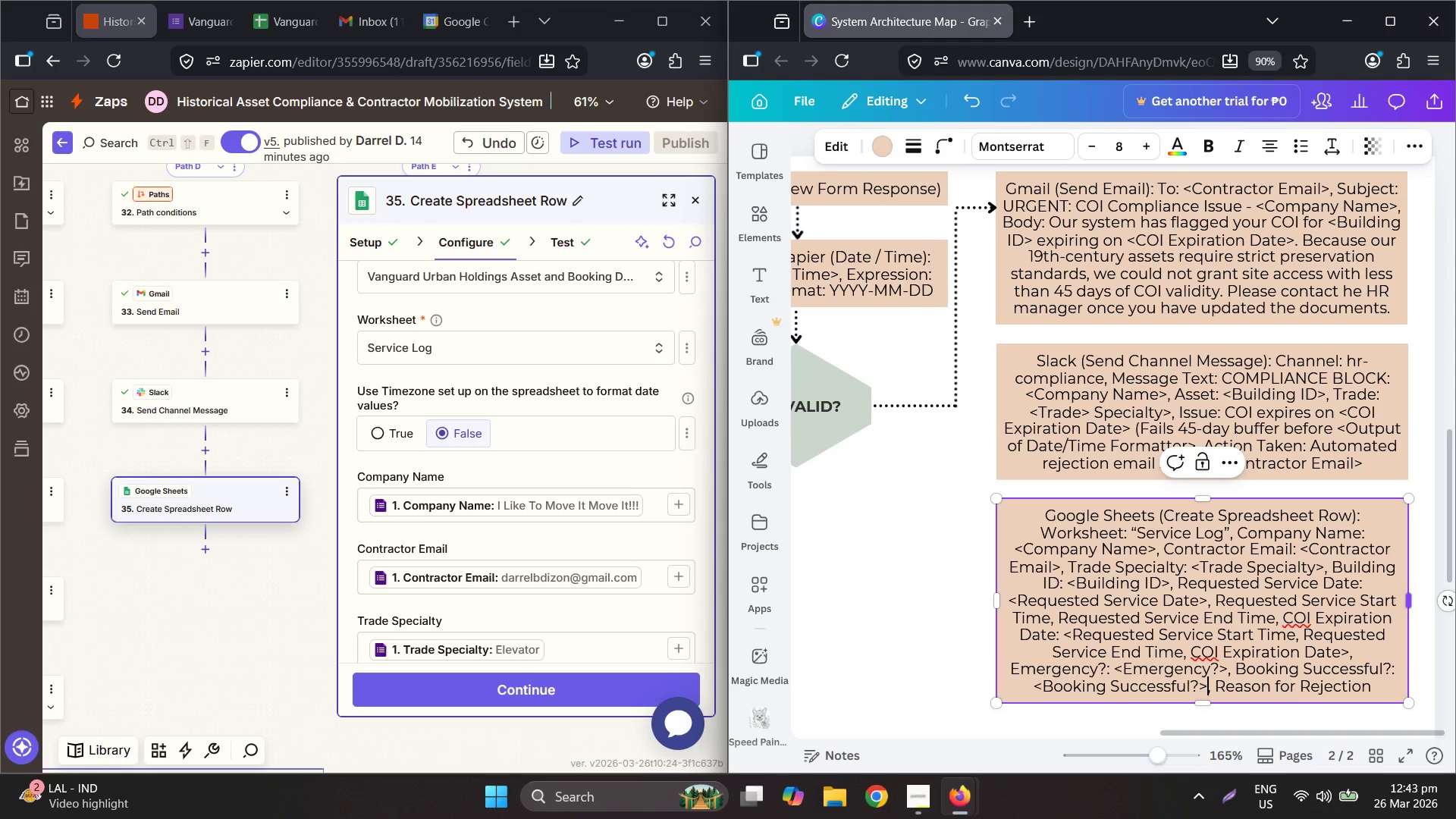 
key(Shift+Period)
 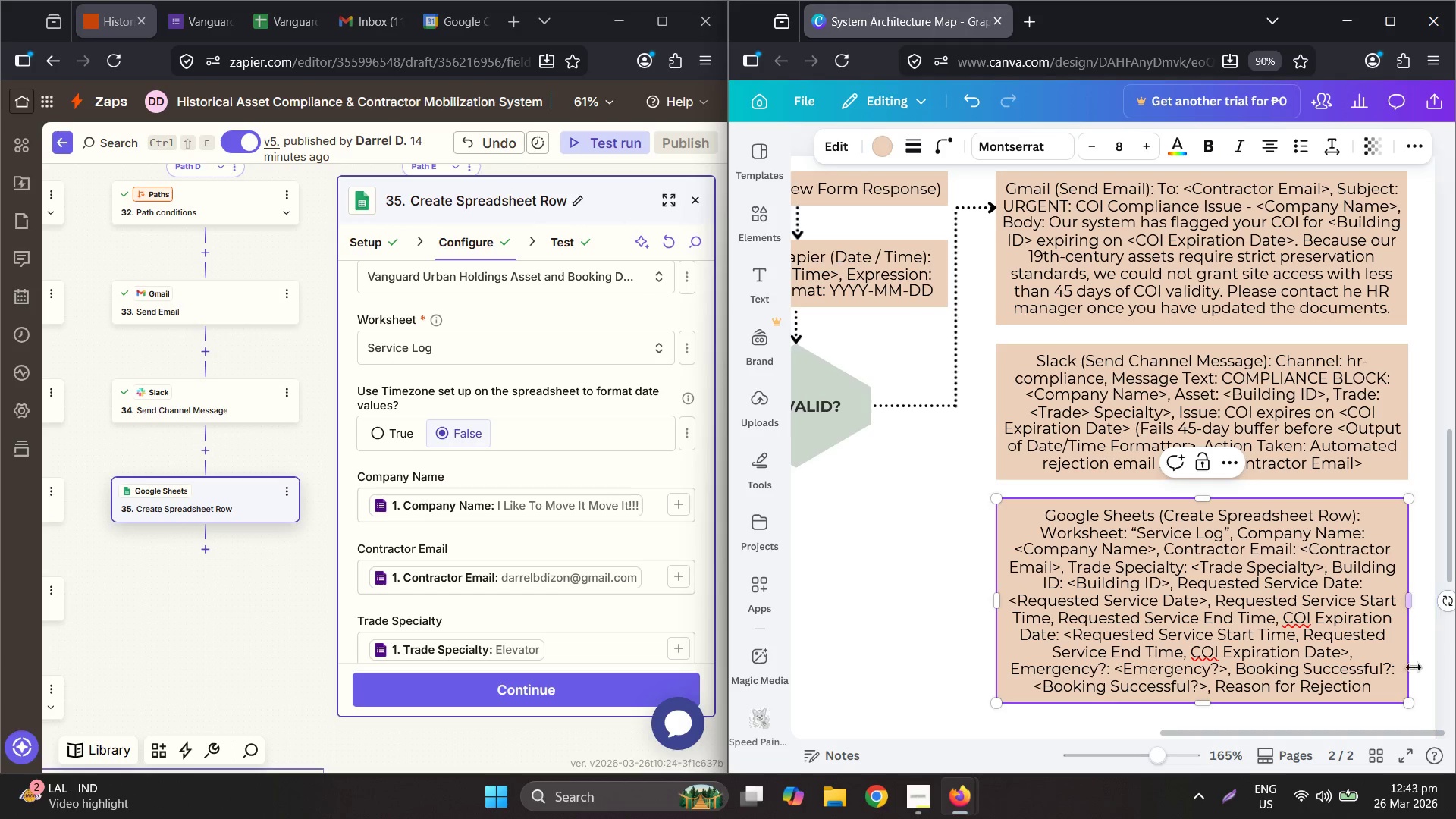 
left_click_drag(start_coordinate=[1364, 686], to_coordinate=[1219, 689])
 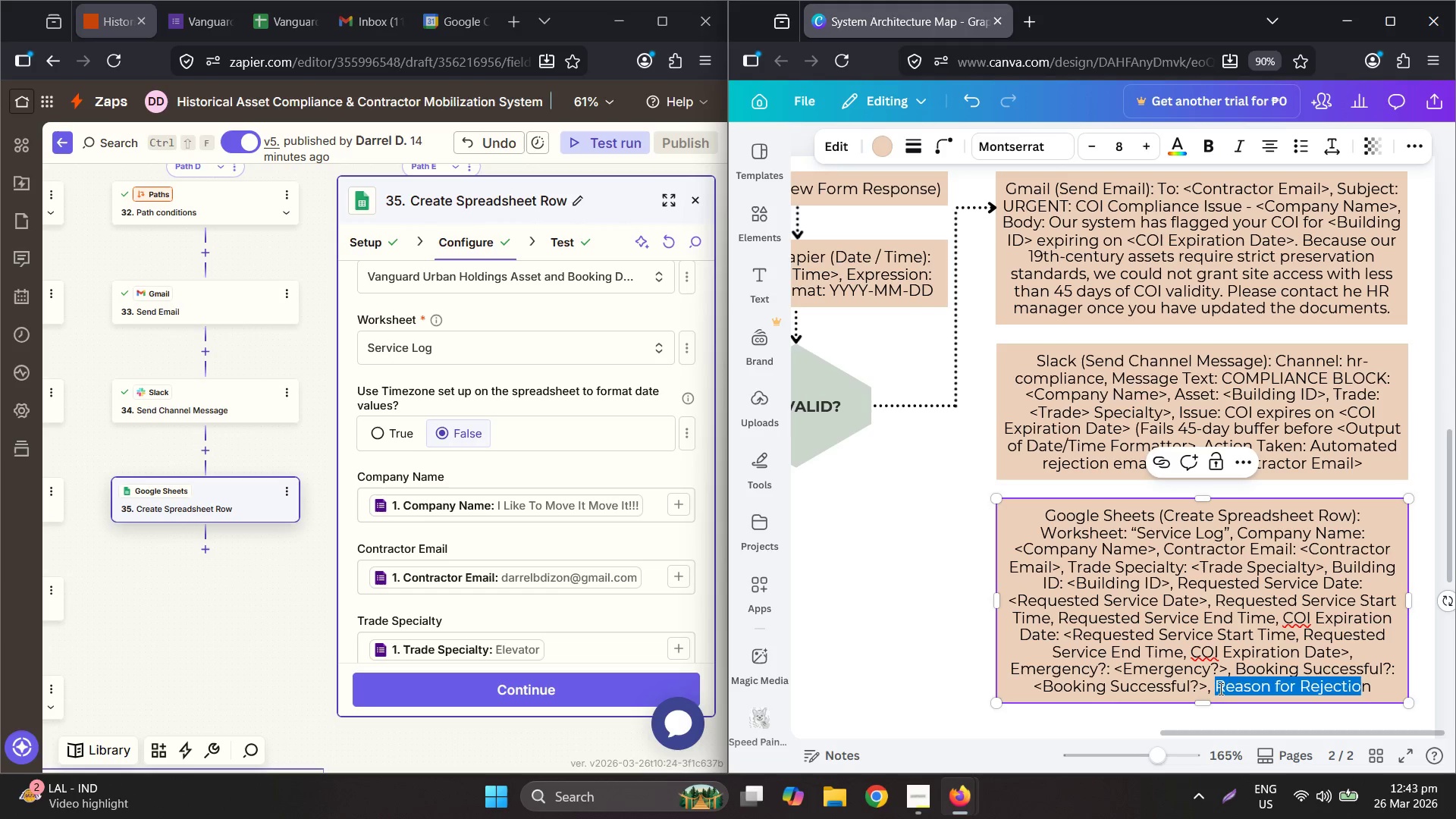 
left_click([1219, 689])
 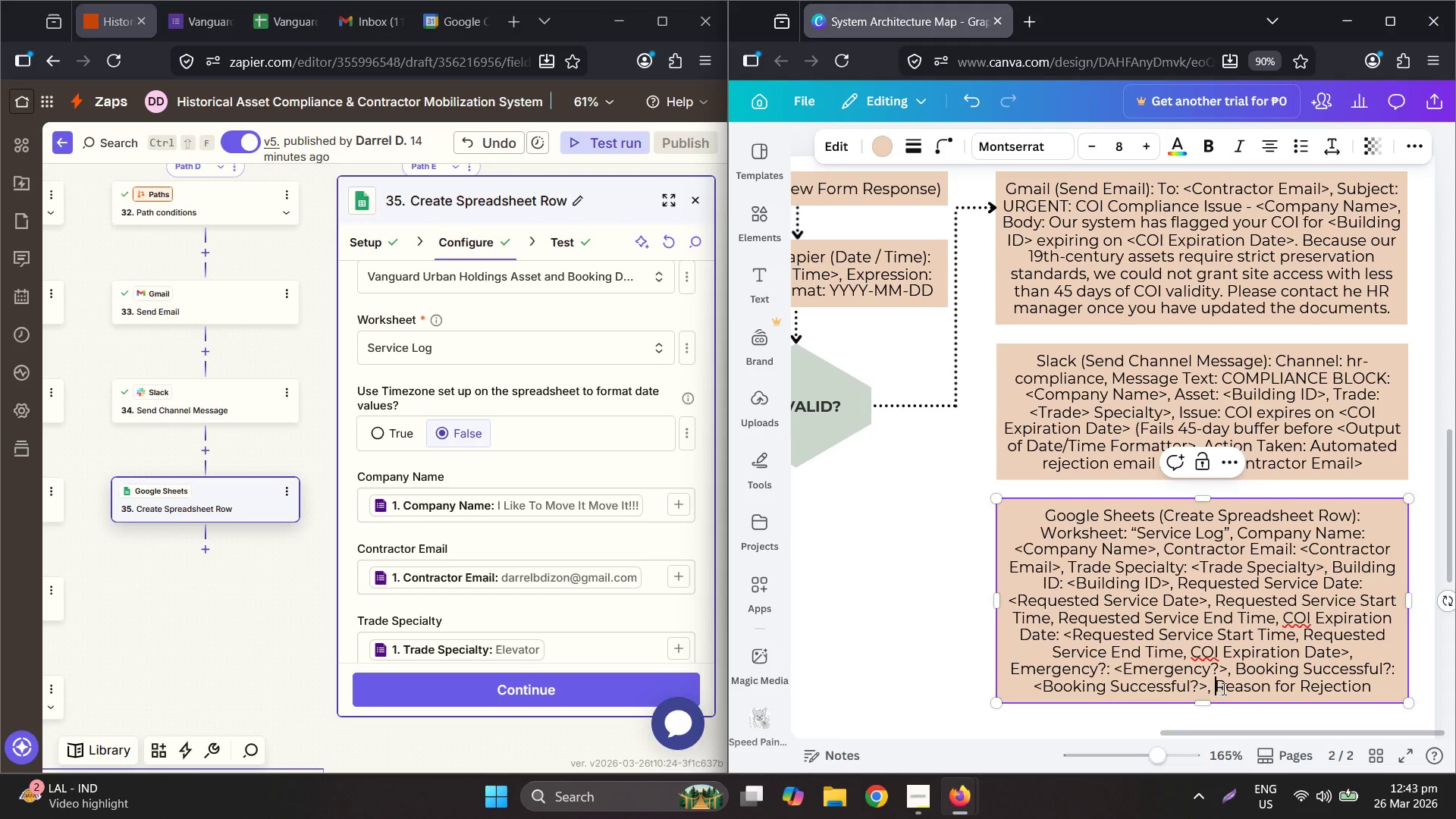 
left_click_drag(start_coordinate=[1222, 689], to_coordinate=[1376, 692])
 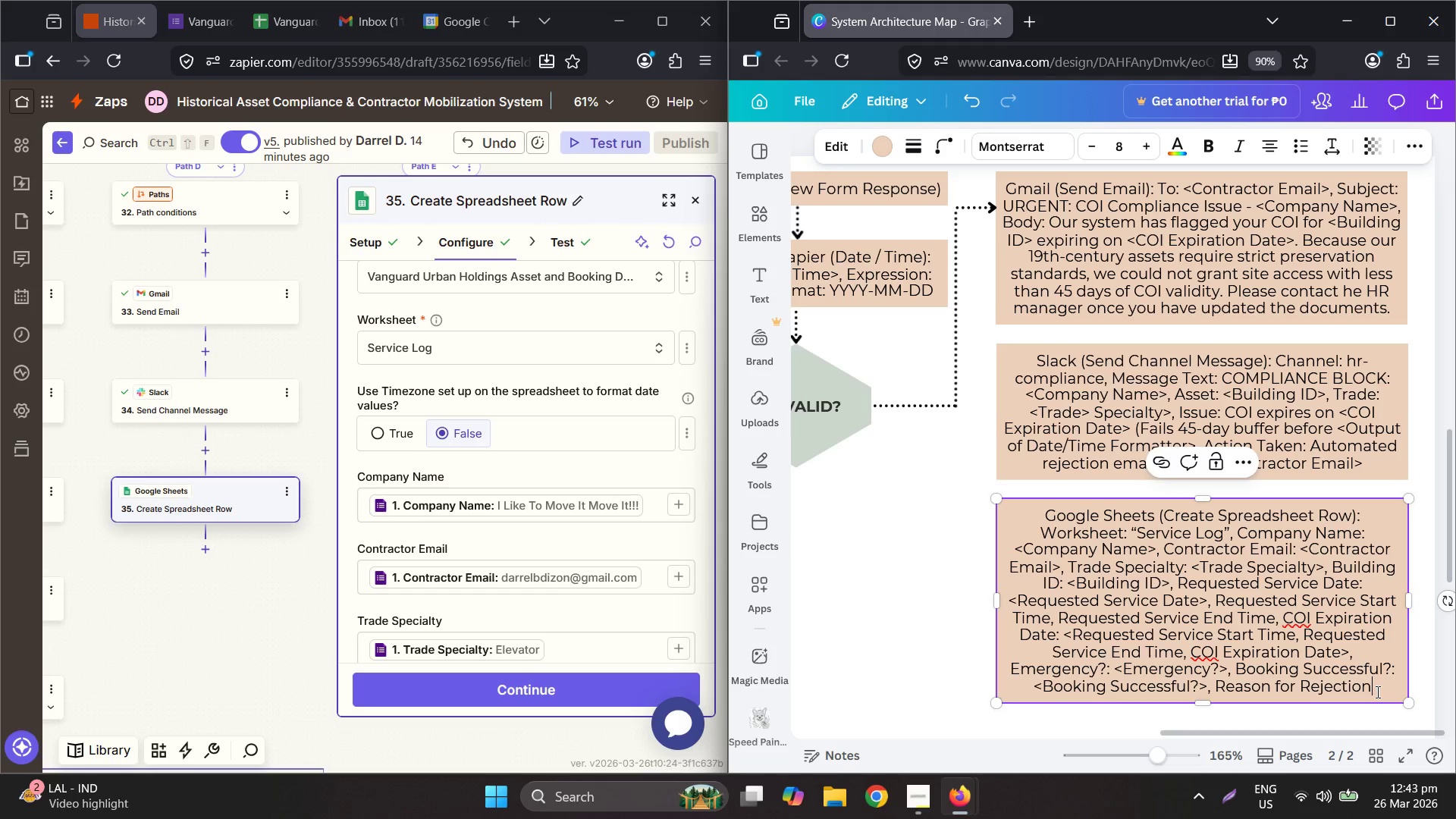 
key(Control+ControlLeft)
 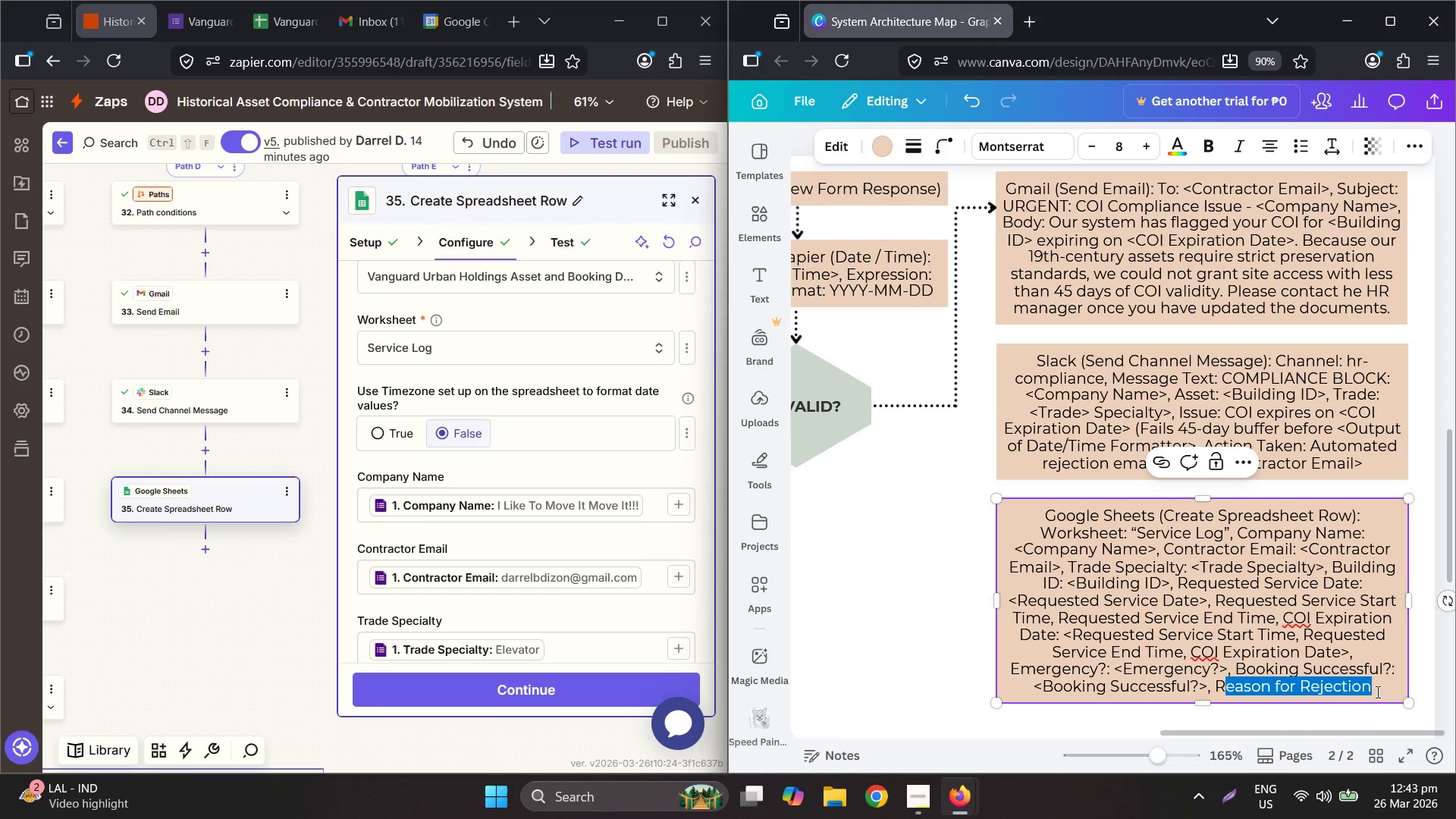 
key(Control+C)
 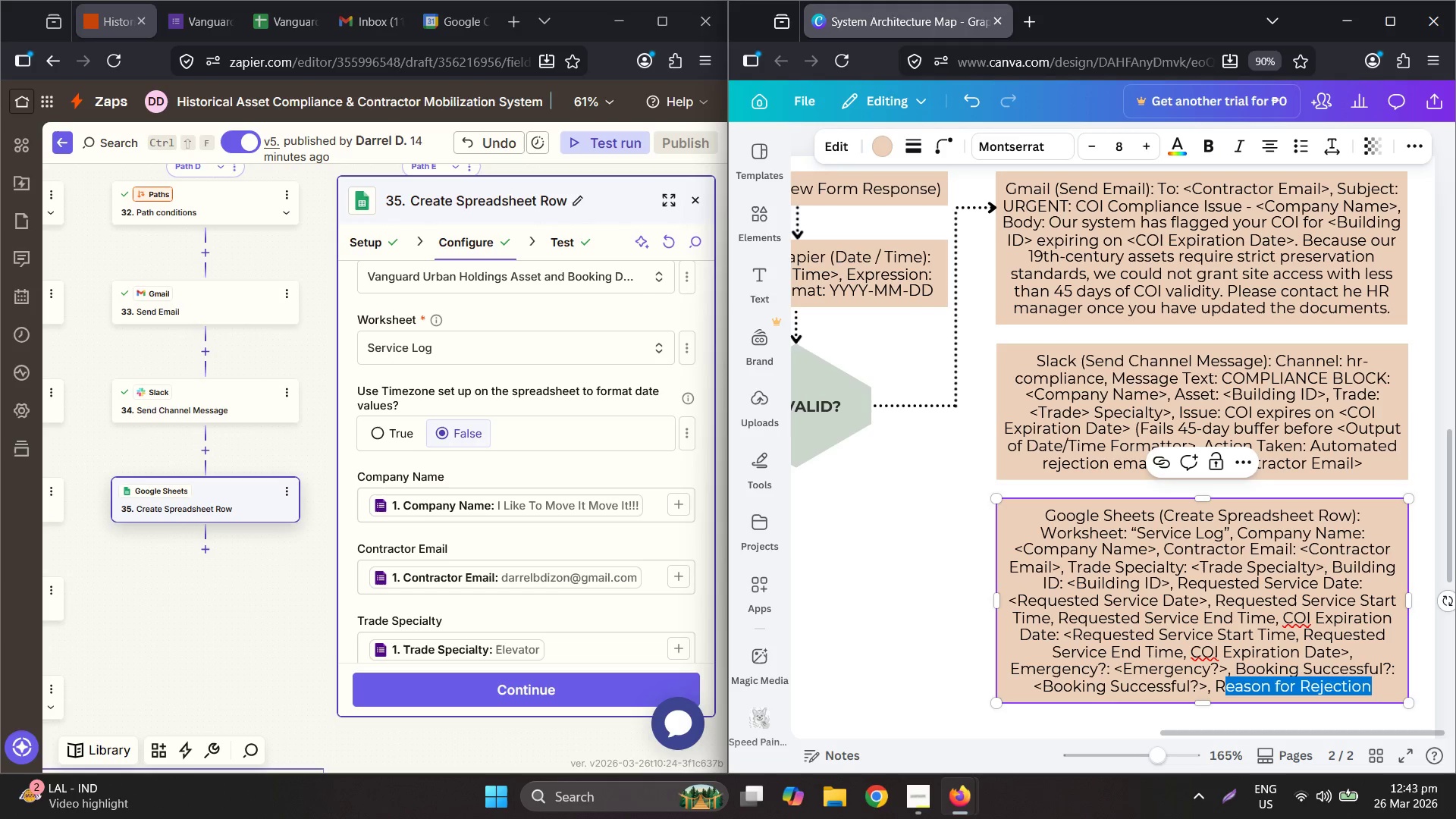 
left_click([1376, 692])
 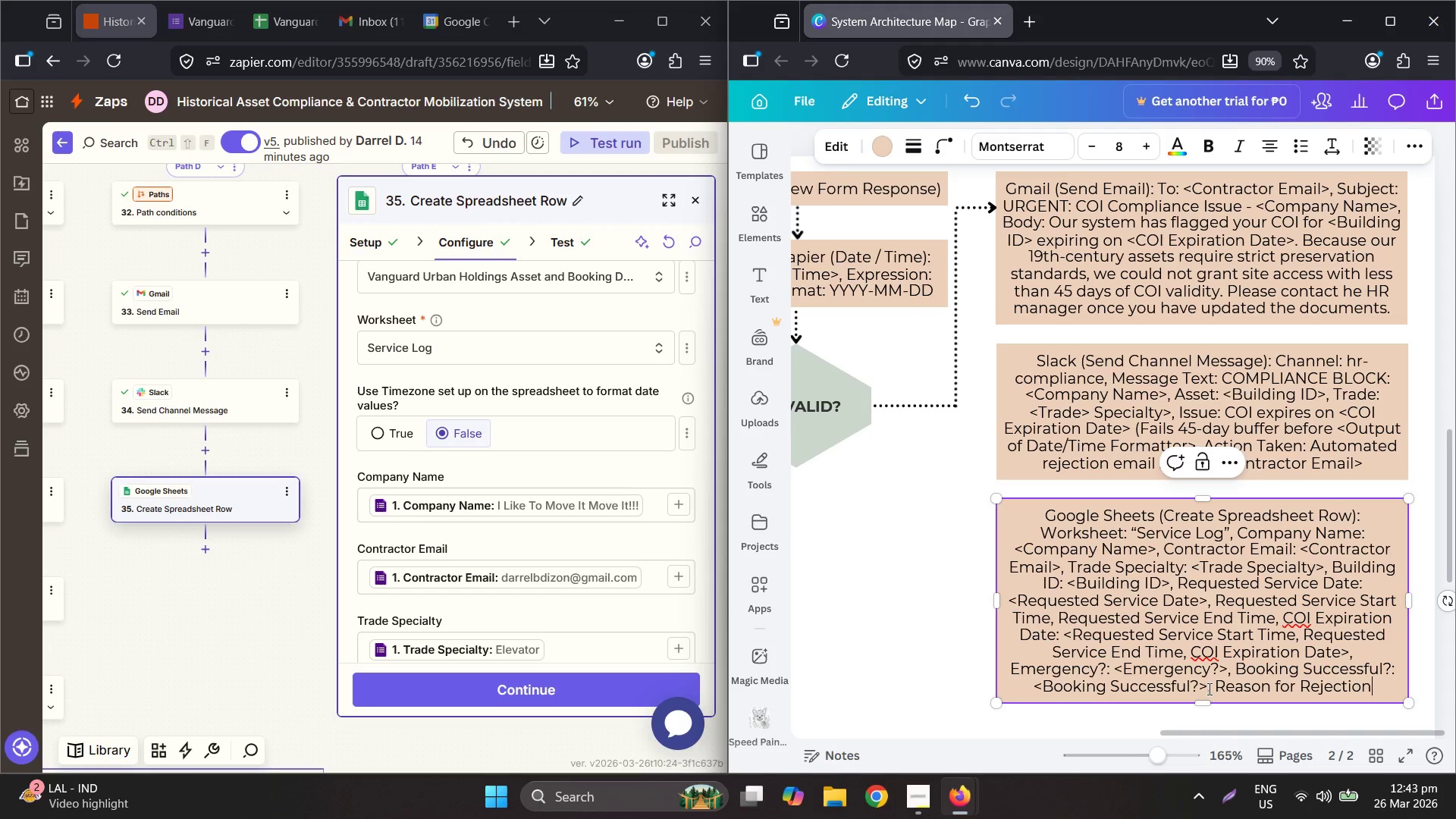 
left_click_drag(start_coordinate=[1208, 688], to_coordinate=[1009, 689])
 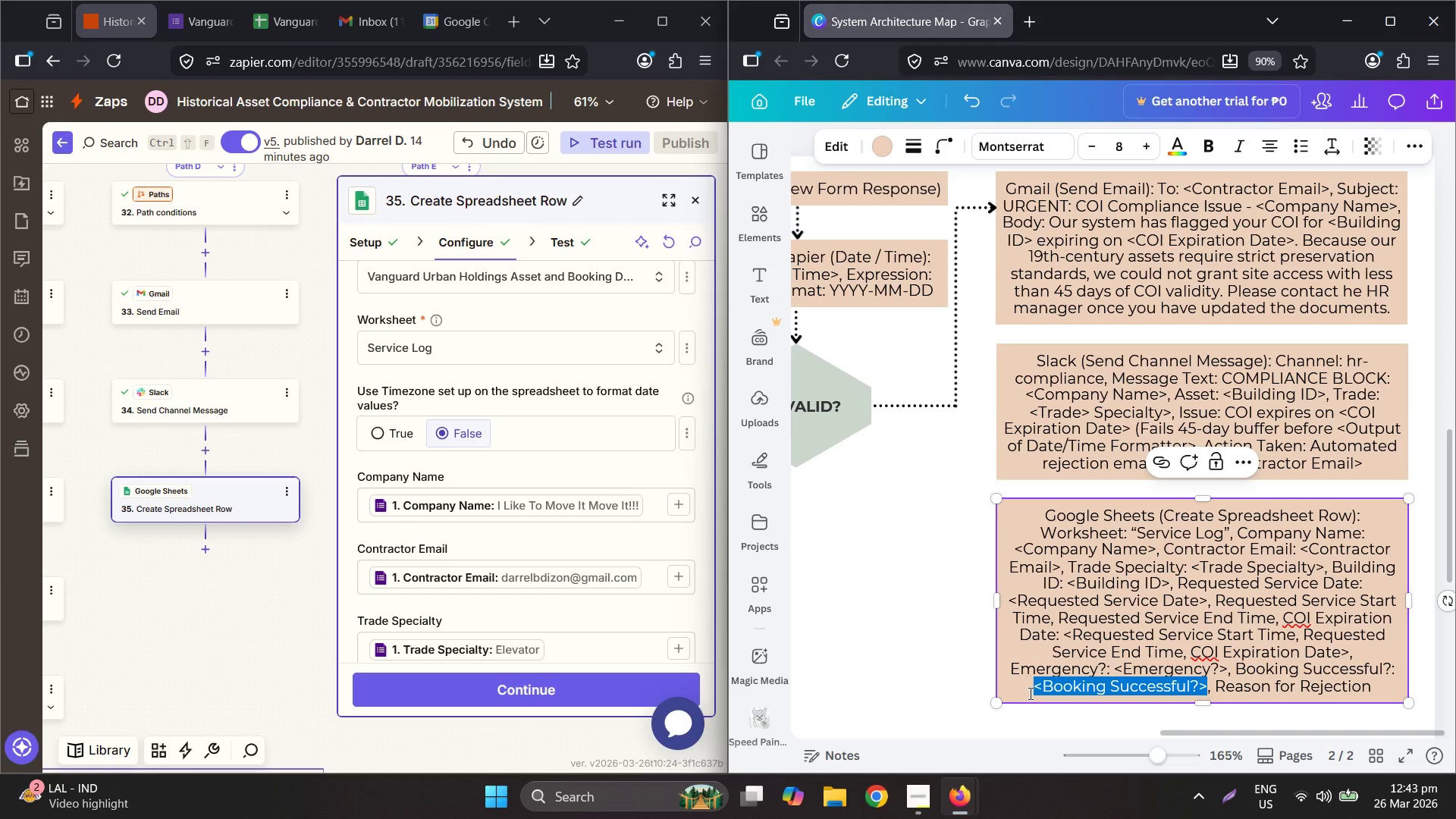 
type(No)
 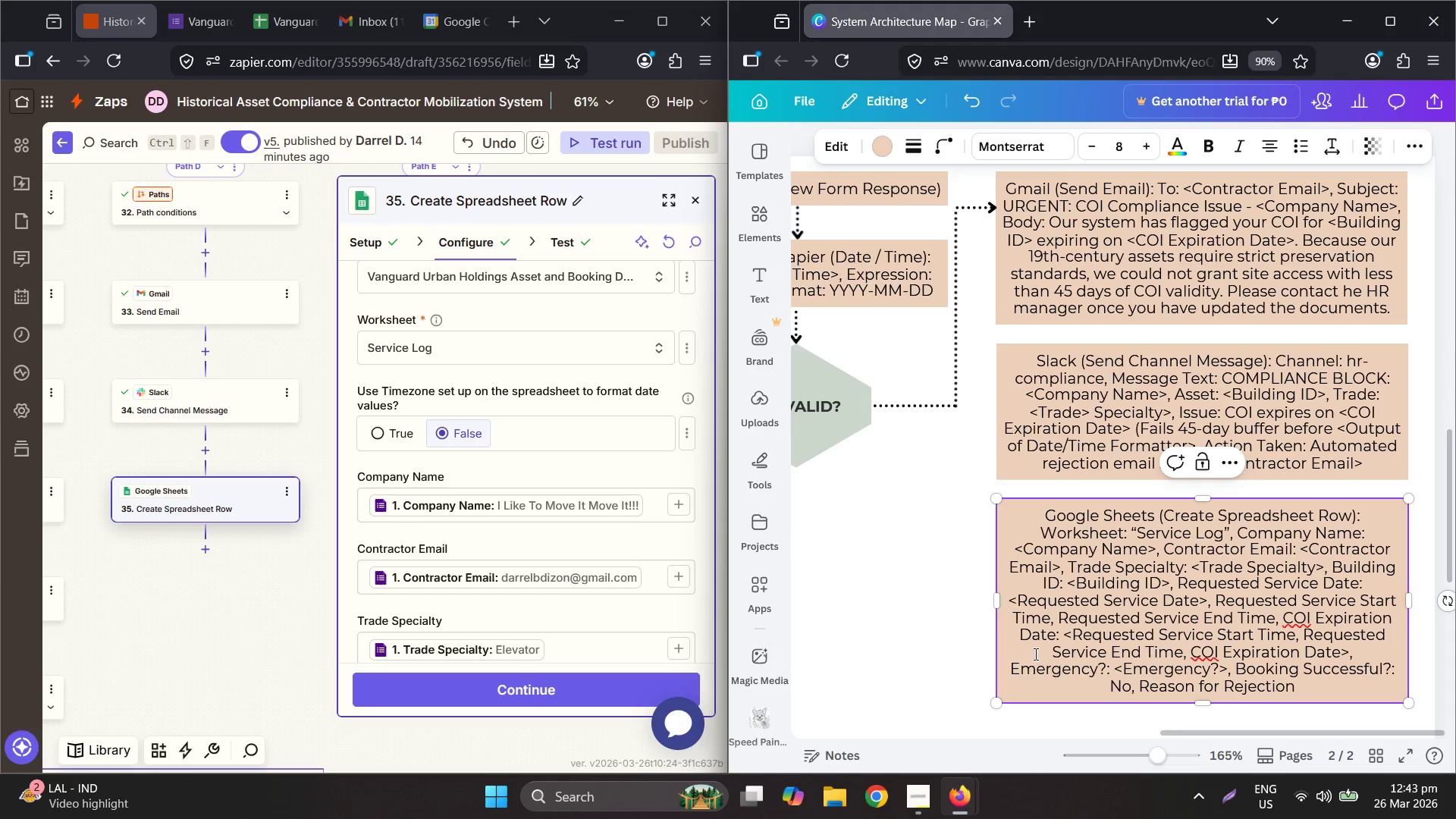 
scroll: coordinate [629, 570], scroll_direction: down, amount: 6.0
 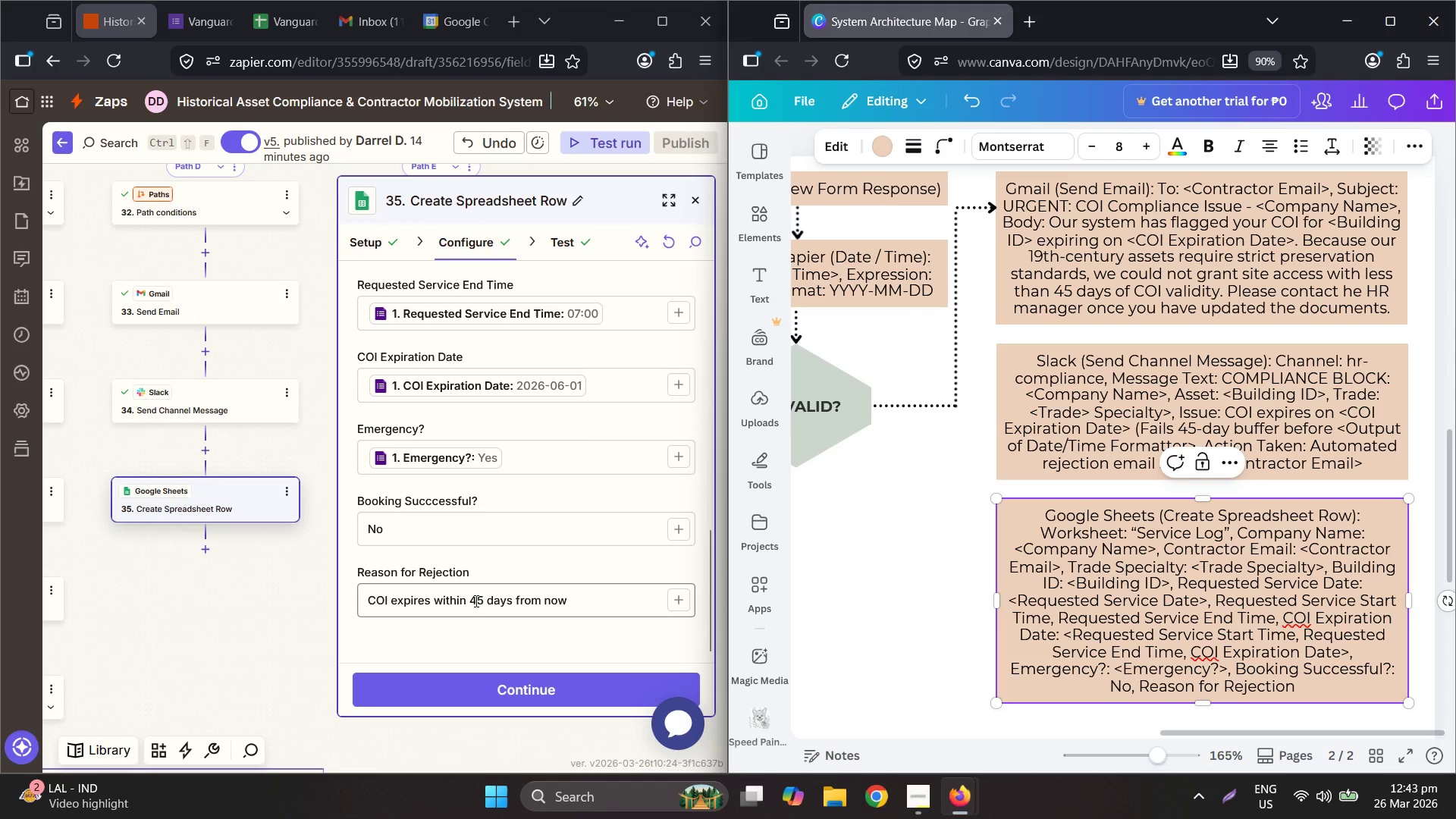 
left_click([472, 606])
 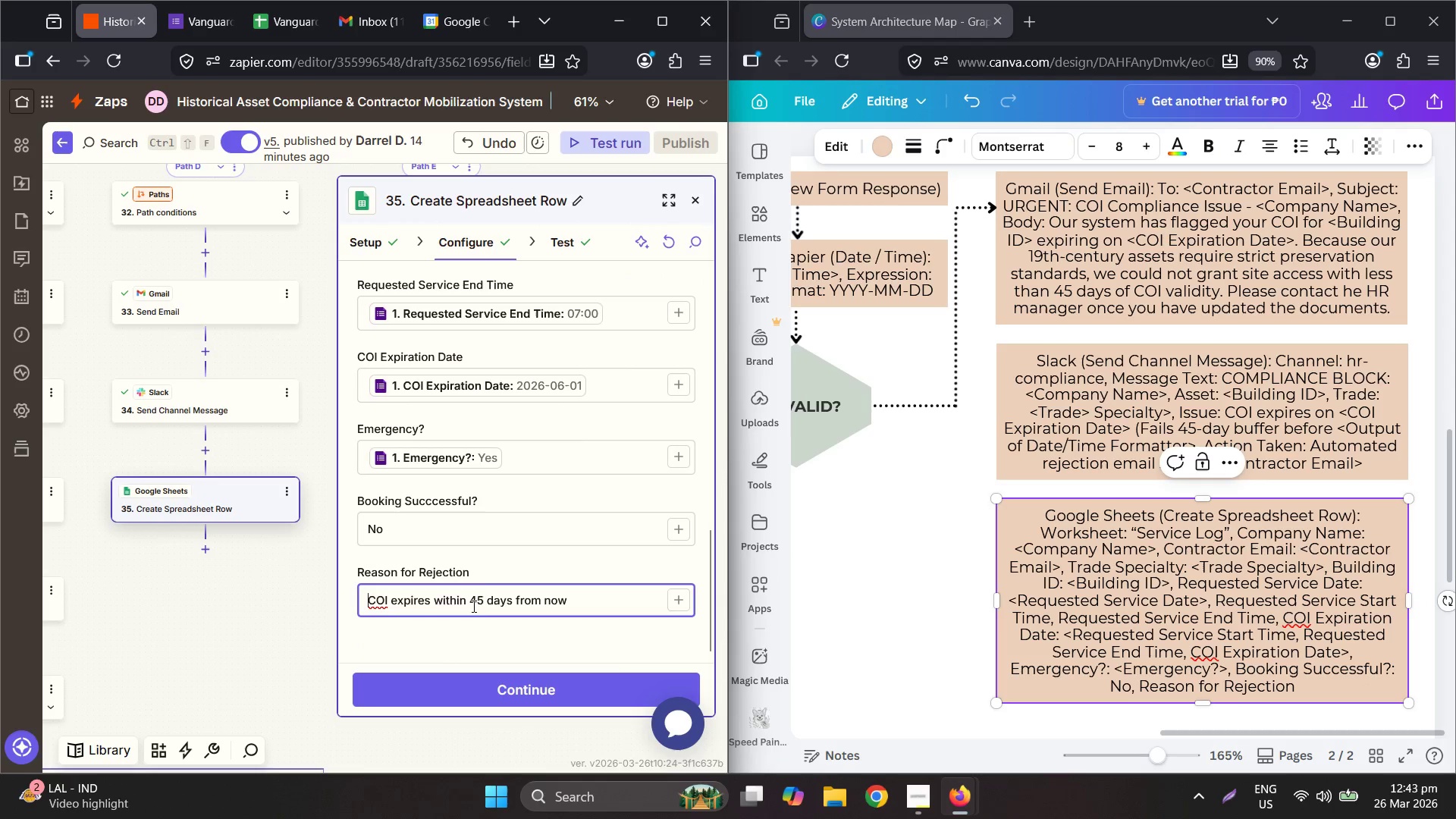 
triple_click([472, 605])
 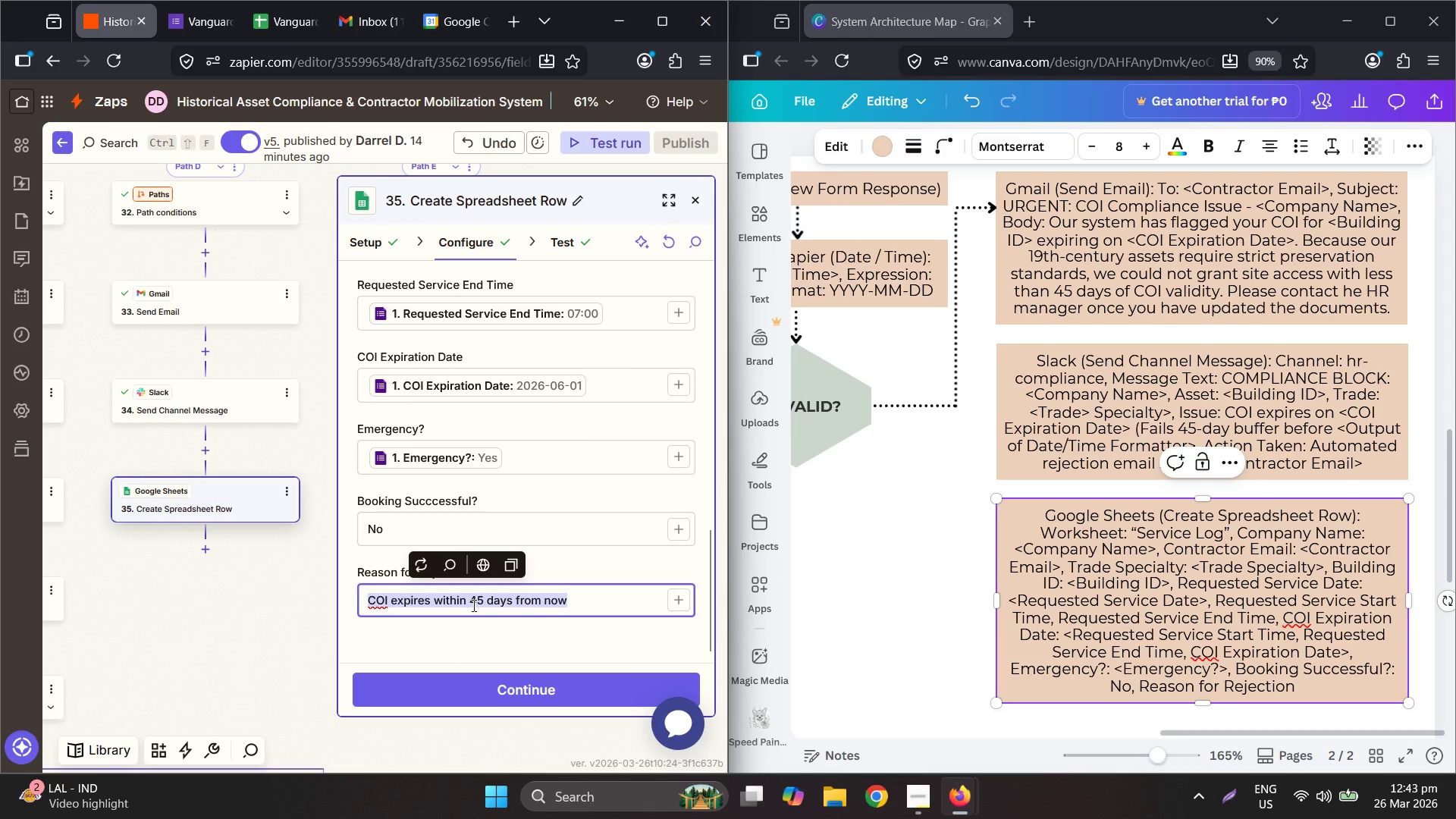 
key(Control+ControlLeft)
 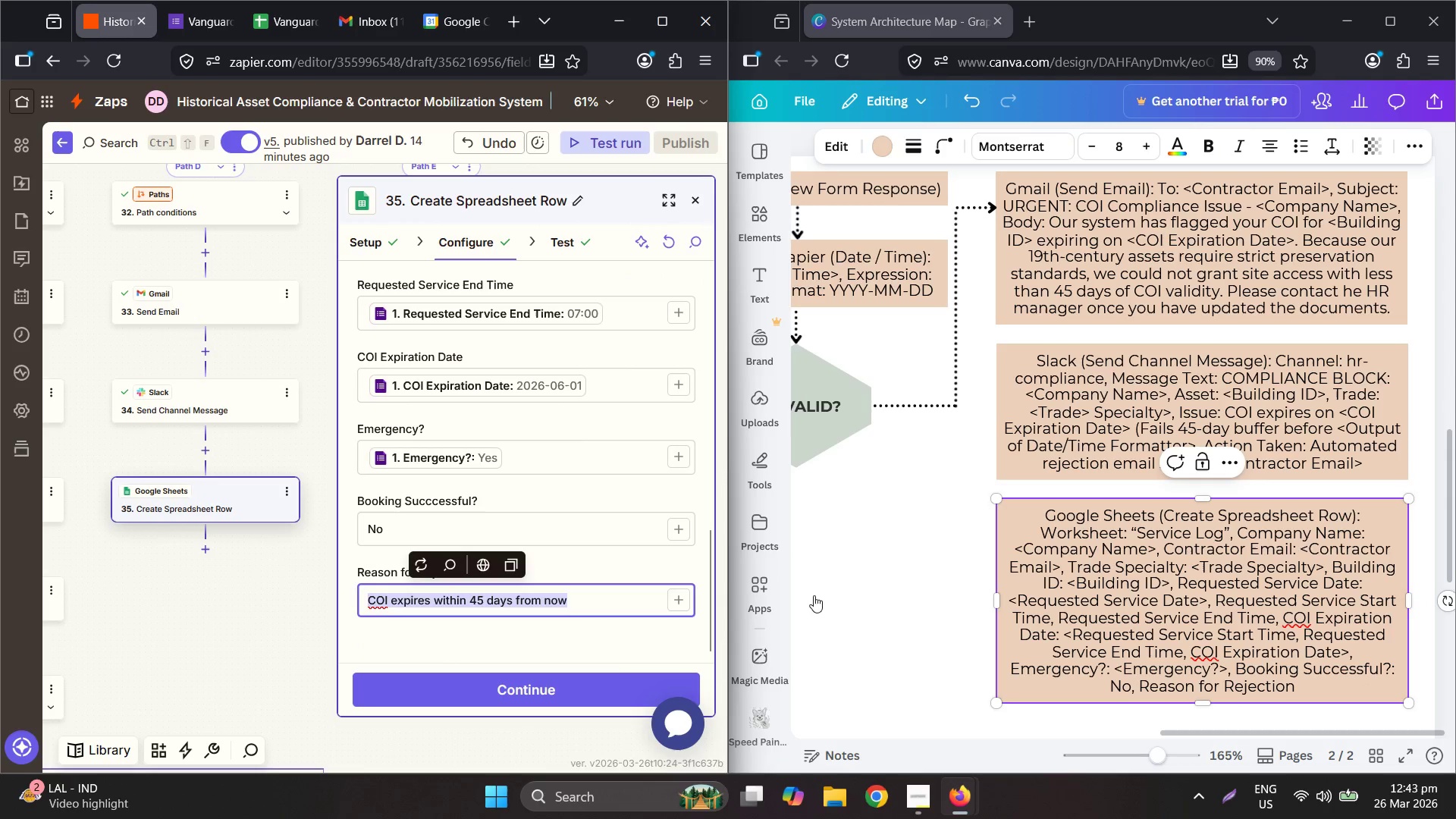 
key(Control+C)
 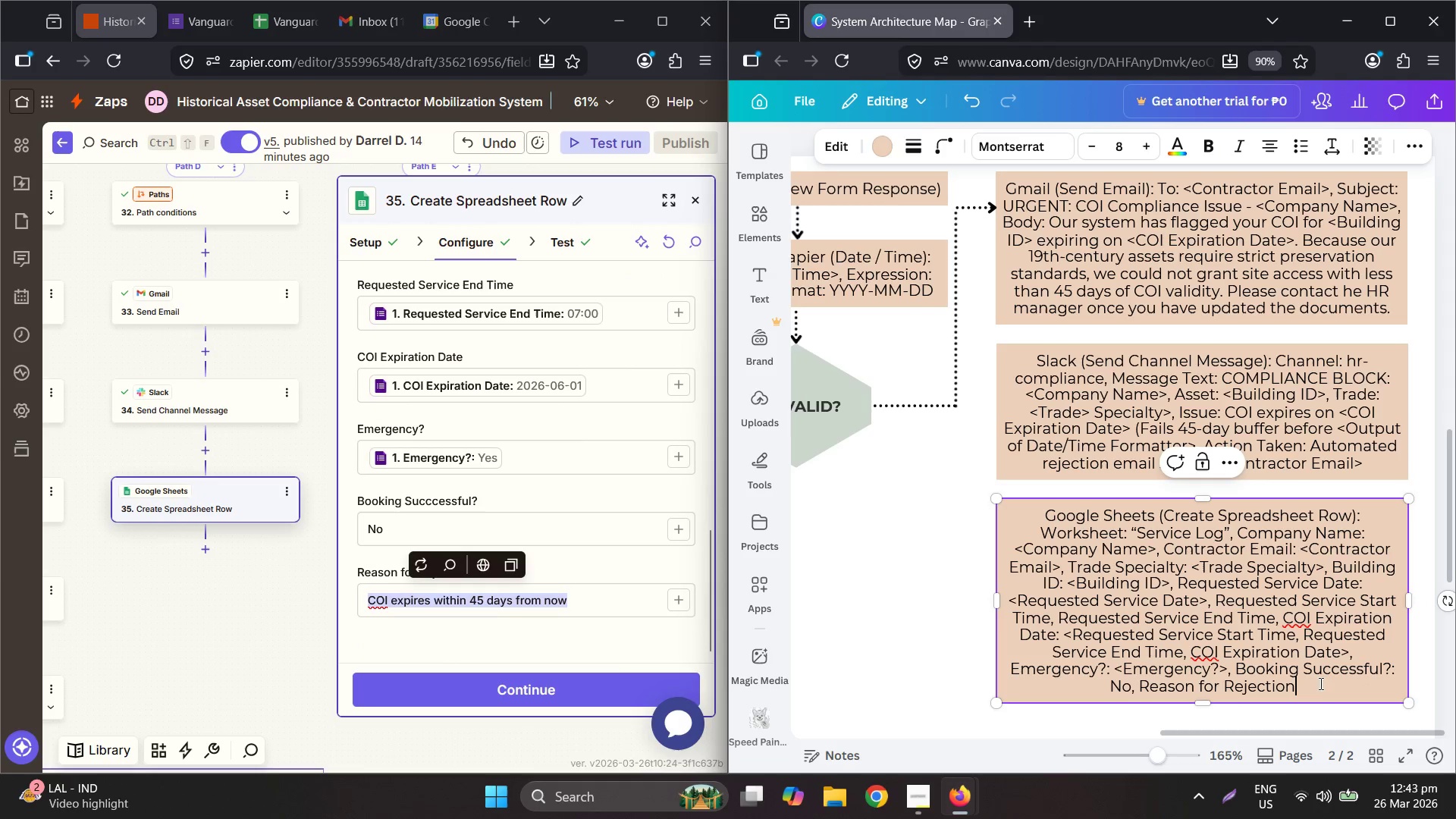 
key(Shift+Semicolon)
 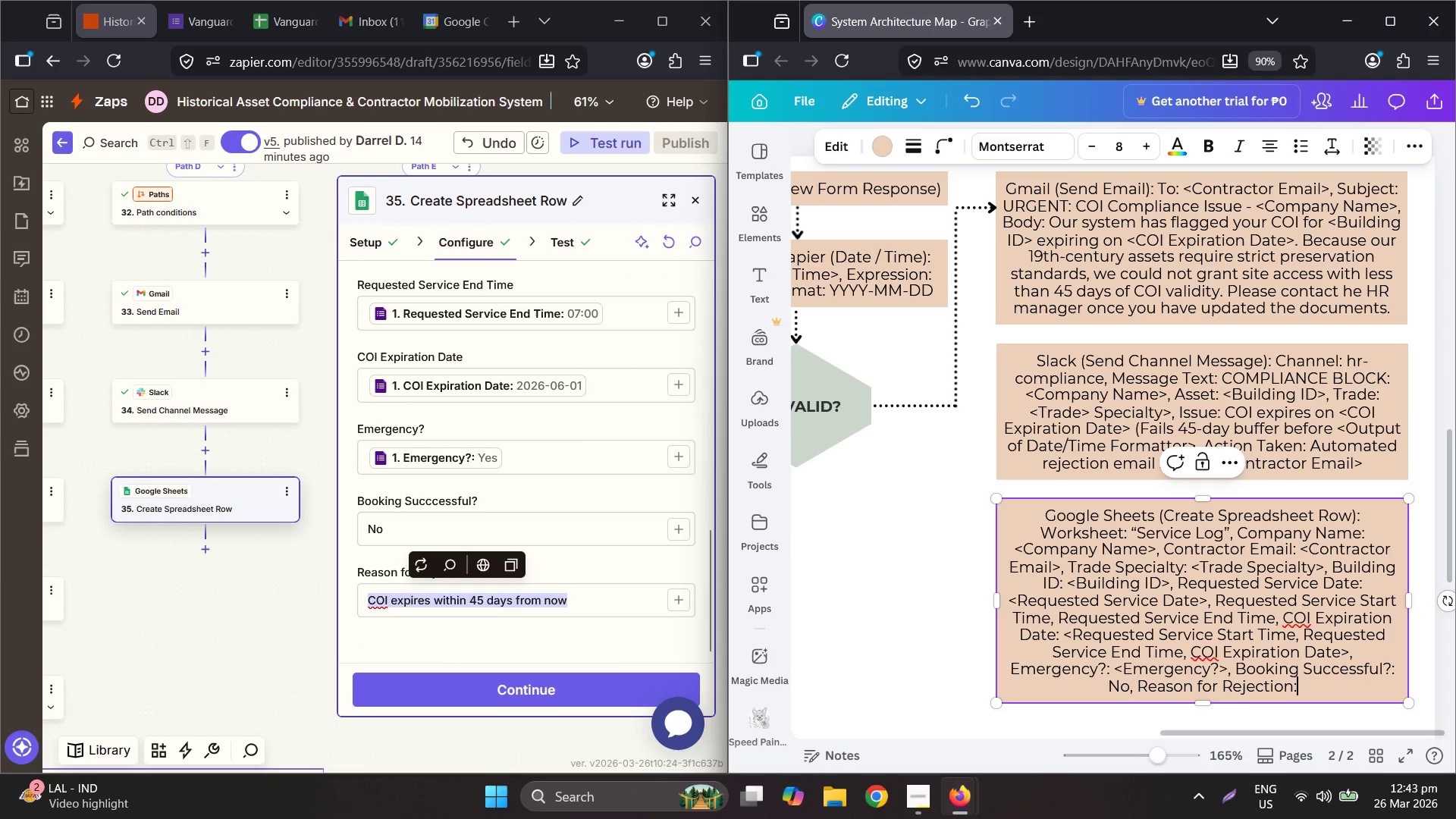 
key(Space)
 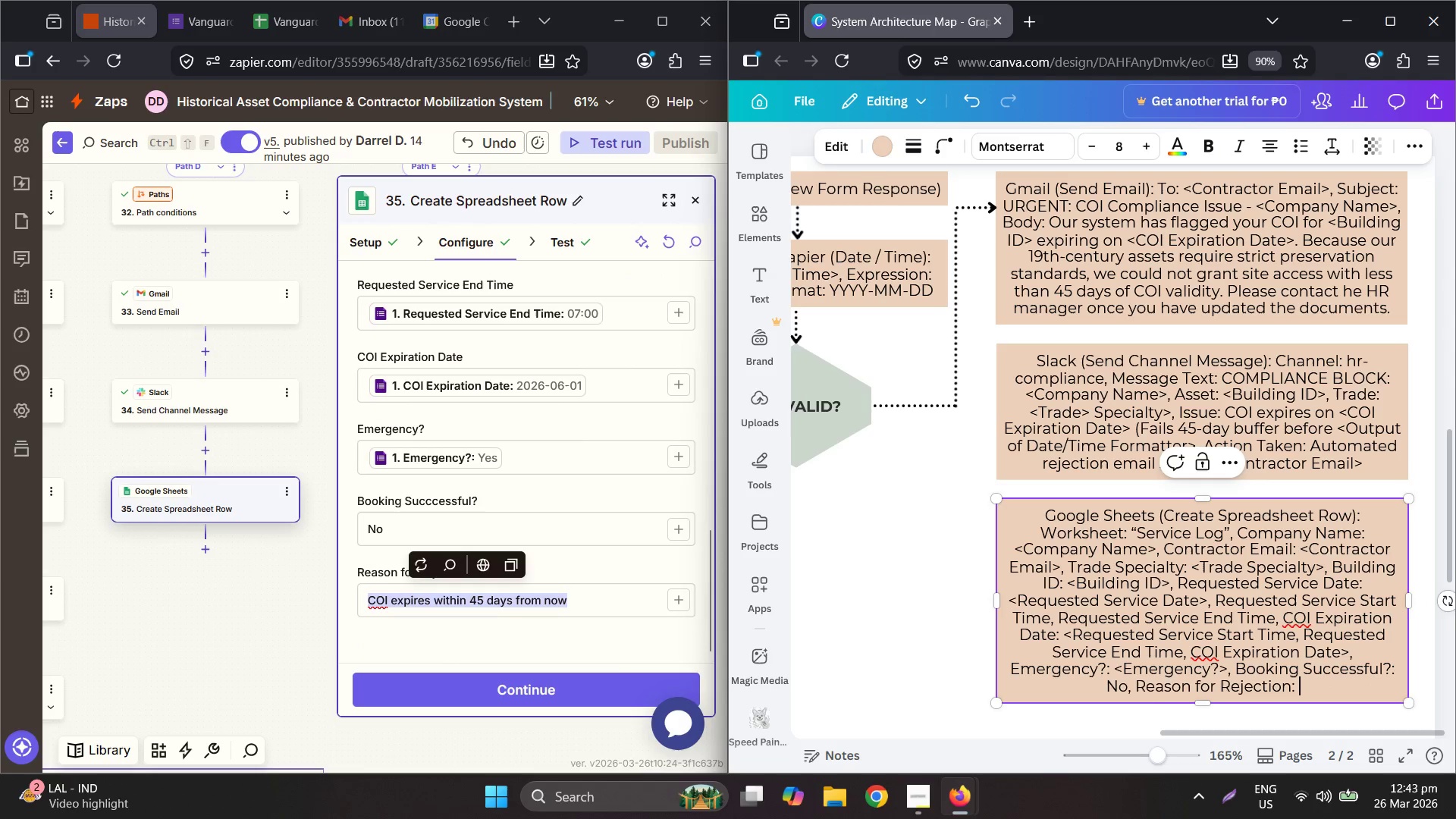 
key(Control+ControlLeft)
 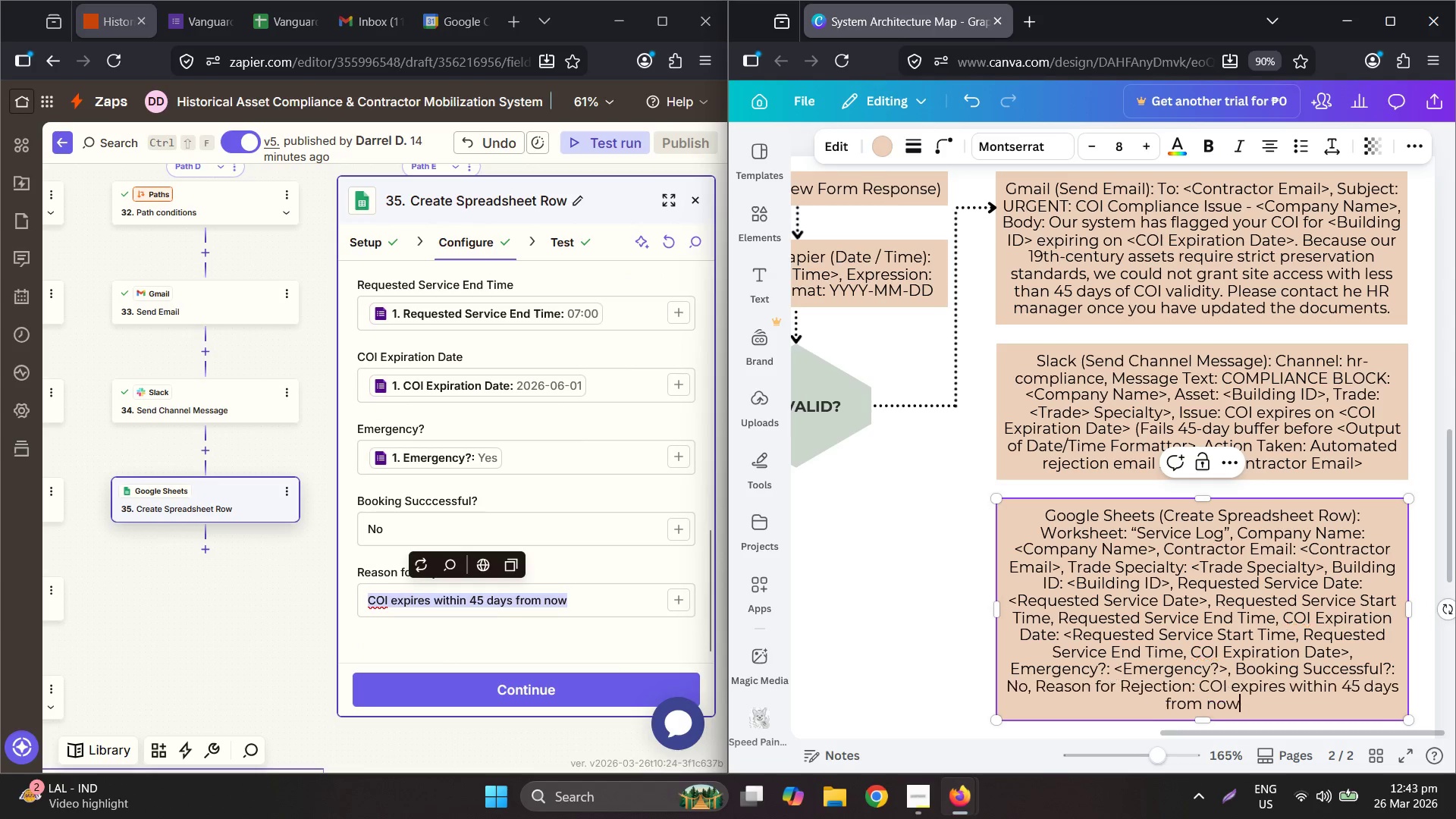 
key(Control+V)
 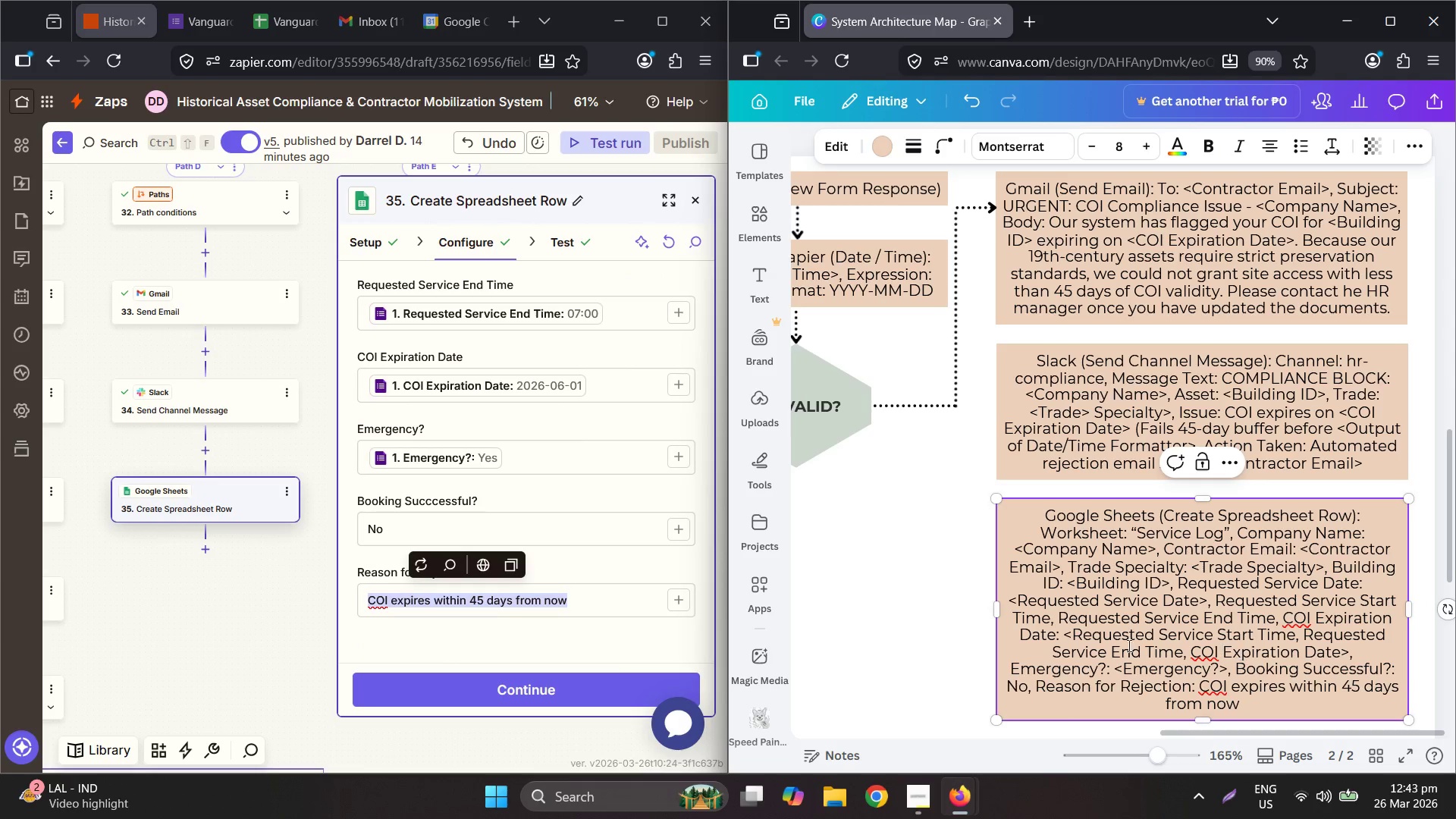 
hold_key(key=ControlLeft, duration=0.58)
 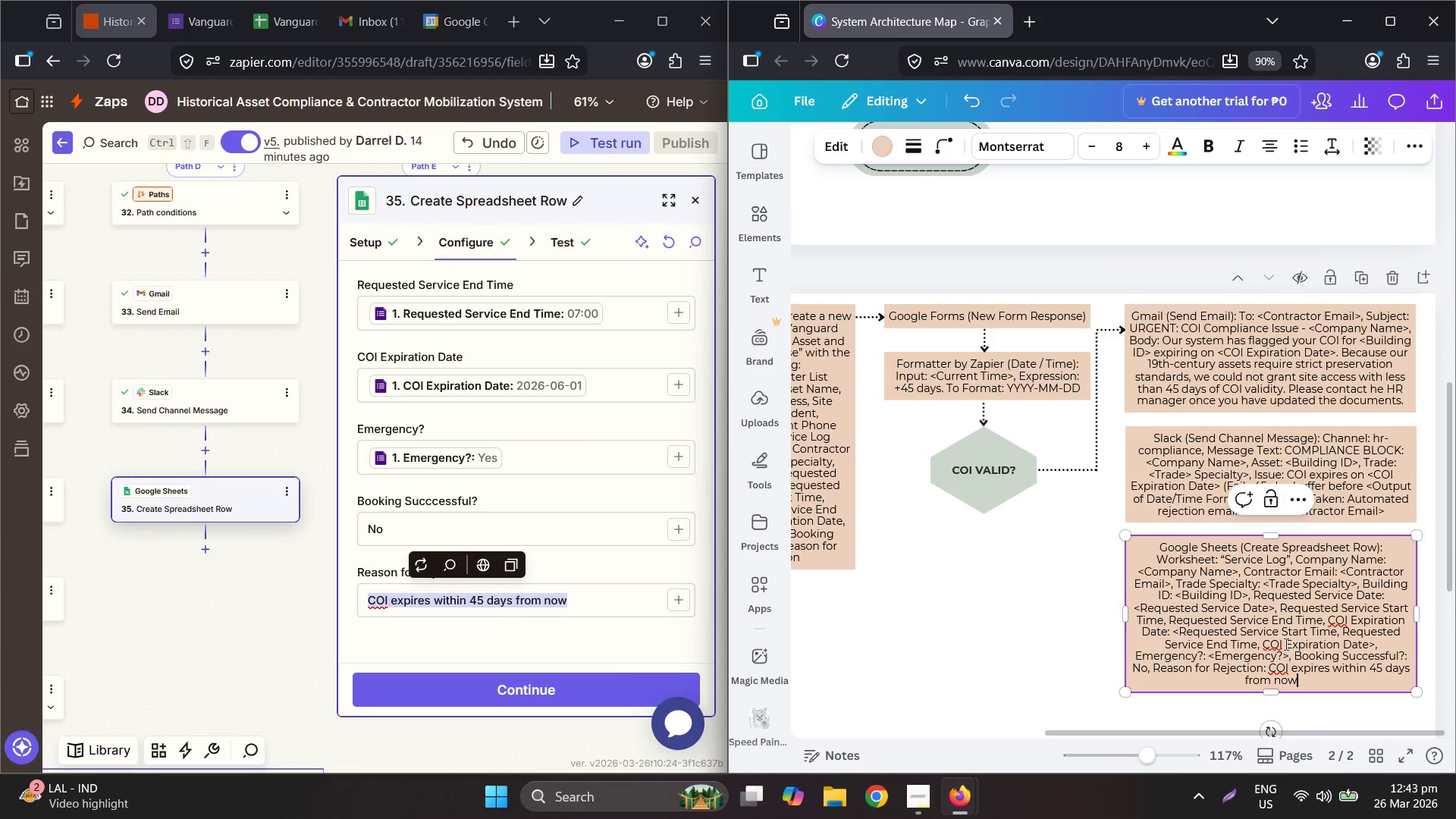 
hold_key(key=ControlLeft, duration=4.34)
 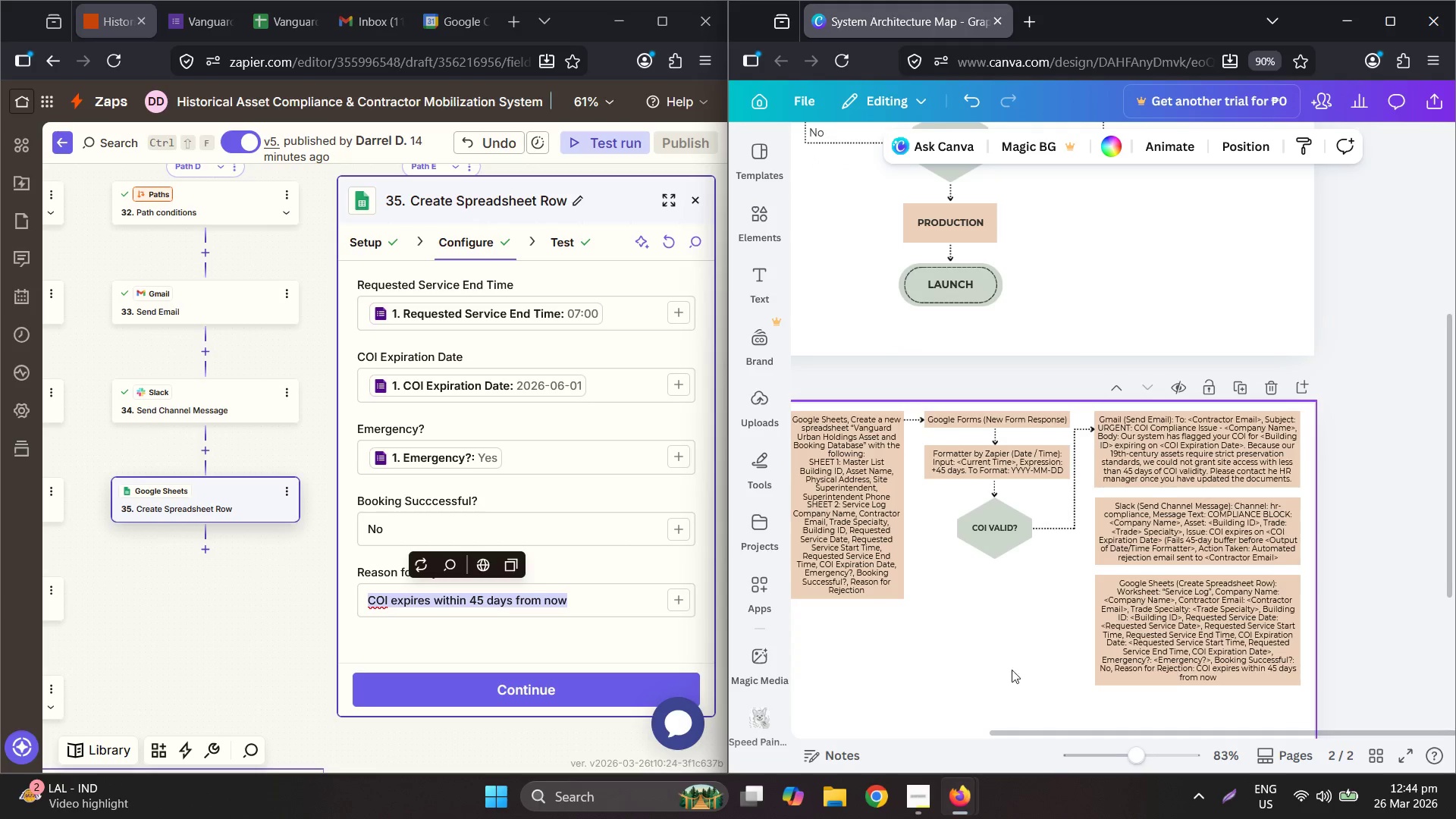 
scroll: coordinate [1075, 624], scroll_direction: down, amount: 2.0
 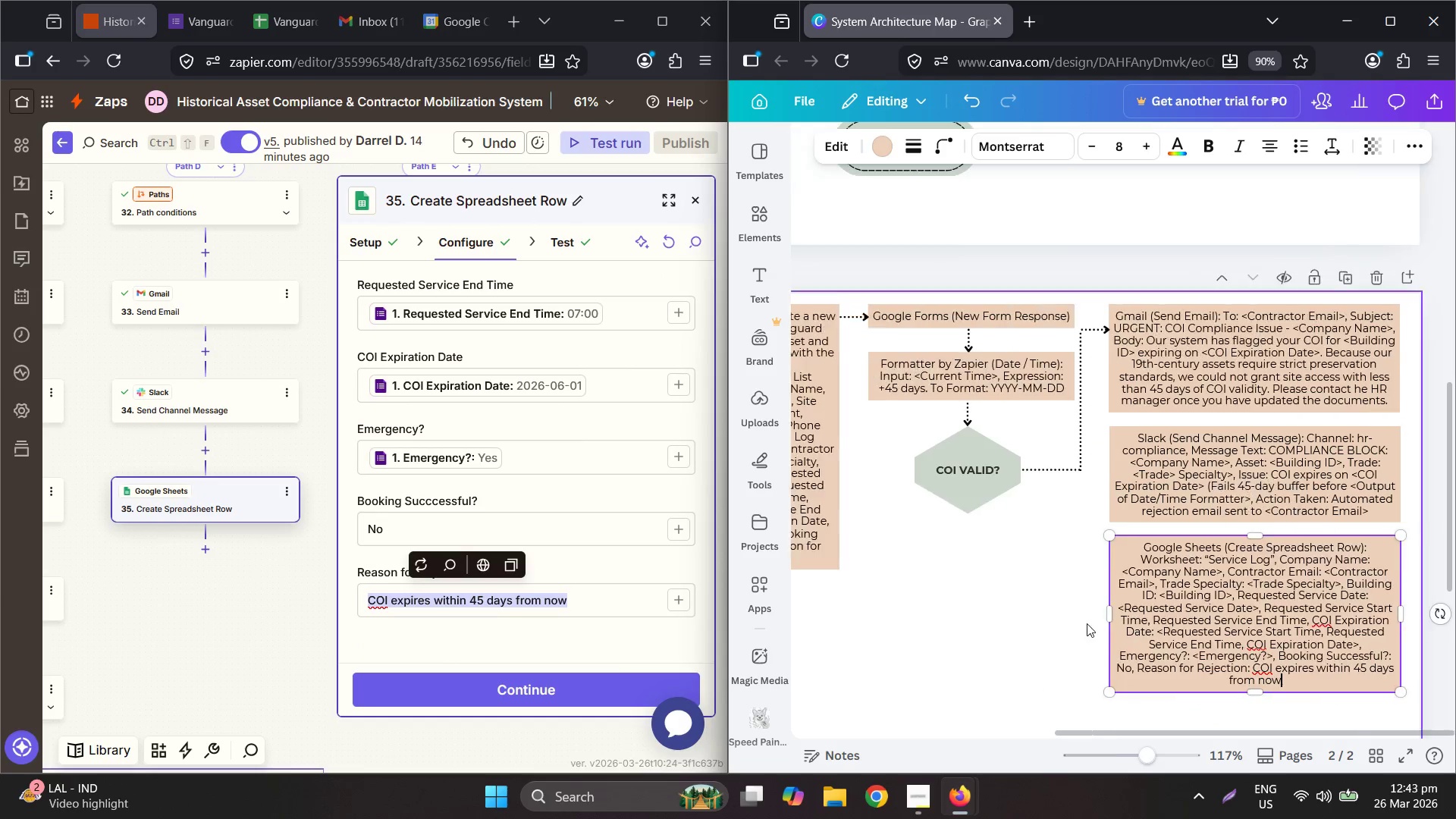 
hold_key(key=ControlLeft, duration=0.66)
scroll: coordinate [1190, 559], scroll_direction: down, amount: 13.0
 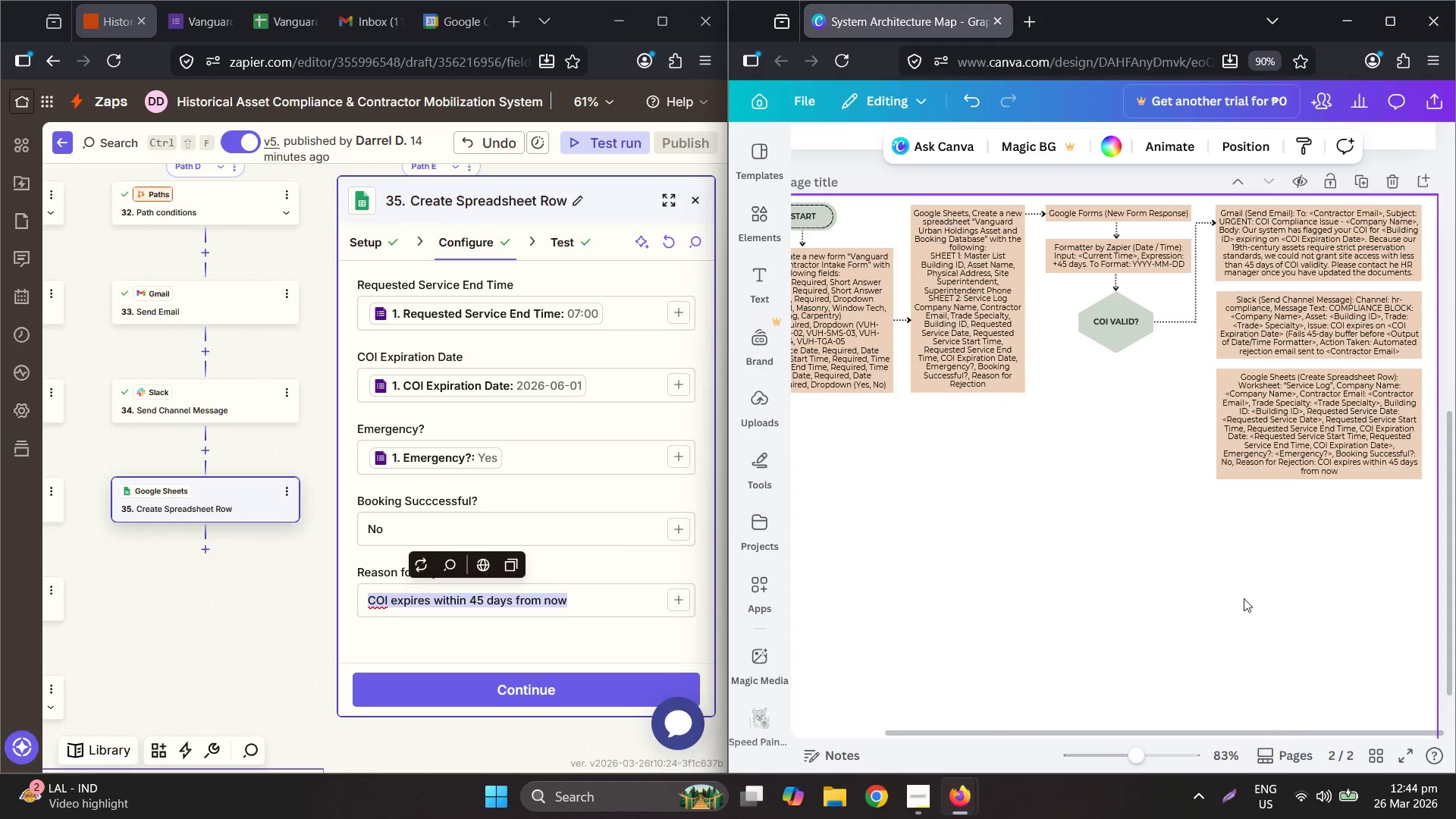 
hold_key(key=ControlLeft, duration=1.52)
 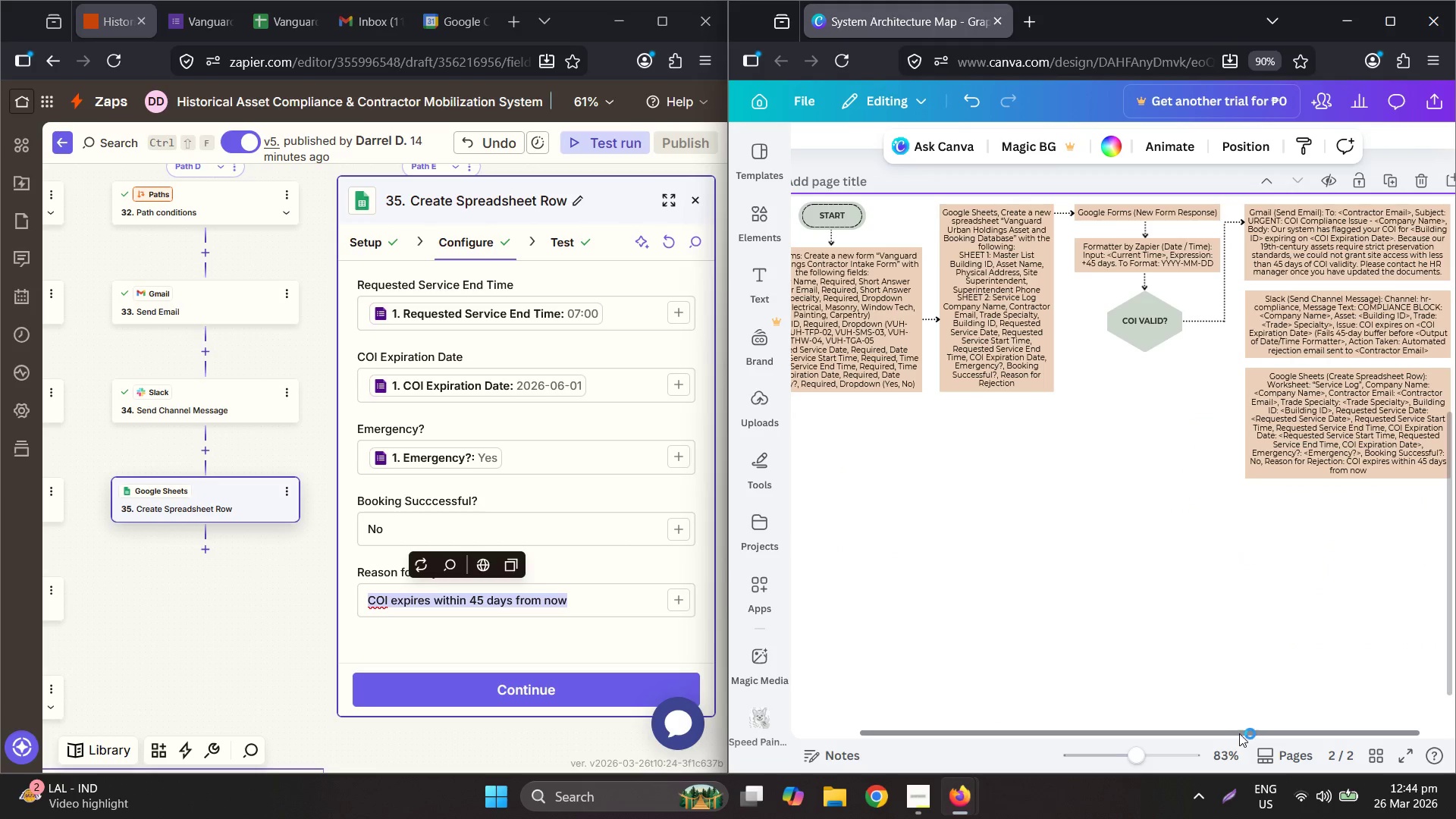 
key(Control+ControlLeft)
 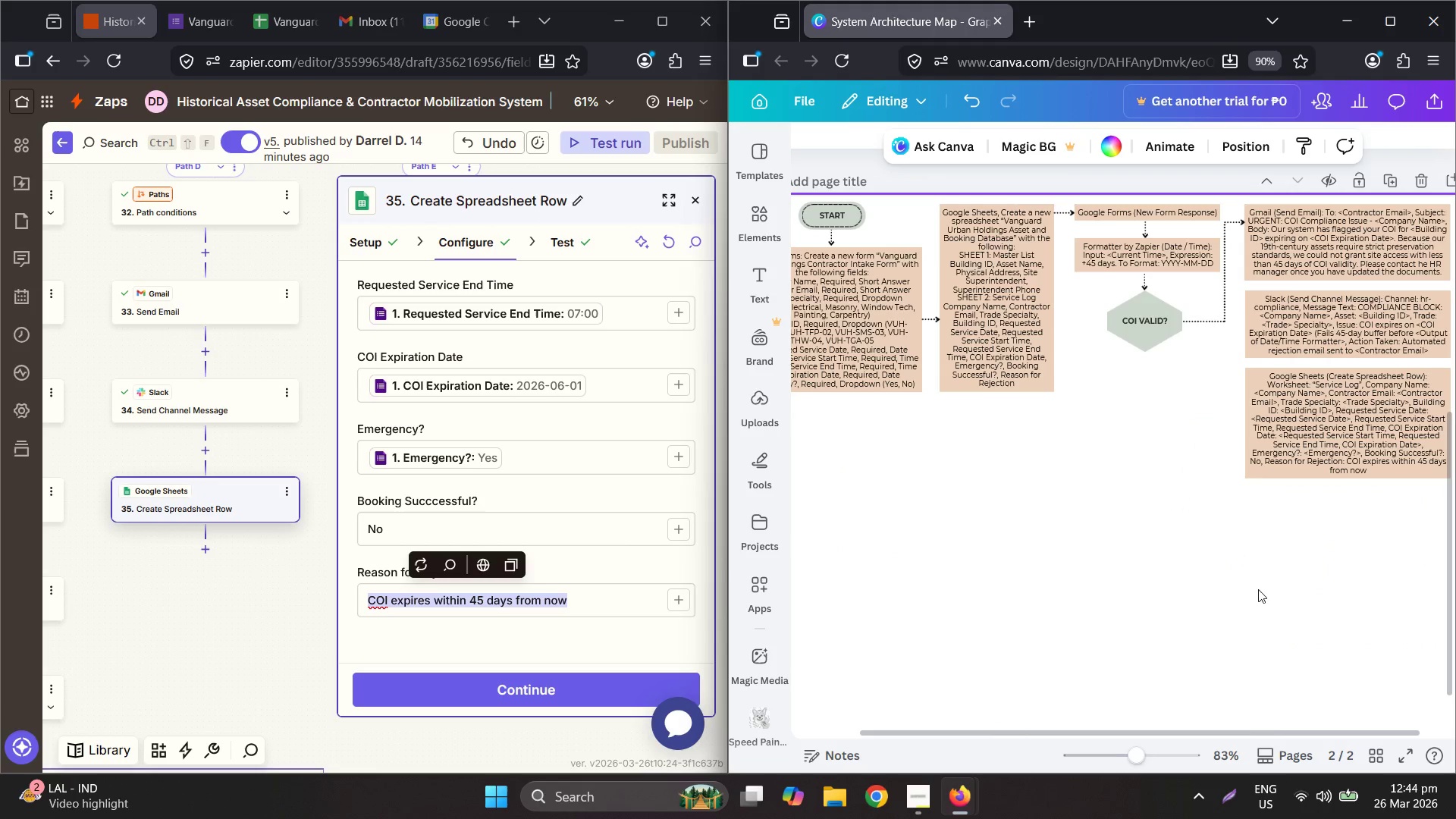 
key(Control+ControlLeft)
 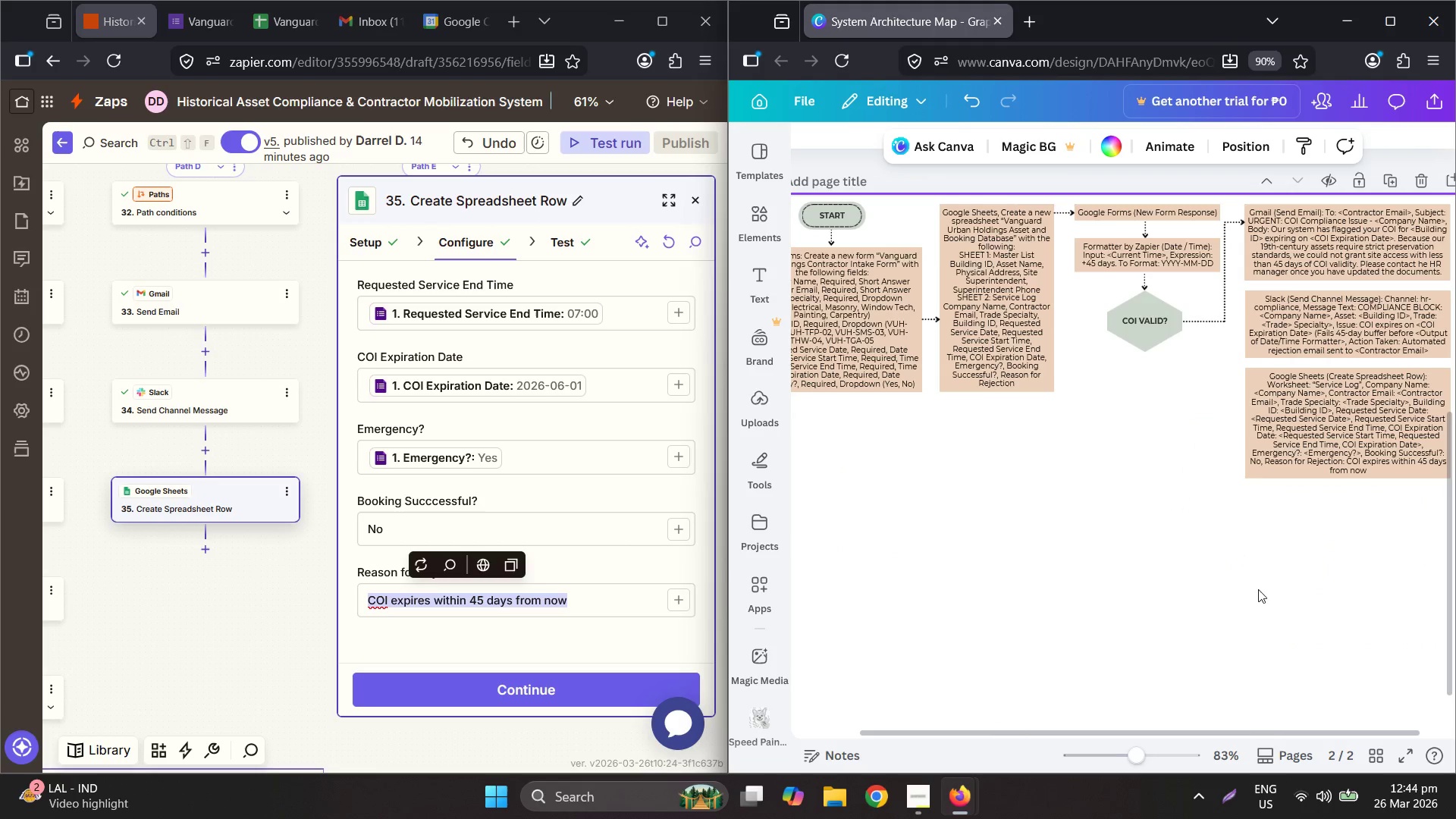 
key(Control+ControlLeft)
 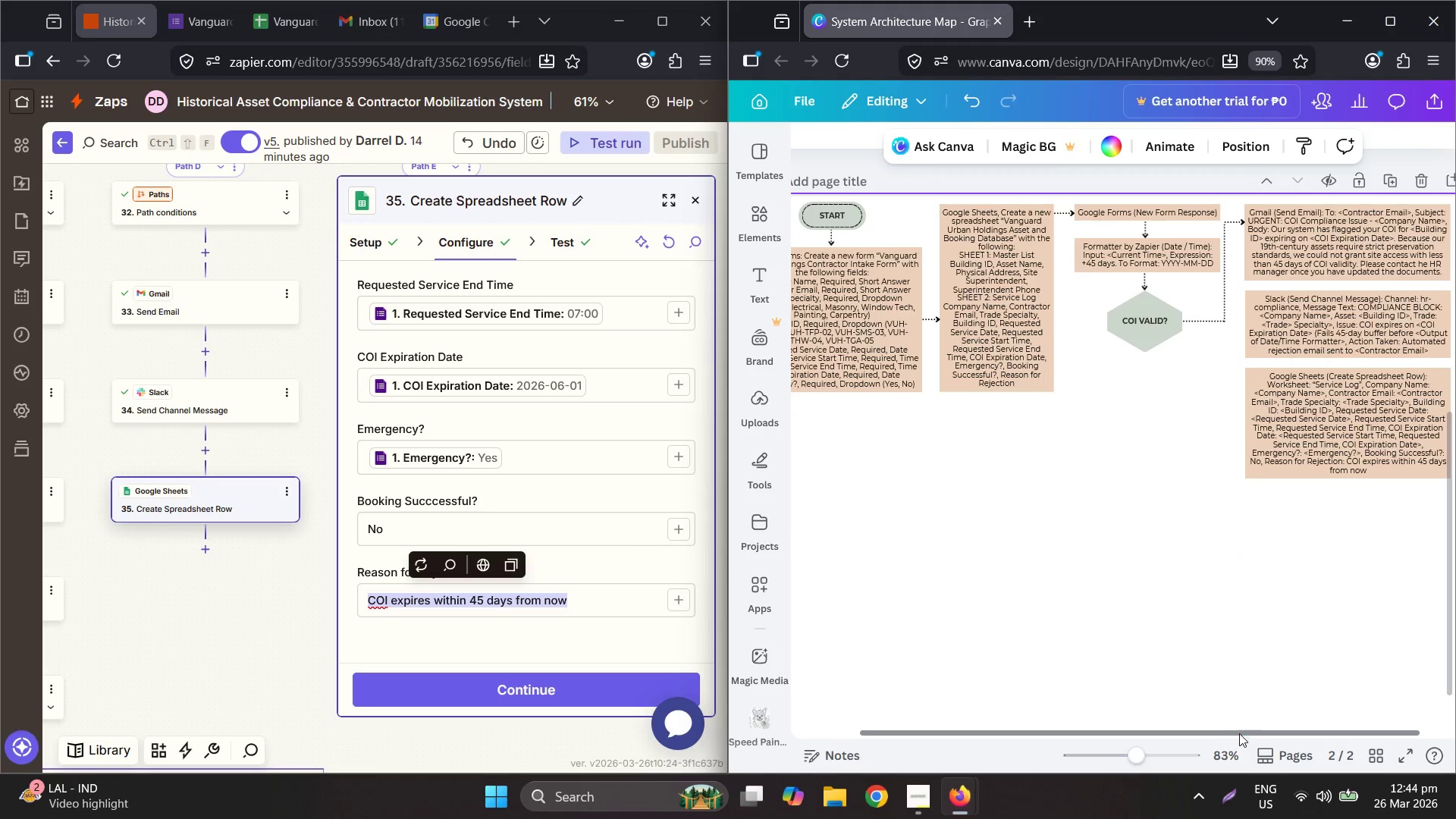 
scroll: coordinate [1241, 565], scroll_direction: none, amount: 0.0
 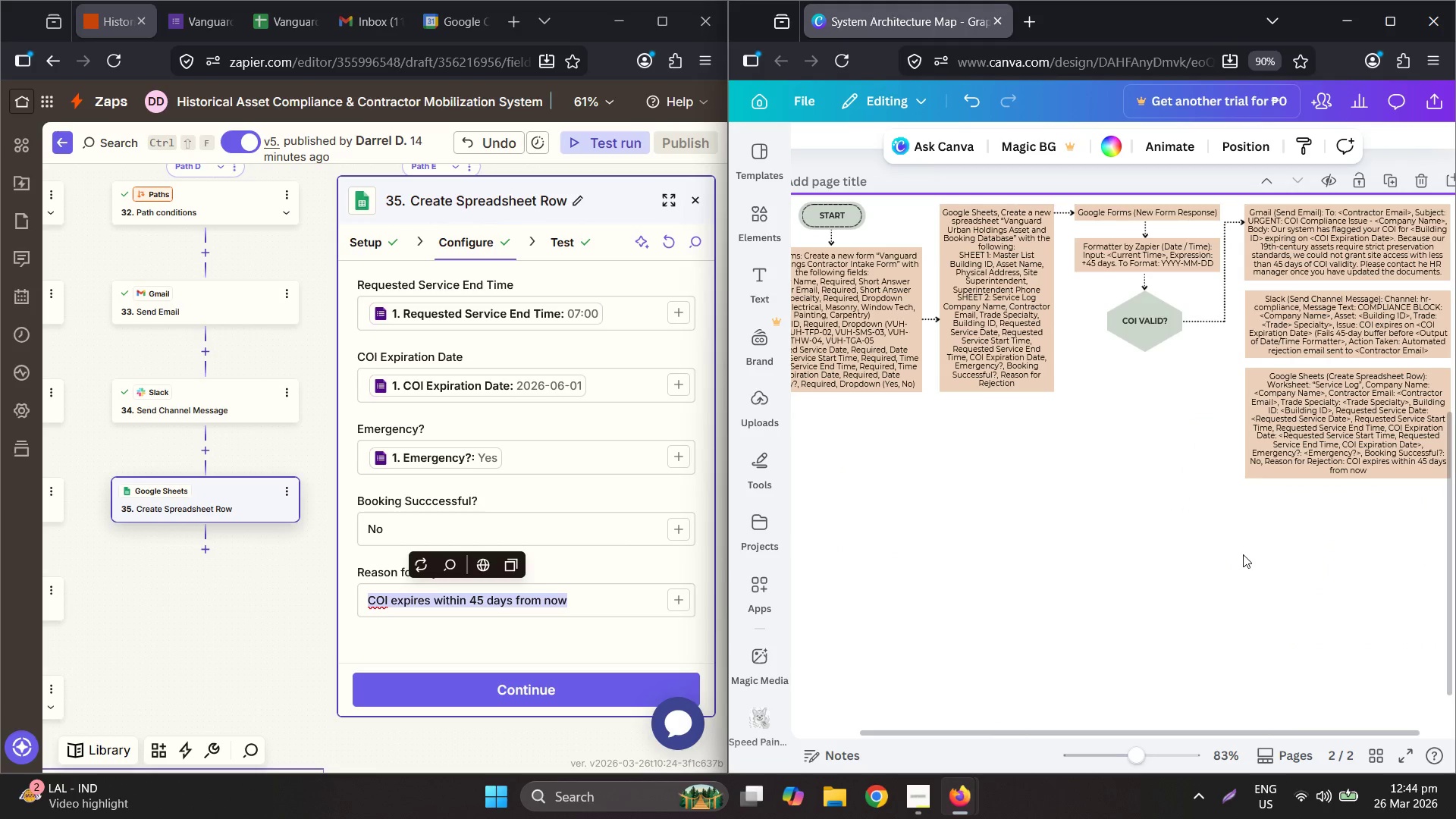 
left_click_drag(start_coordinate=[1239, 733], to_coordinate=[1315, 721])
 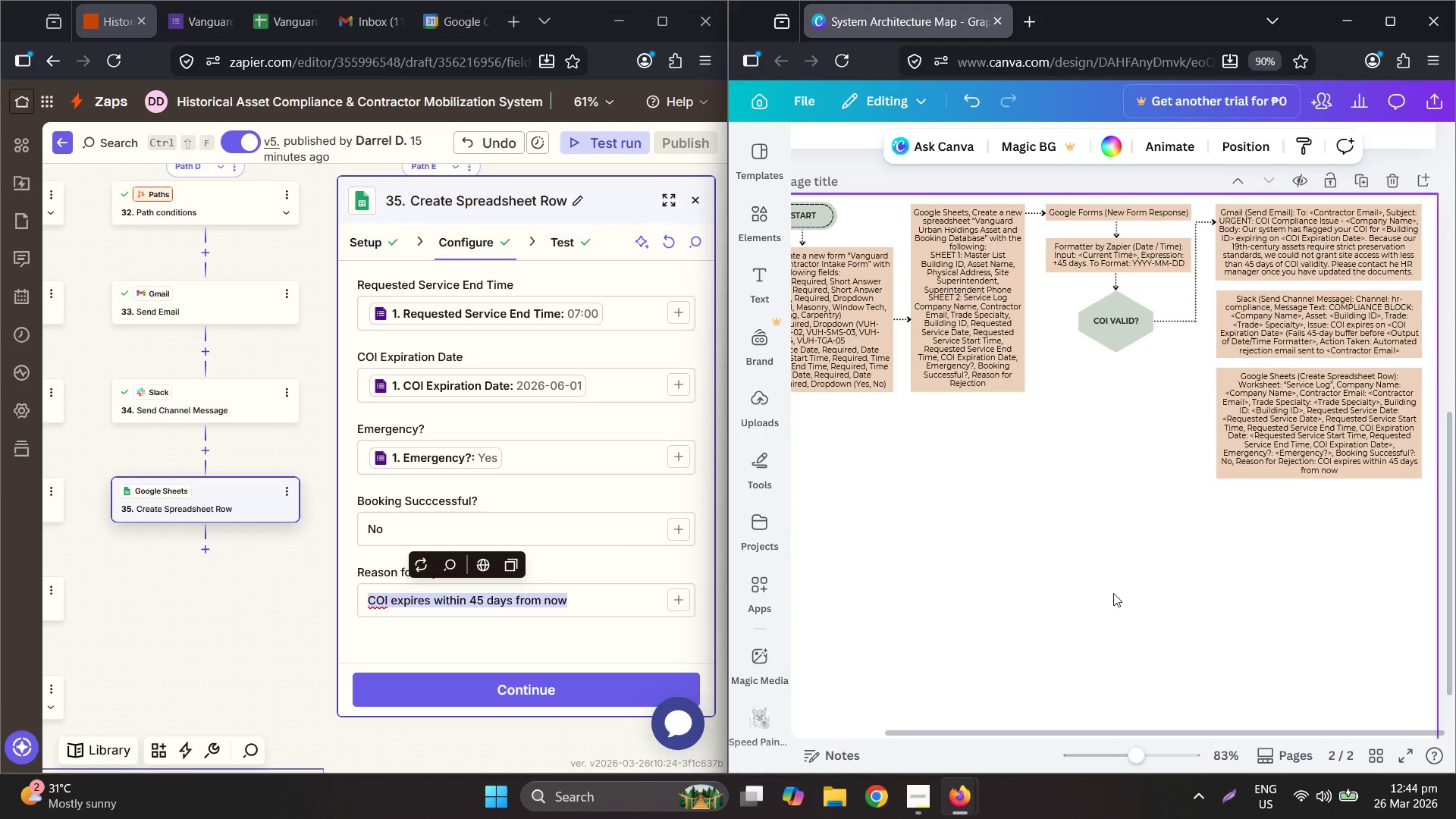 
wait(48.69)
 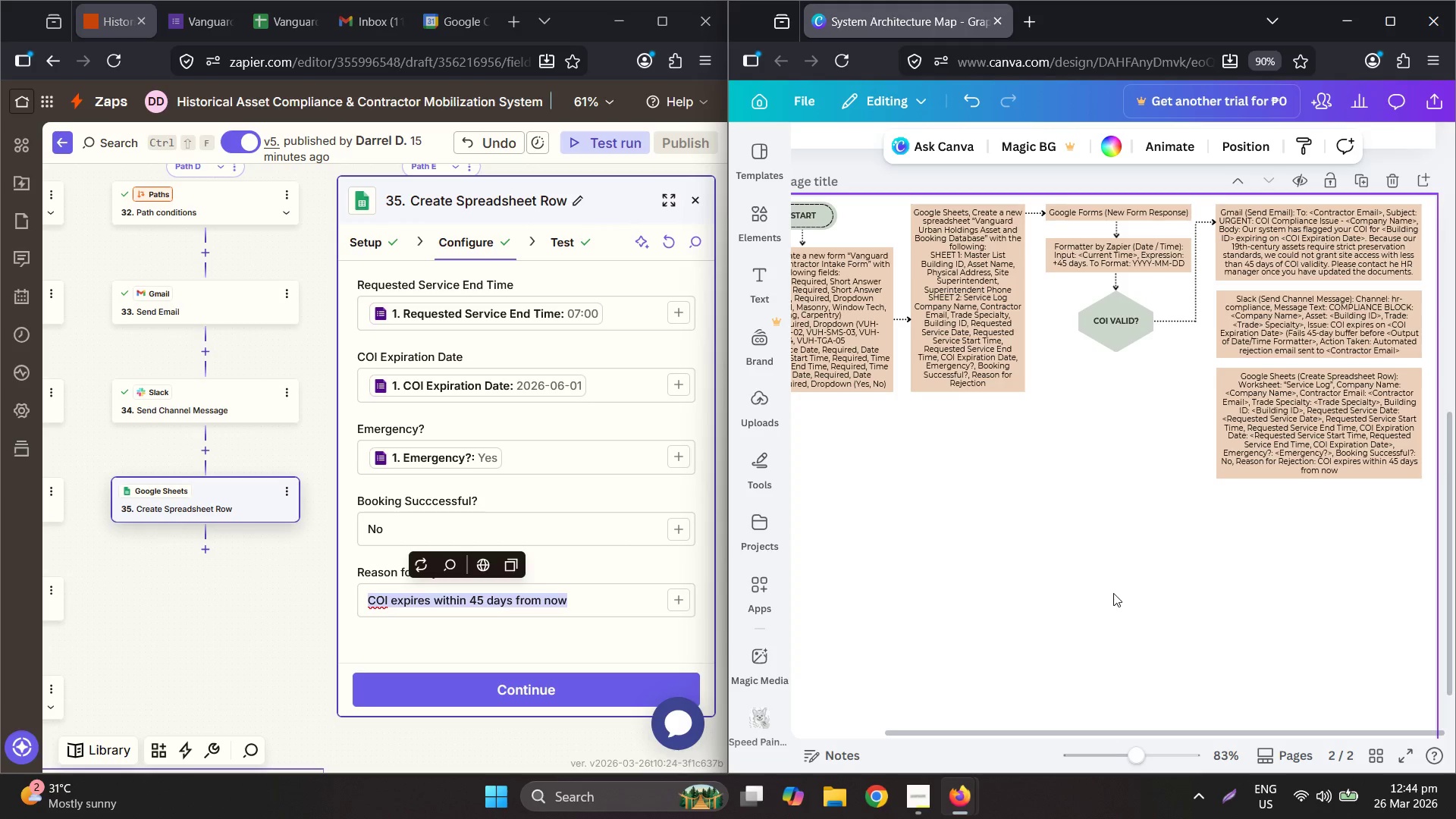 
hold_key(key=ControlLeft, duration=0.83)
scroll: coordinate [1217, 275], scroll_direction: up, amount: 6.0
 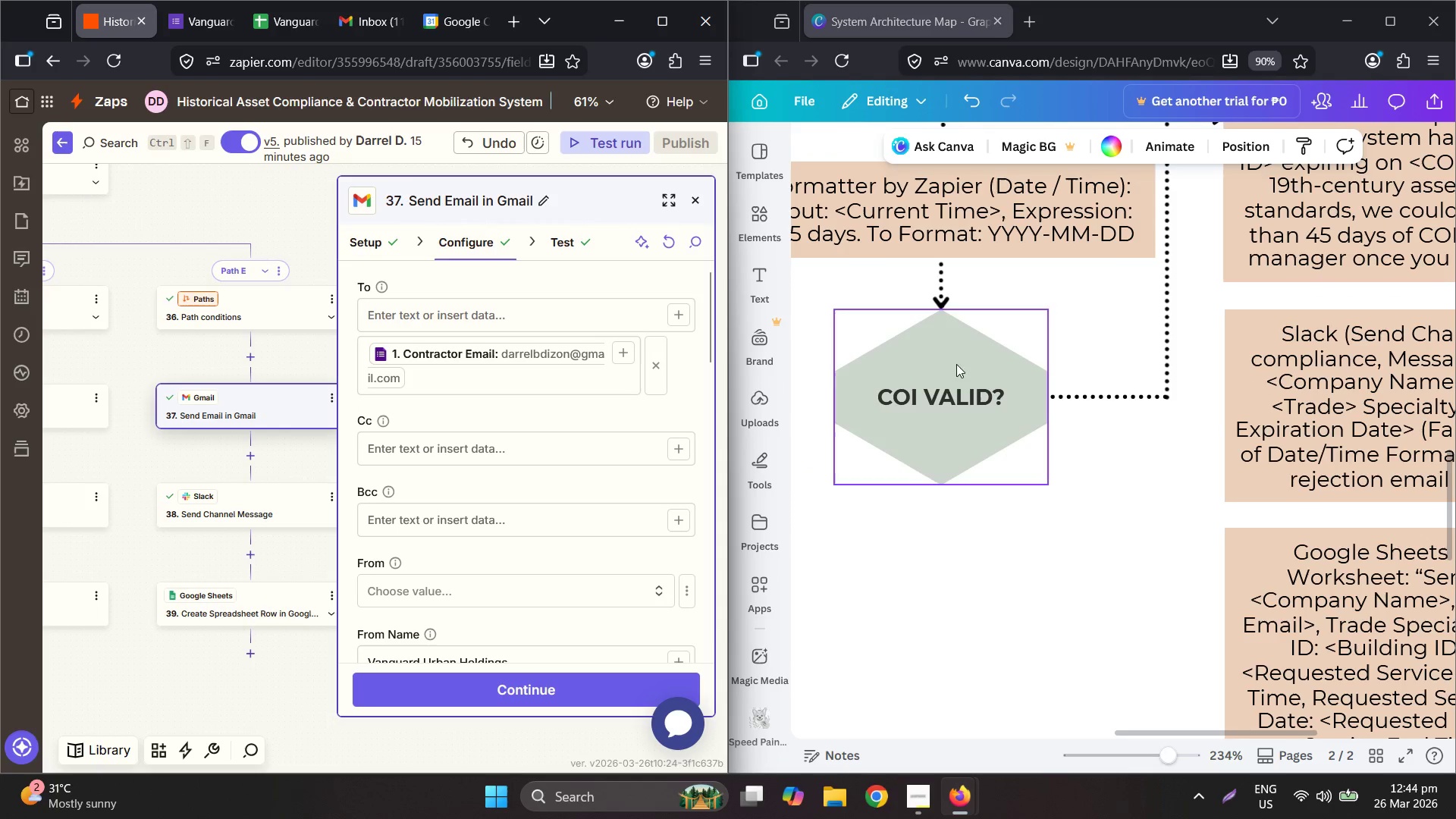 
left_click([934, 406])
 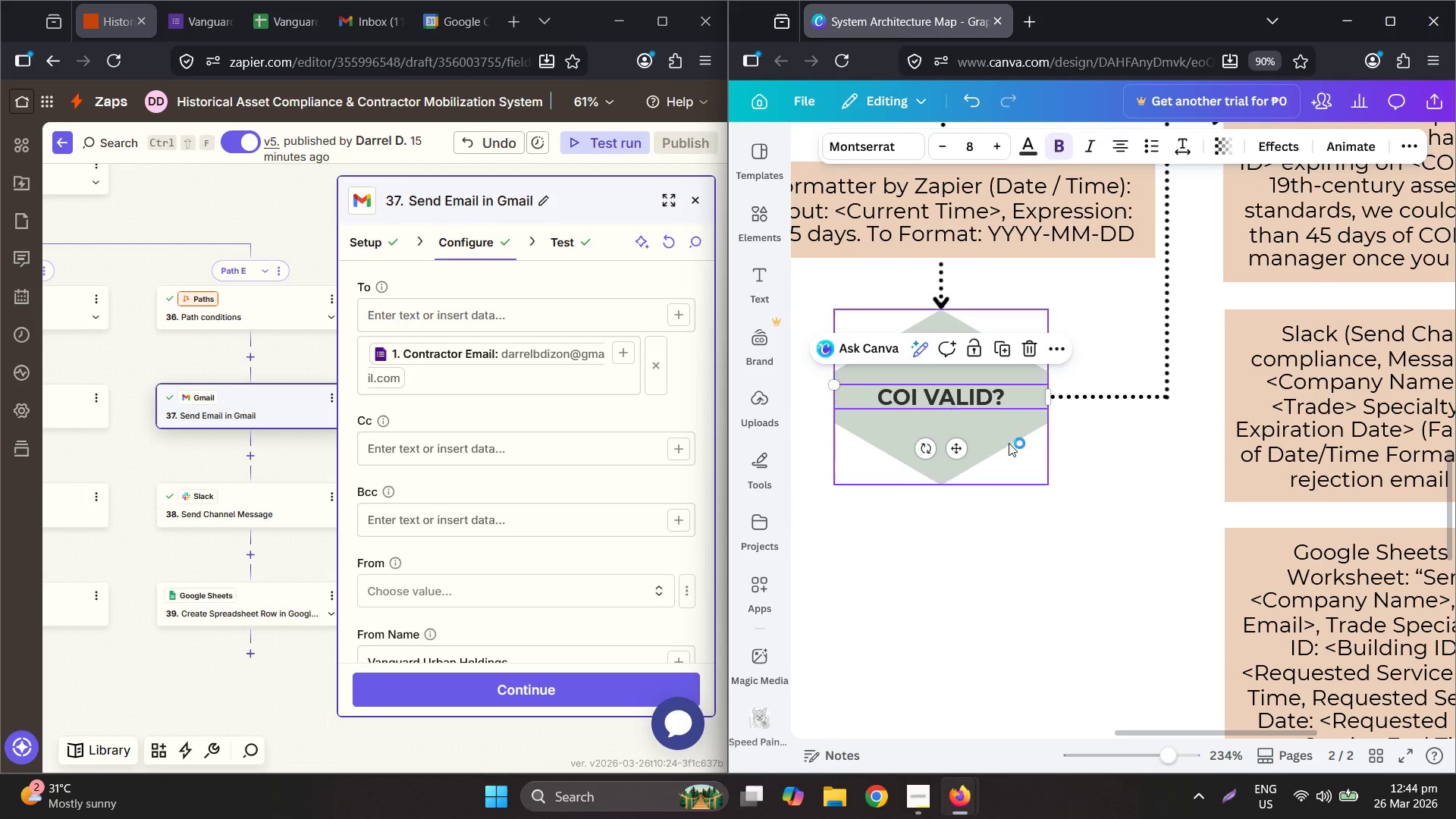 
key(Control+C)
 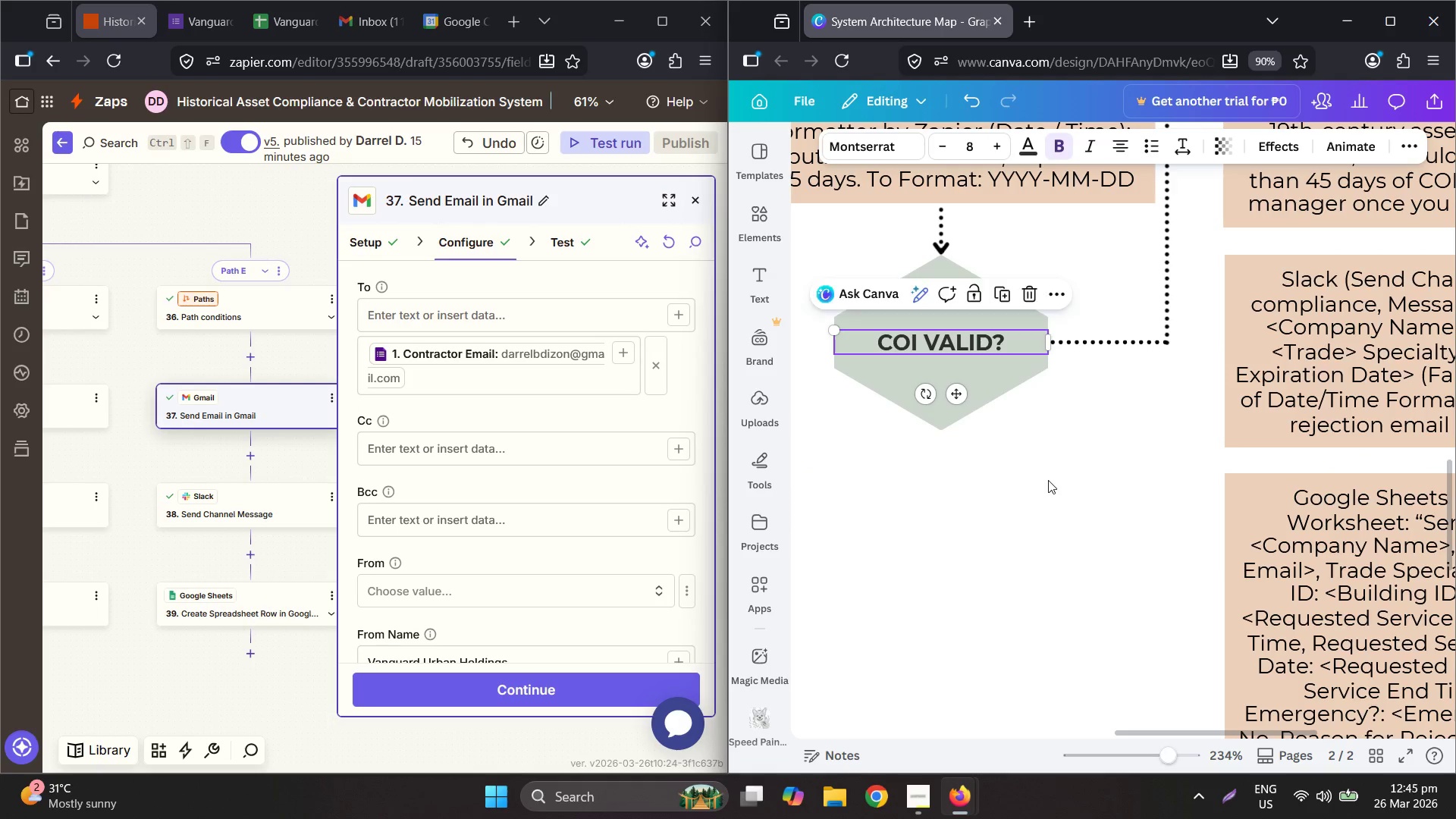 
scroll: coordinate [1046, 491], scroll_direction: down, amount: 1.0
 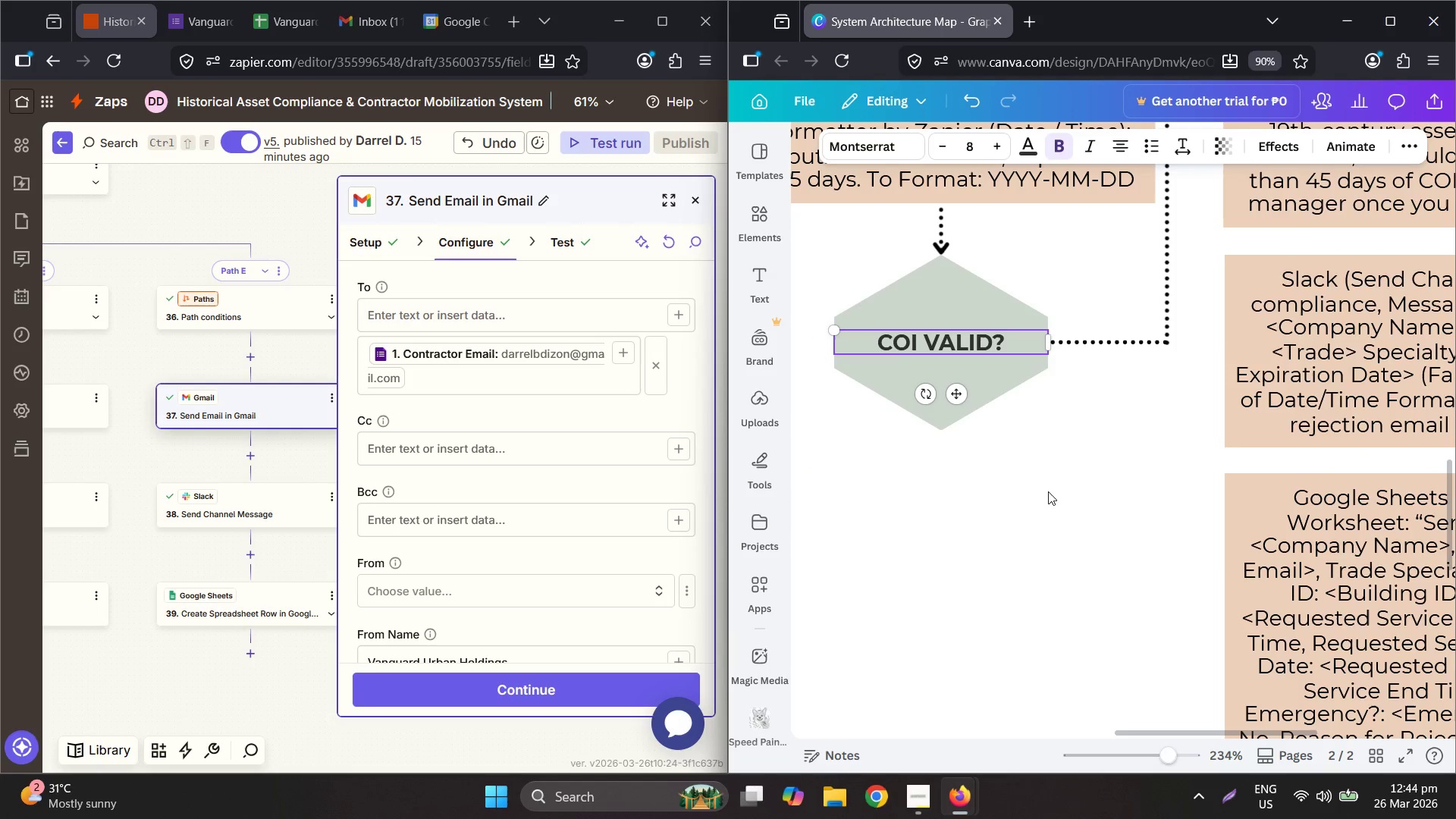 
key(Control+V)
 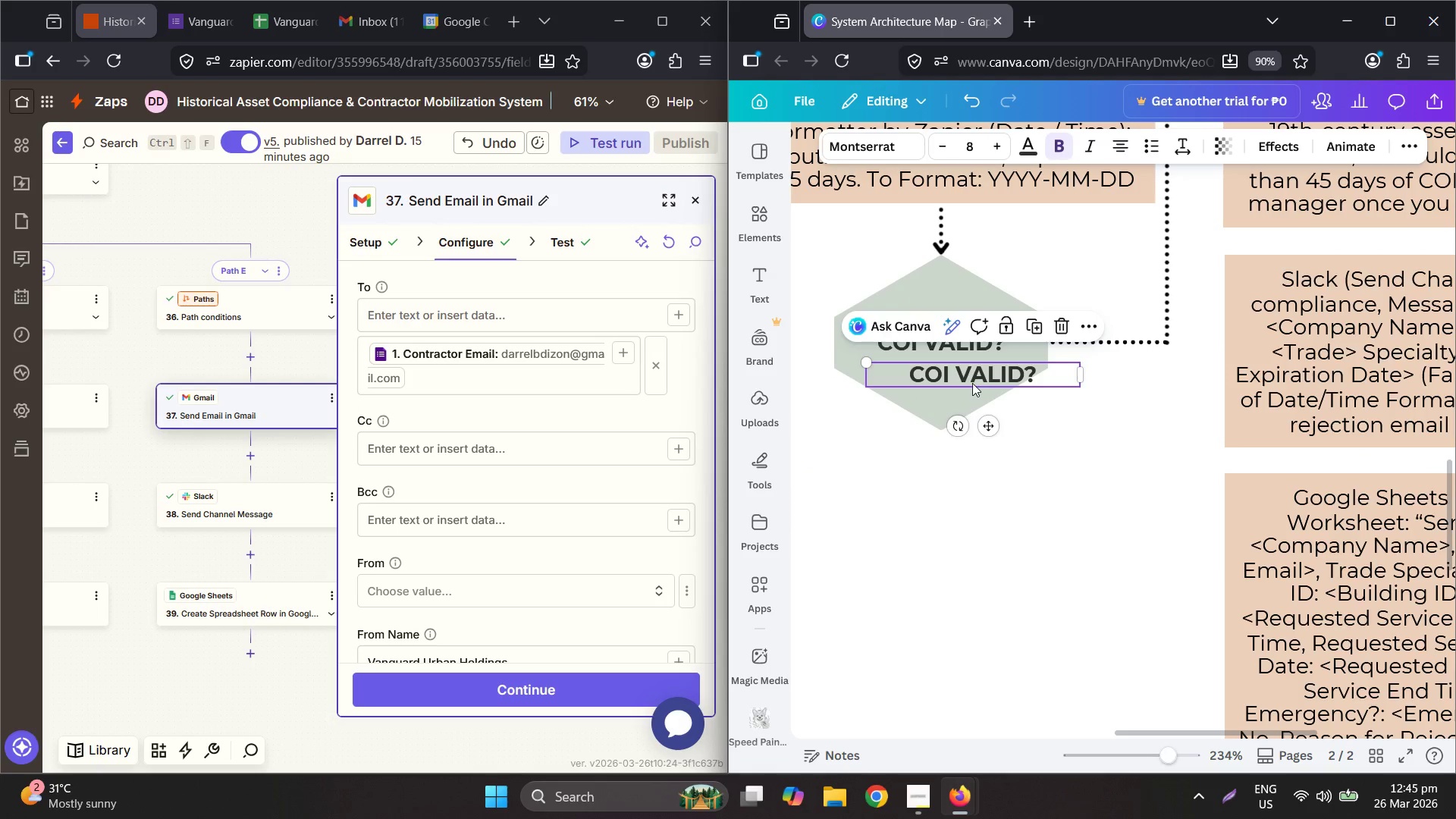 
left_click_drag(start_coordinate=[967, 375], to_coordinate=[1116, 309])
 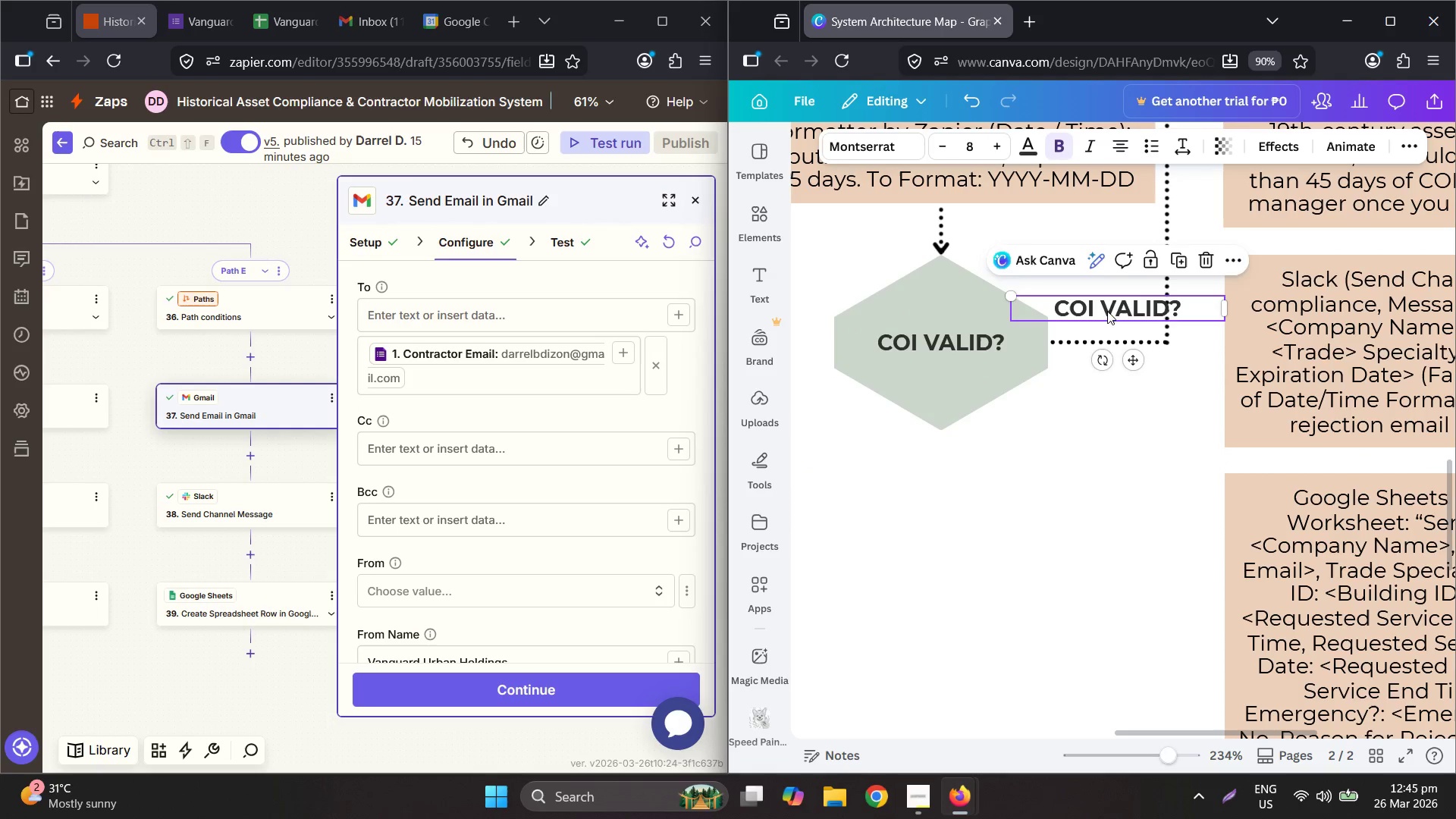 
double_click([1107, 311])
 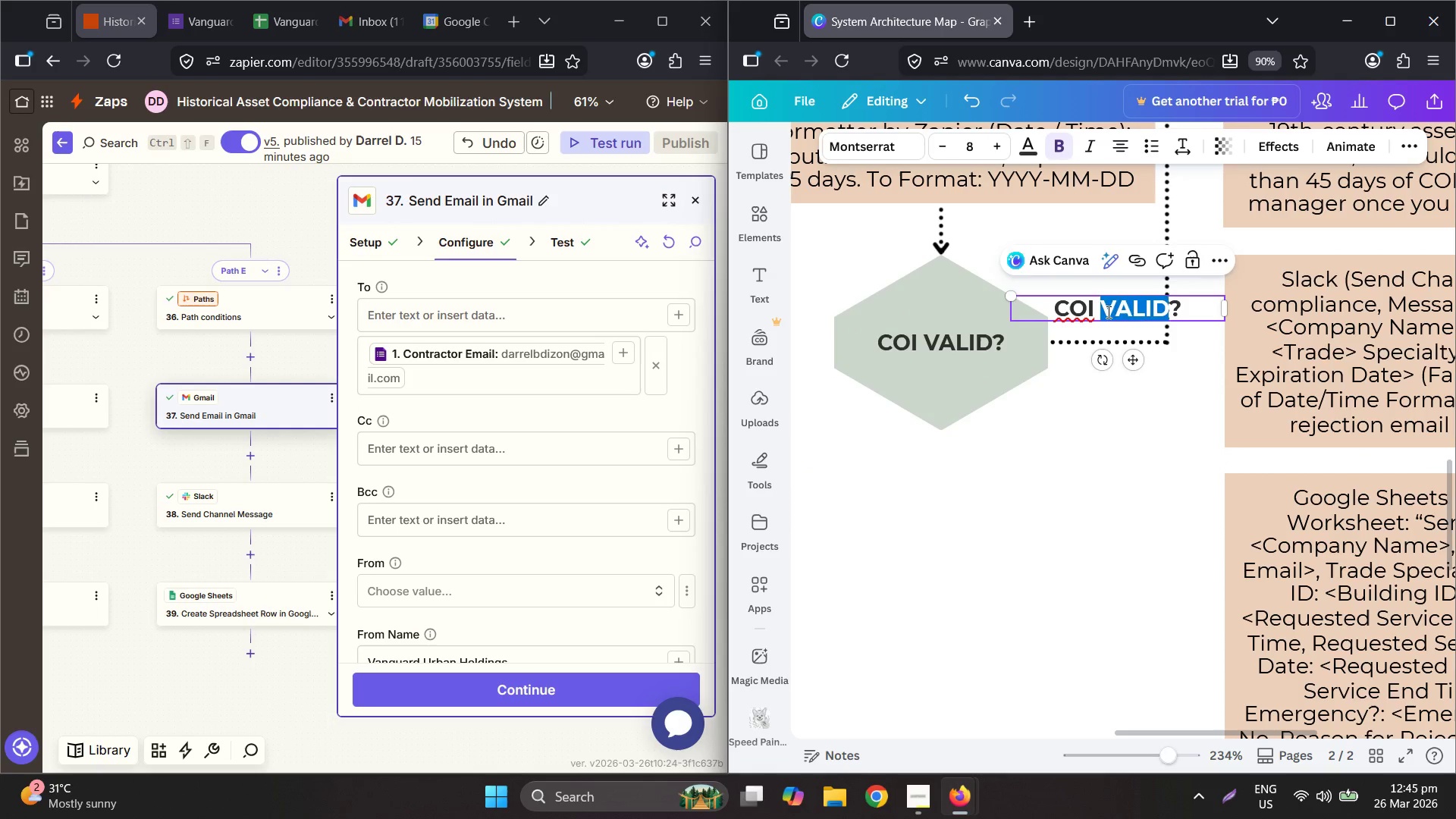 
double_click([1107, 312])
 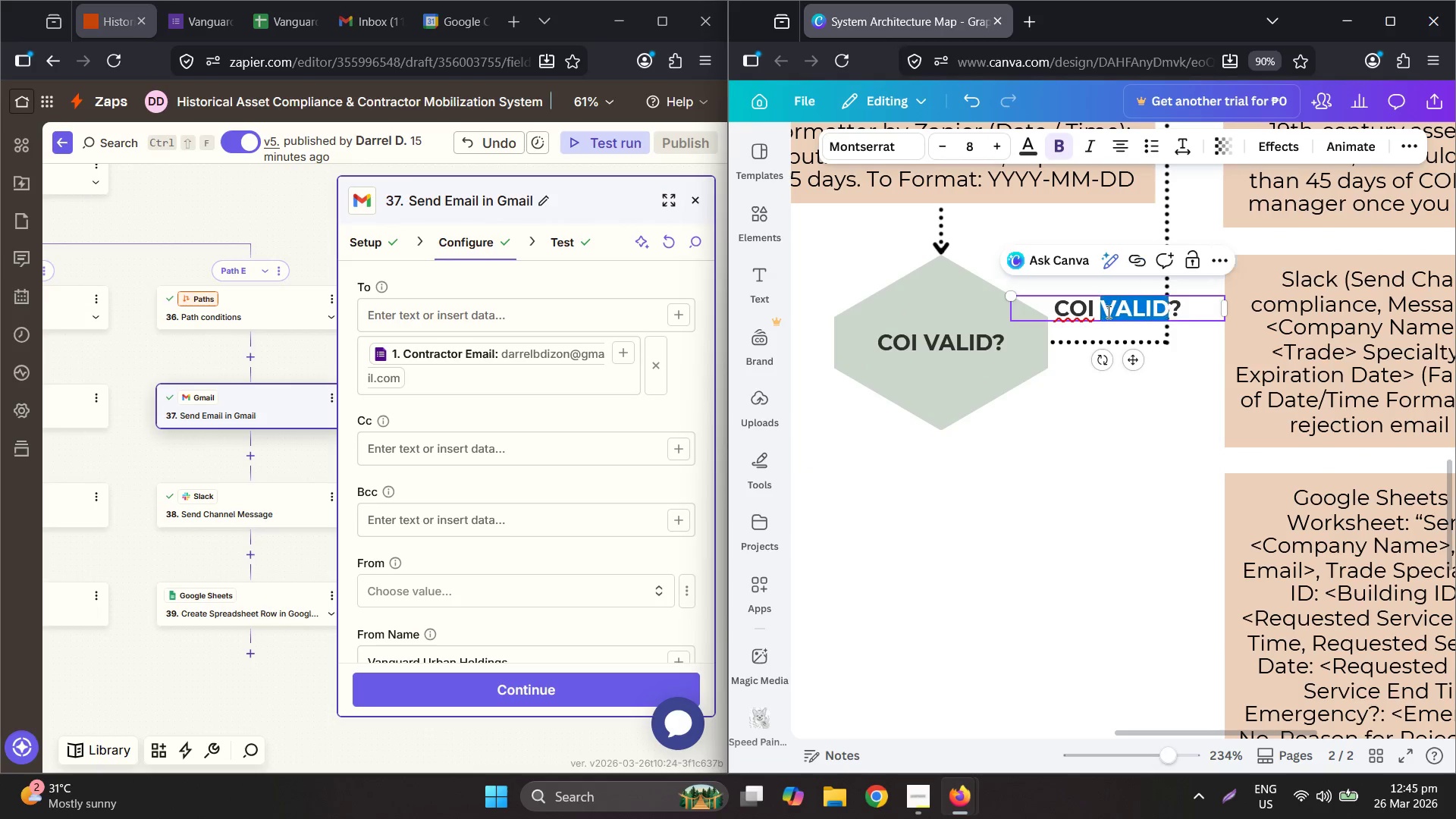 
triple_click([1107, 312])
 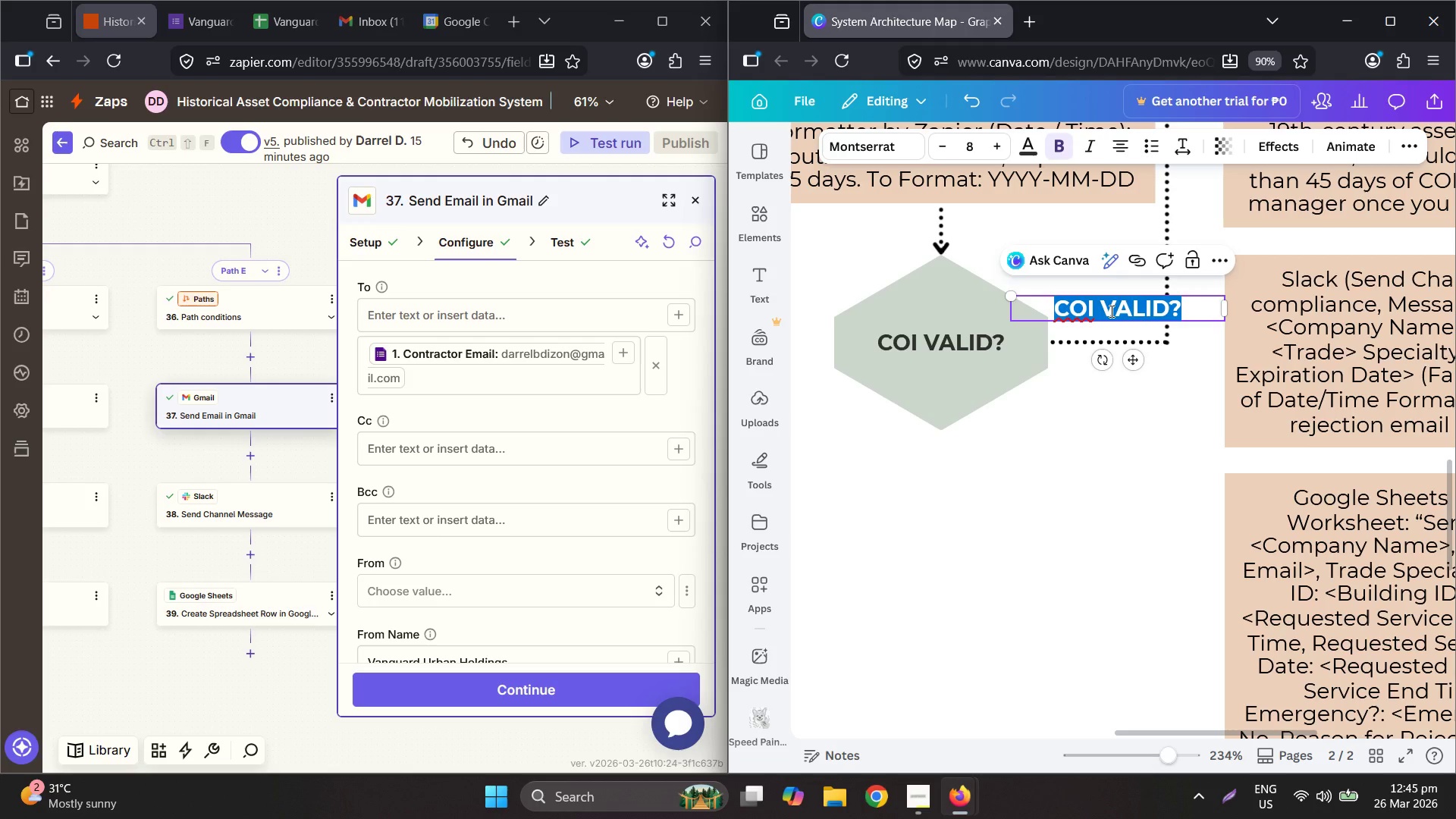 
type(NP)
key(Backspace)
key(Backspace)
type(Ex[or)
key(Backspace)
key(Backspace)
key(Backspace)
type(pires in 45 days)
 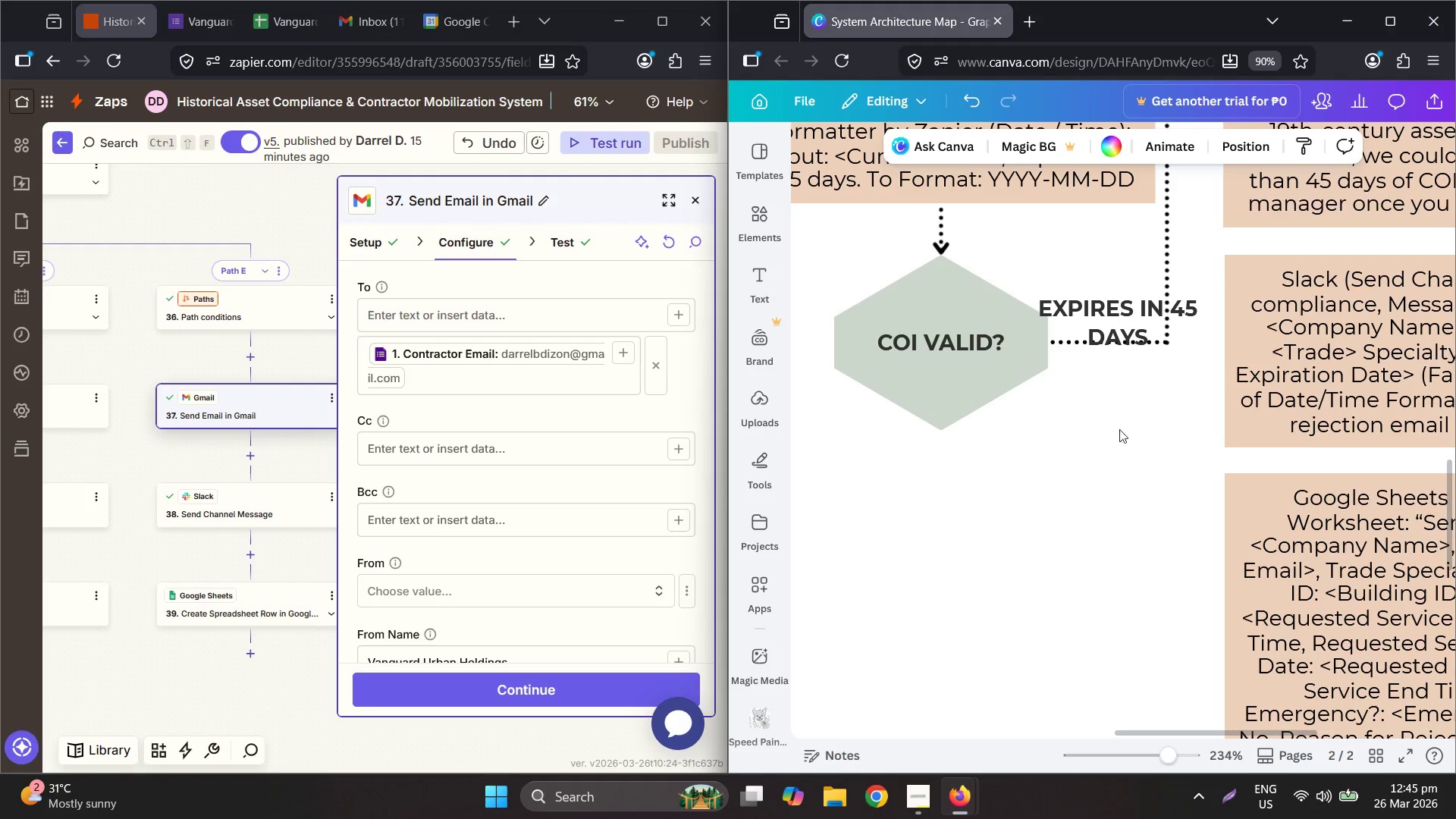 
hold_key(key=ControlLeft, duration=0.52)
scroll: coordinate [1127, 447], scroll_direction: down, amount: 3.0
 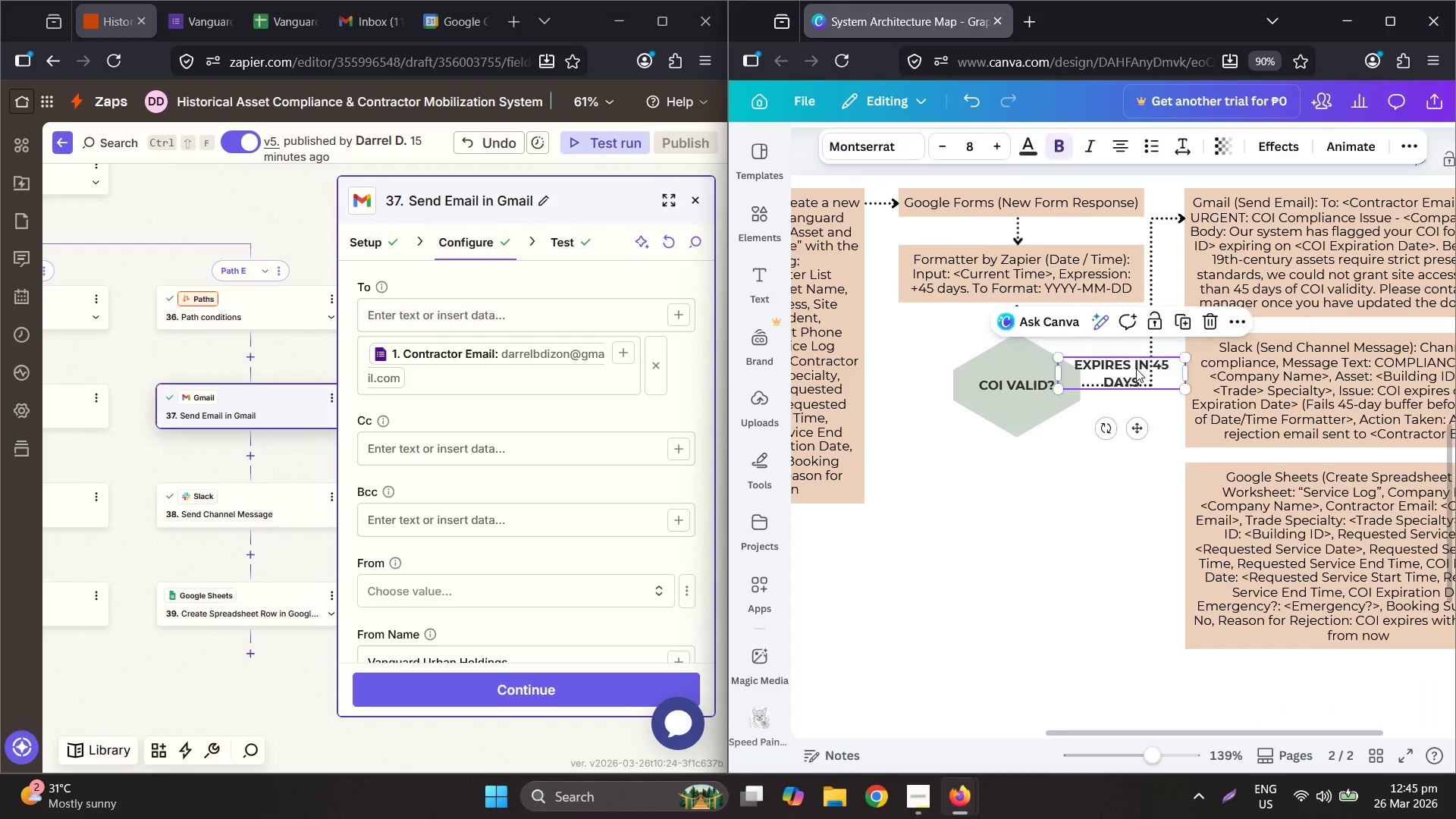 
left_click_drag(start_coordinate=[1119, 379], to_coordinate=[1115, 352])
 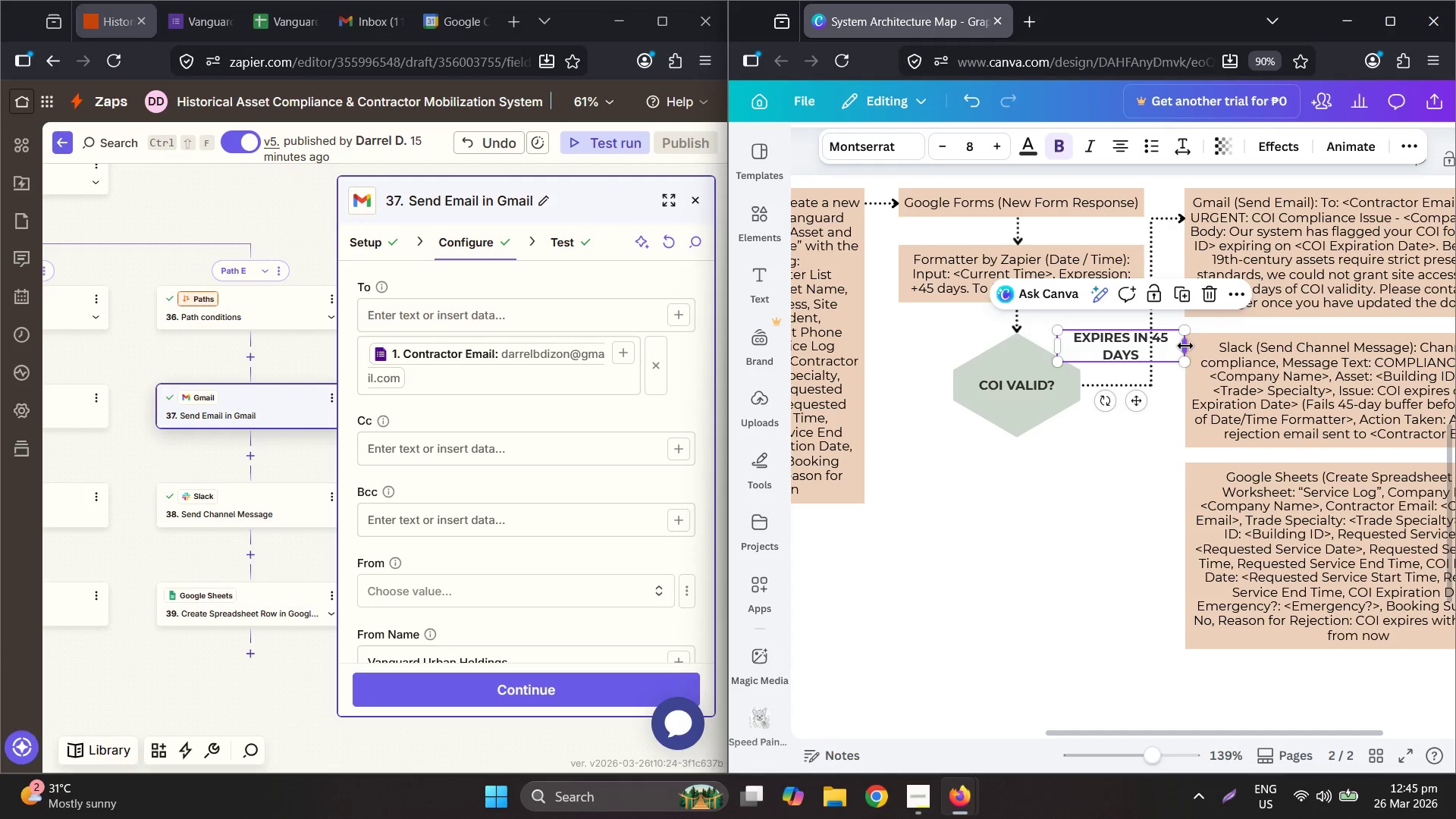 
left_click_drag(start_coordinate=[1185, 347], to_coordinate=[1117, 349])
 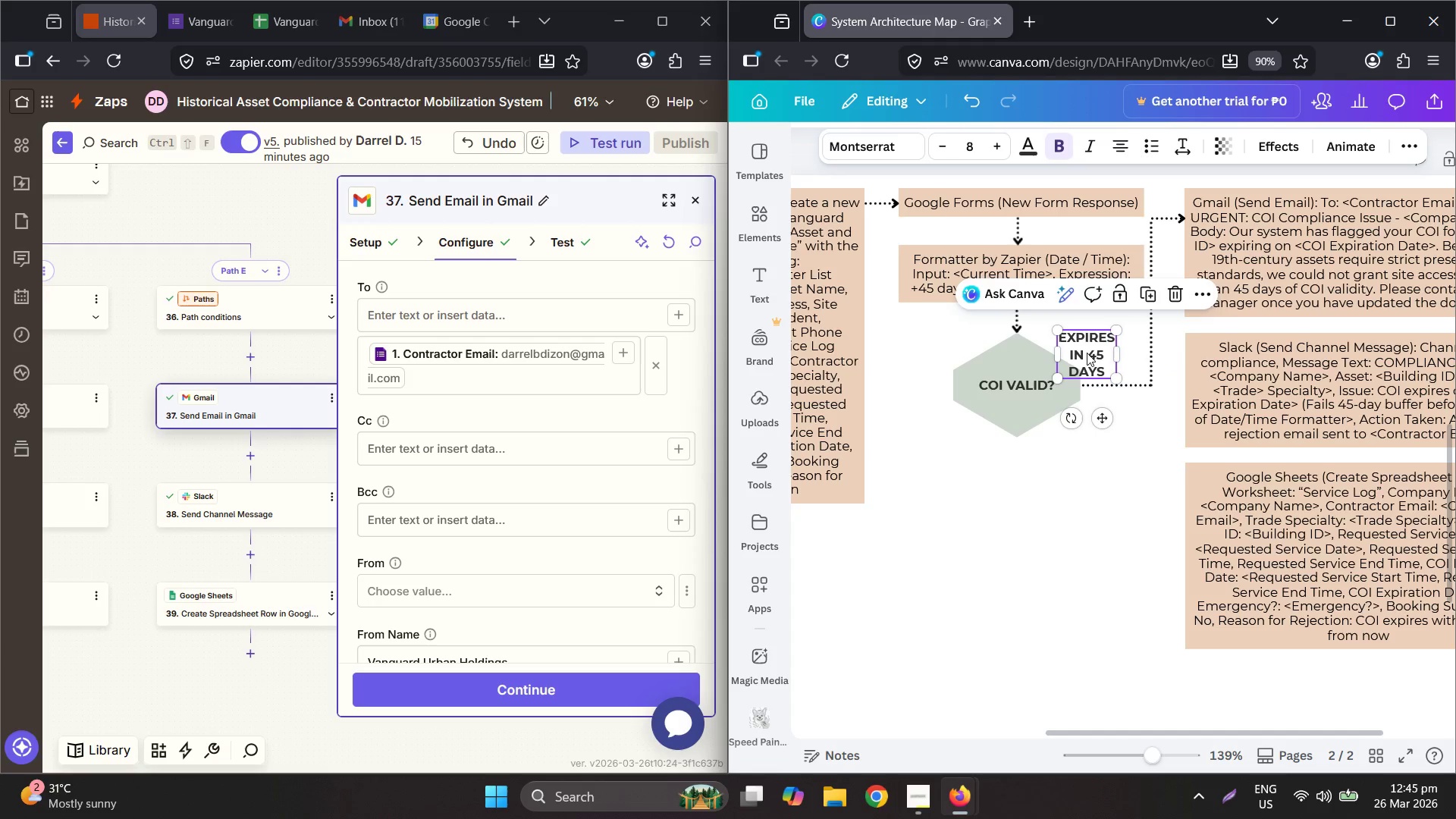 
left_click_drag(start_coordinate=[1087, 353], to_coordinate=[1113, 356])
 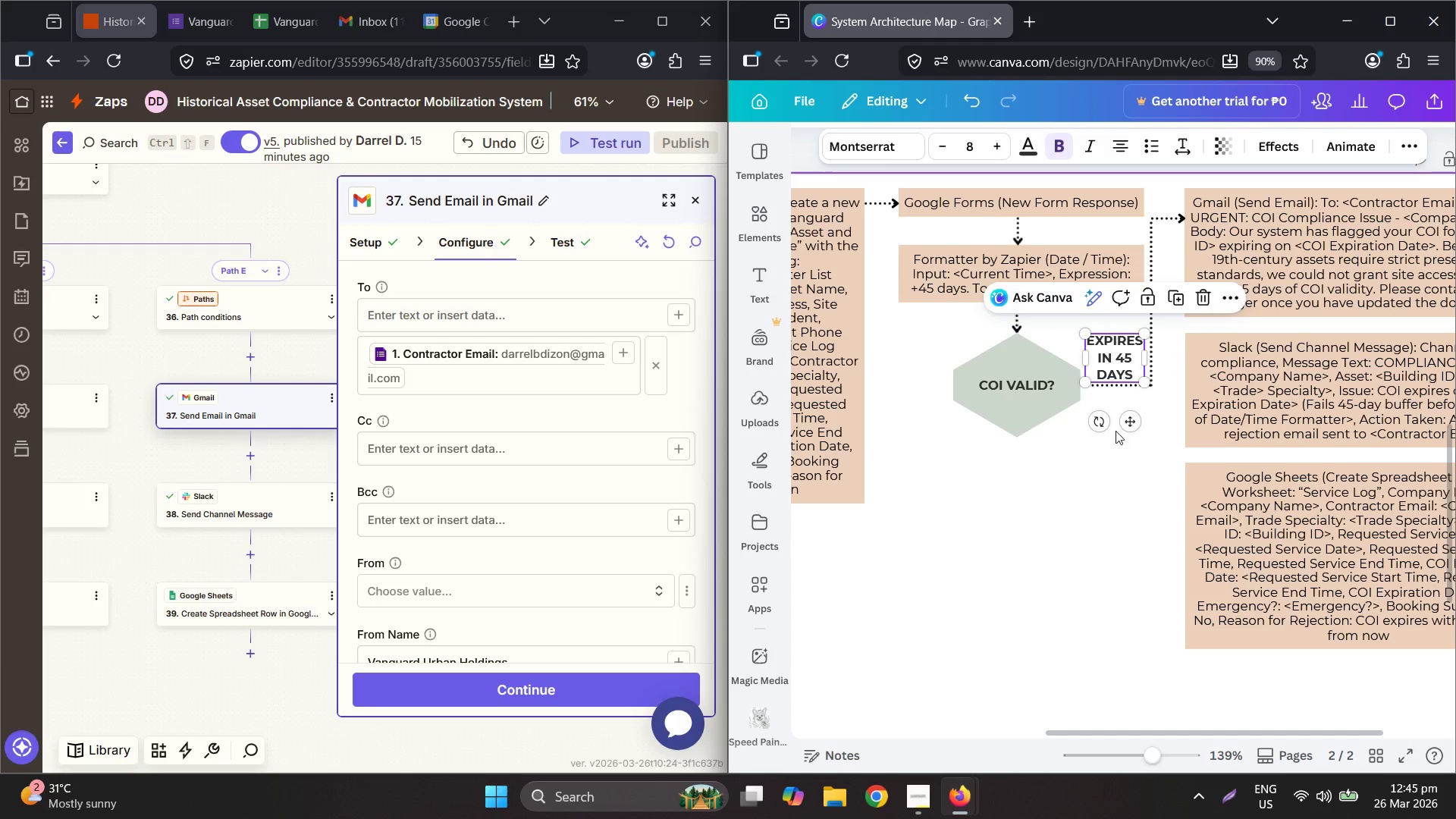 
left_click([1115, 439])
 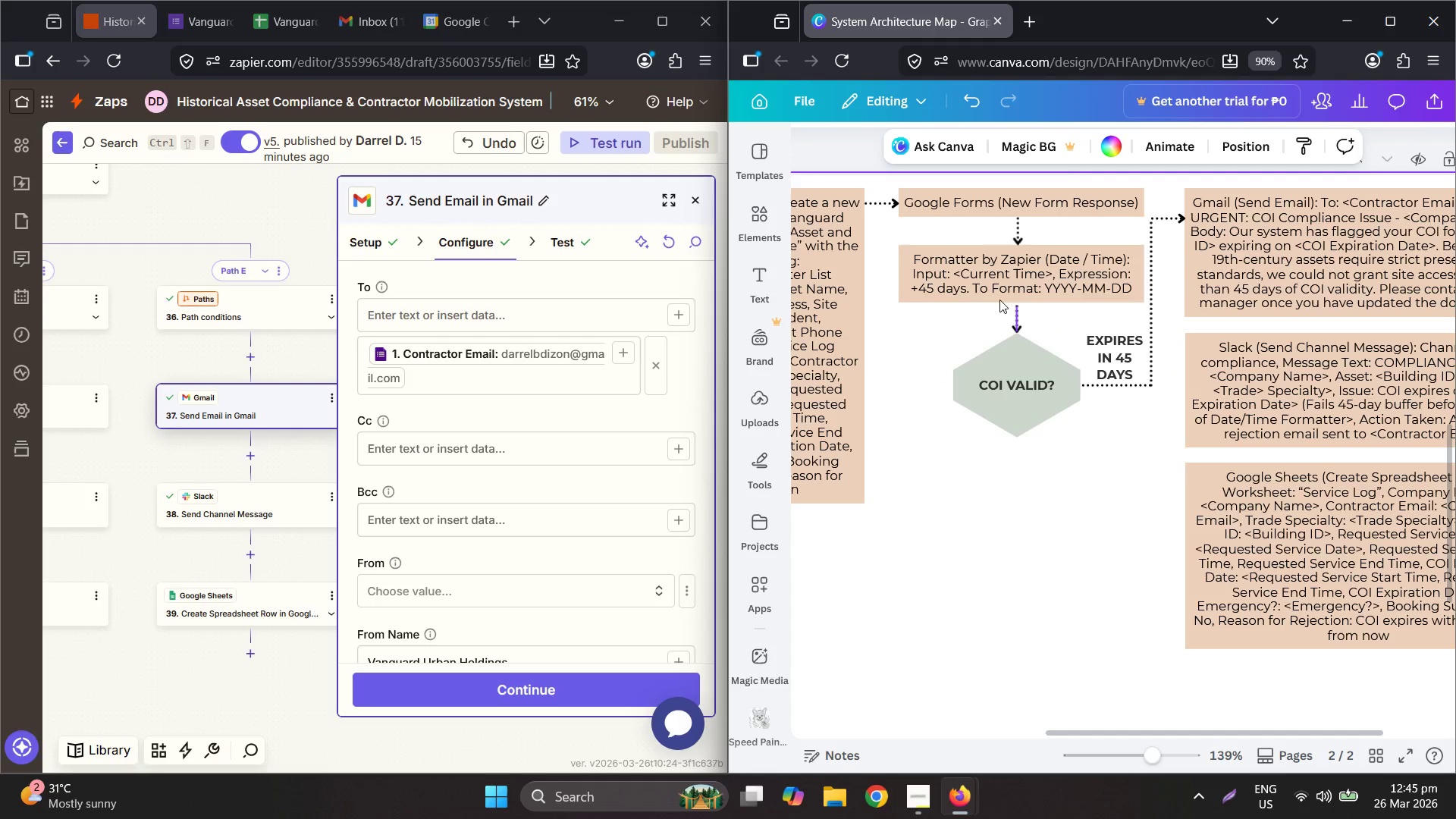 
left_click([1017, 225])
 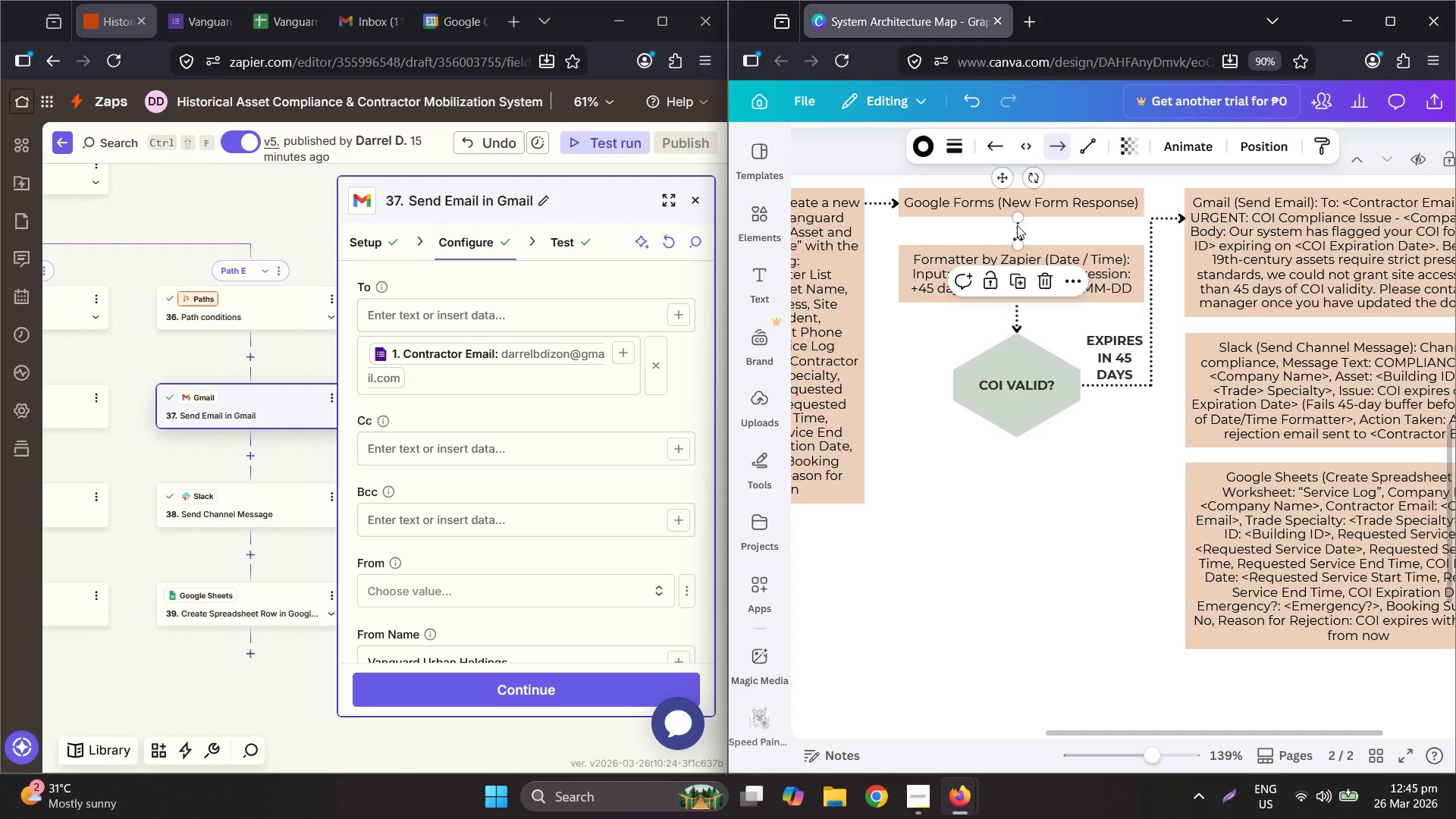 
key(Control+C)
 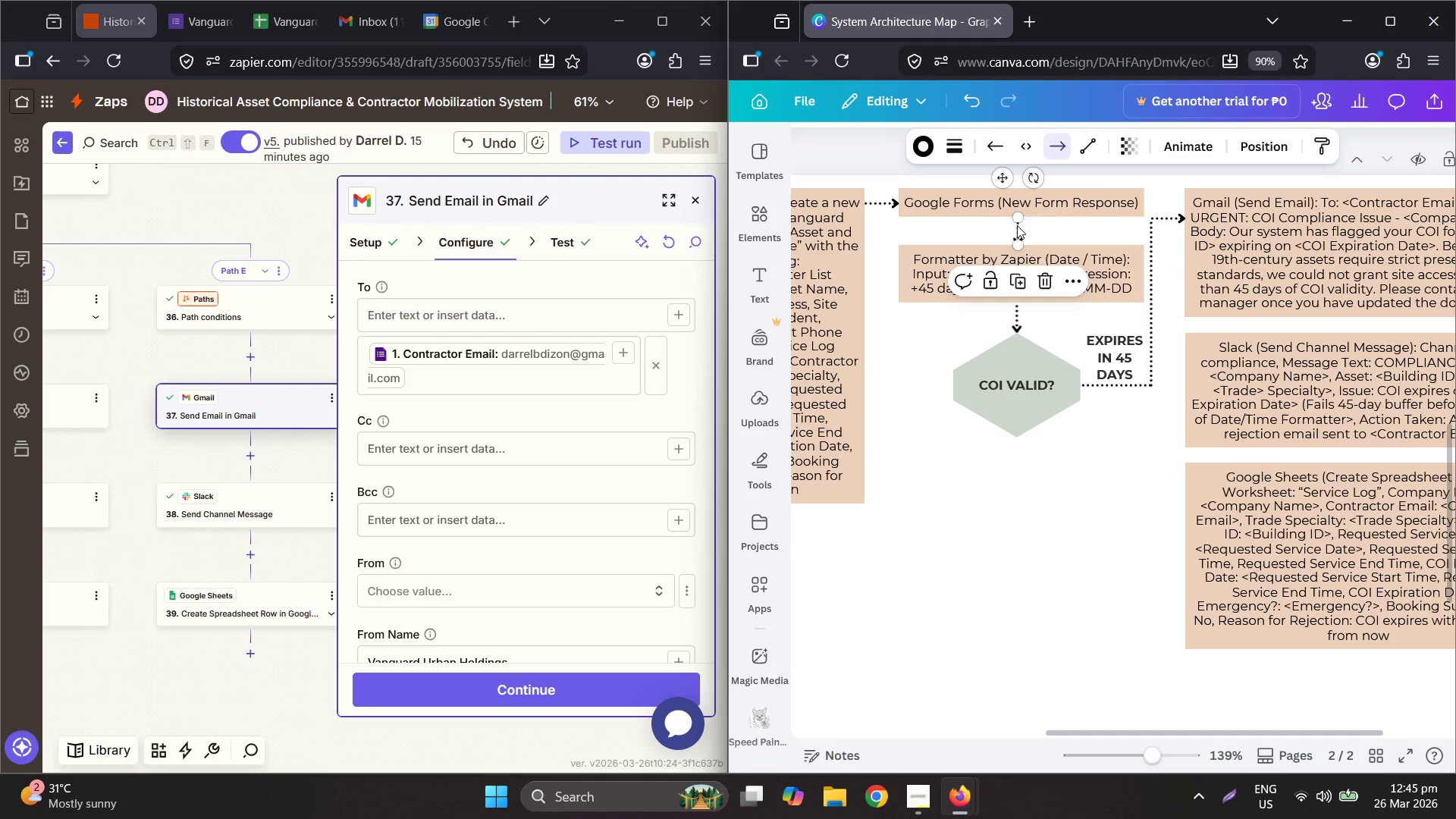 
key(Control+V)
 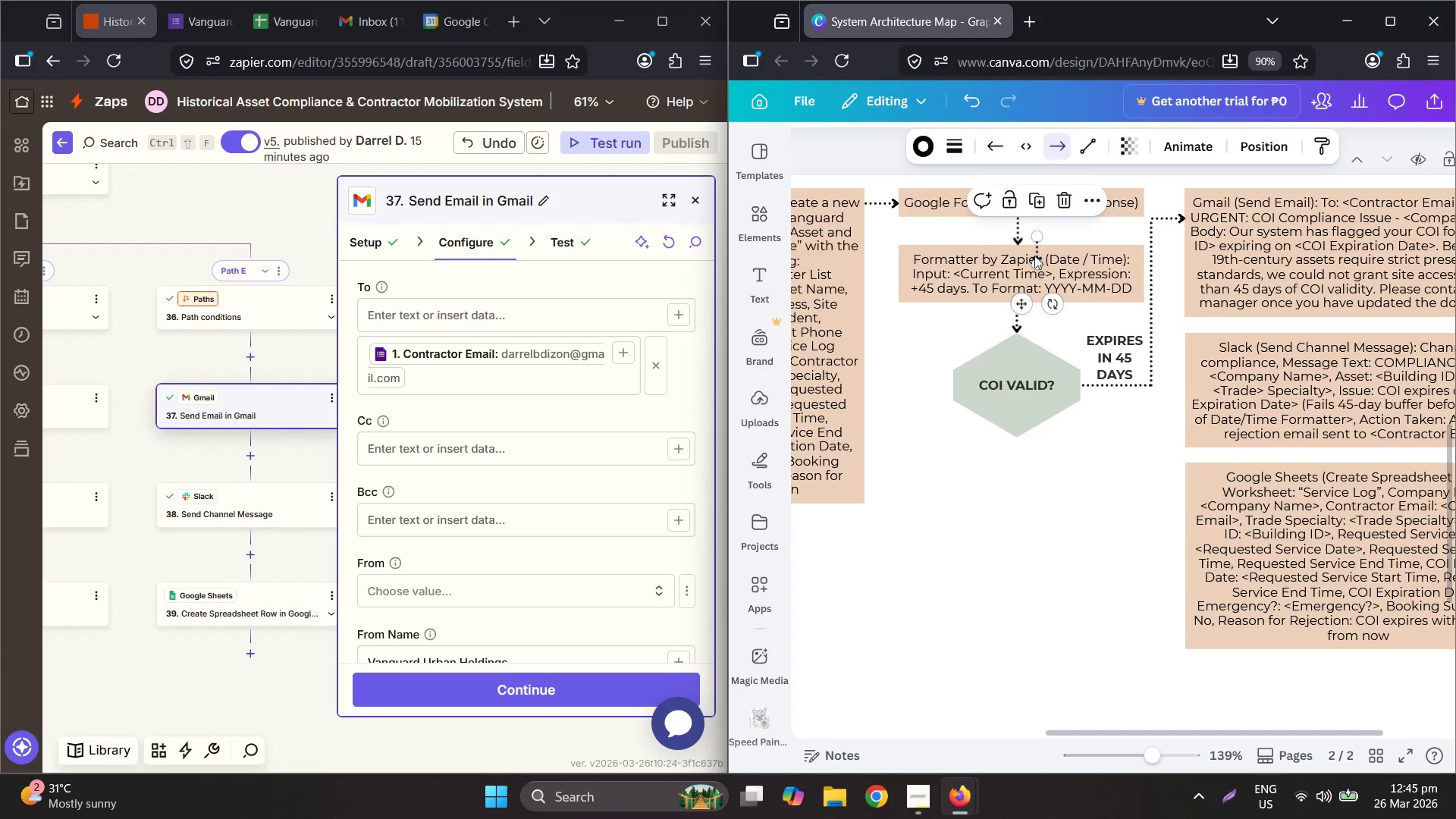 
left_click_drag(start_coordinate=[1034, 256], to_coordinate=[1363, 334])
 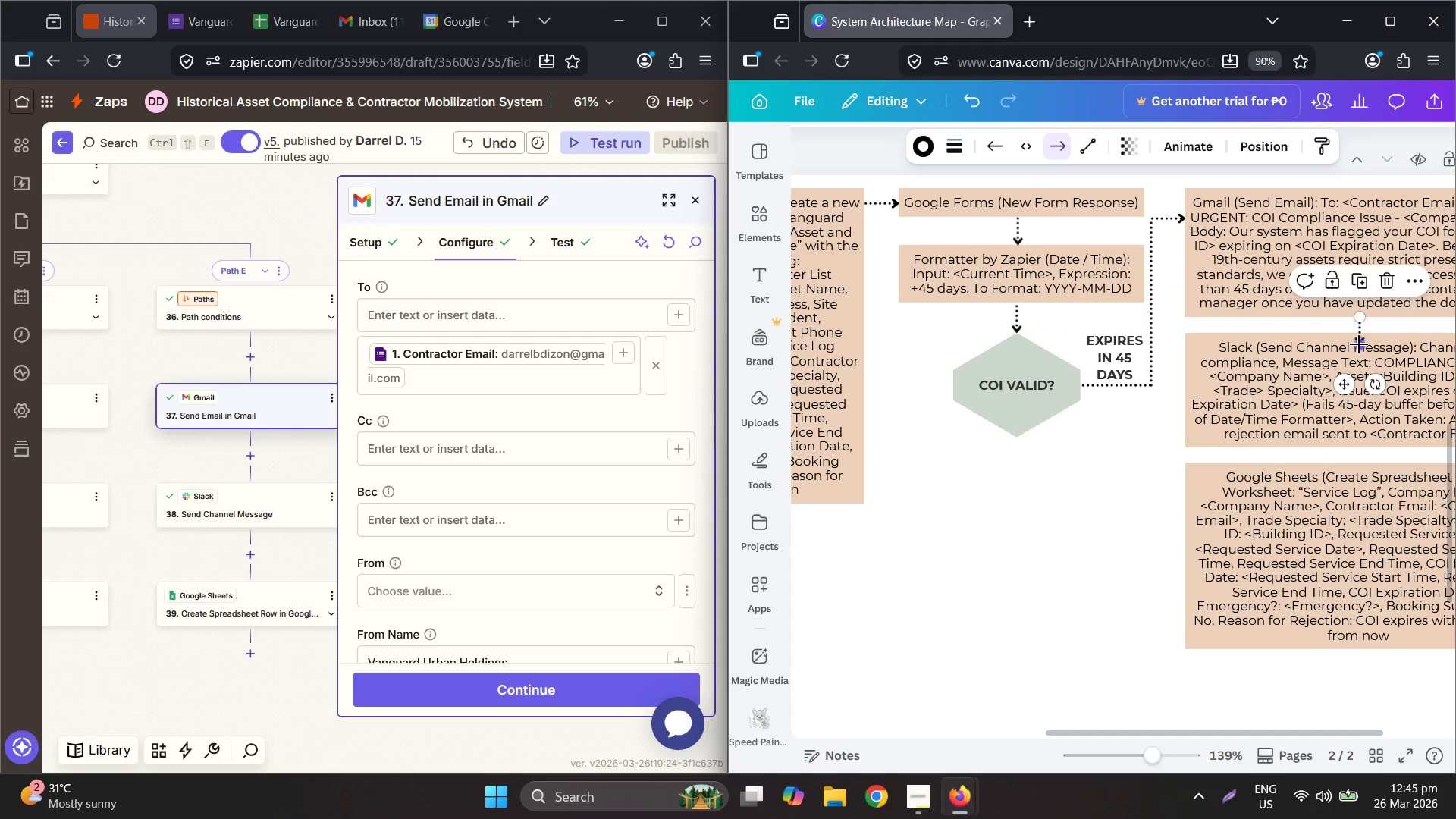 
left_click_drag(start_coordinate=[1359, 344], to_coordinate=[1361, 335])
 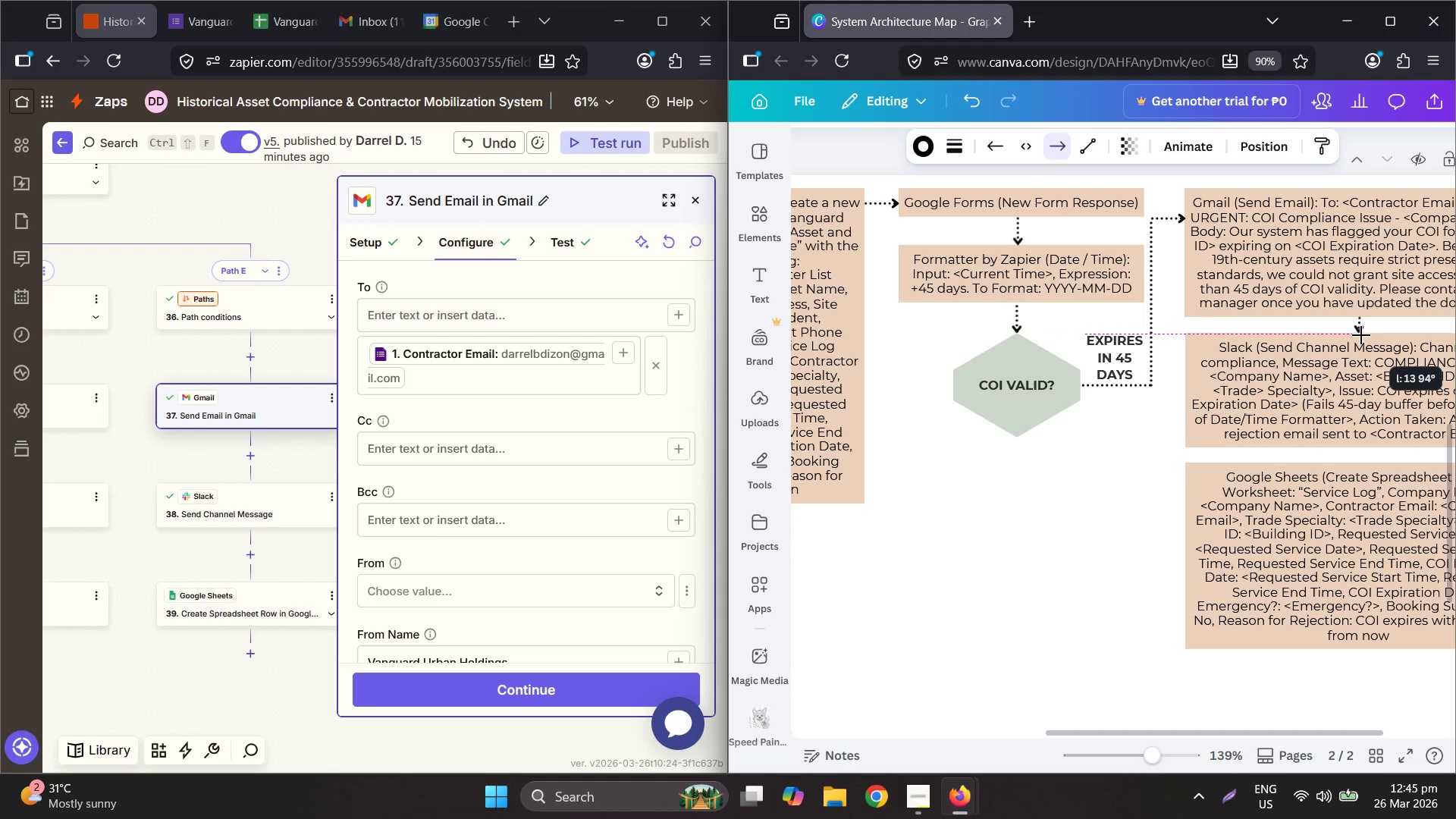 
hold_key(key=ControlLeft, duration=1.06)
scroll: coordinate [1394, 309], scroll_direction: up, amount: 9.0
 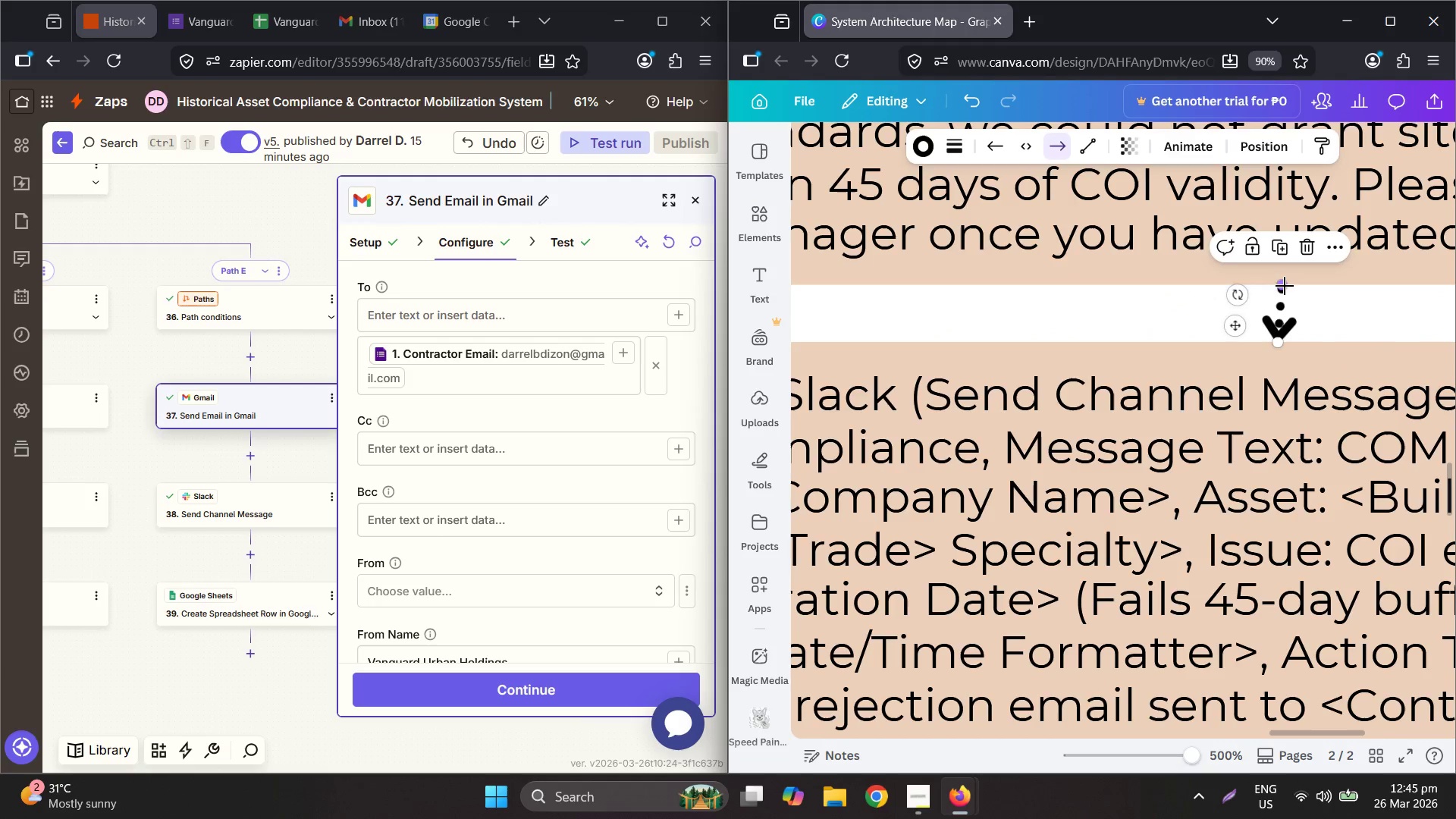 
left_click_drag(start_coordinate=[1283, 287], to_coordinate=[1277, 285])
 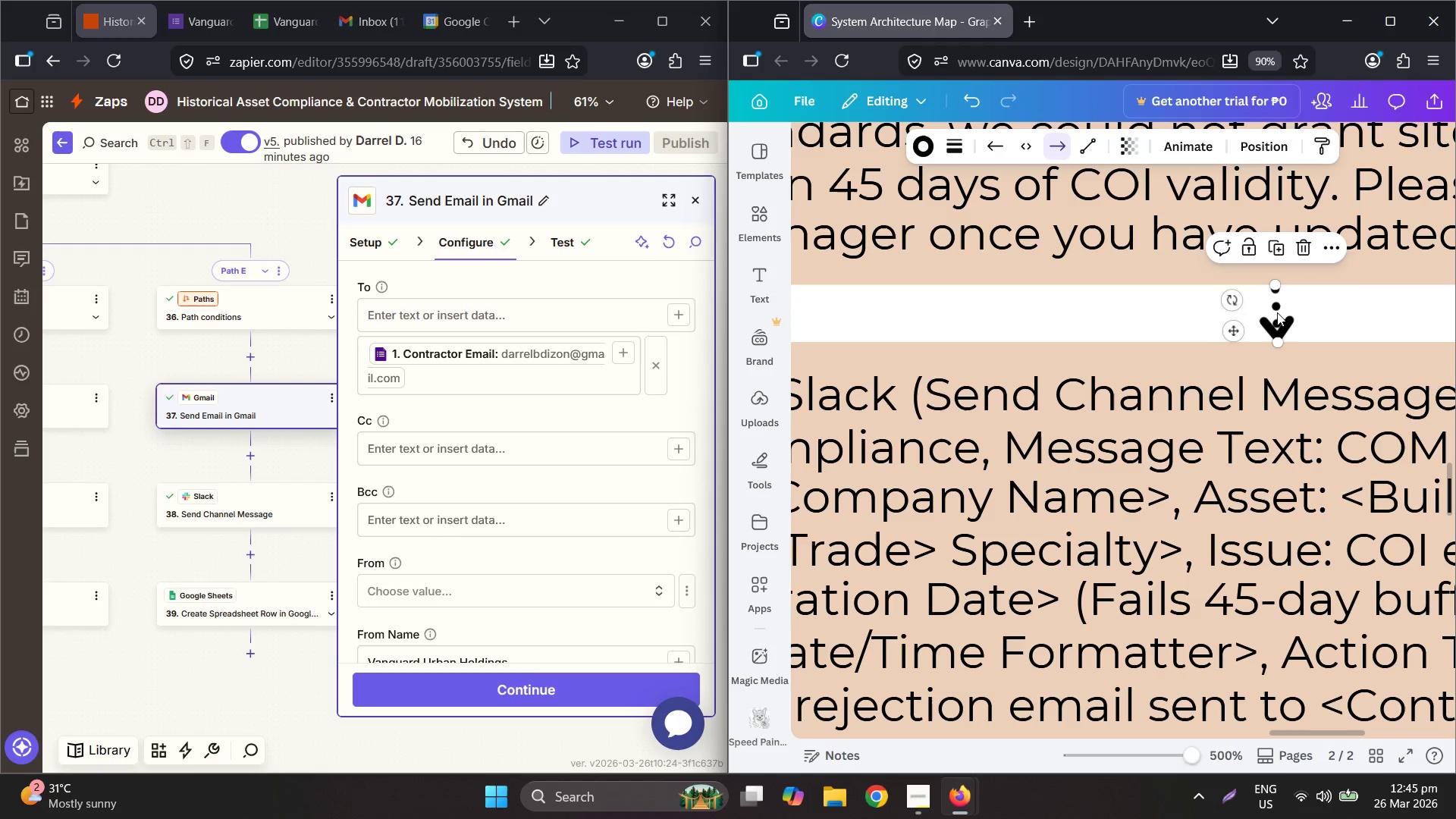 
left_click_drag(start_coordinate=[1277, 311], to_coordinate=[1231, 306])
 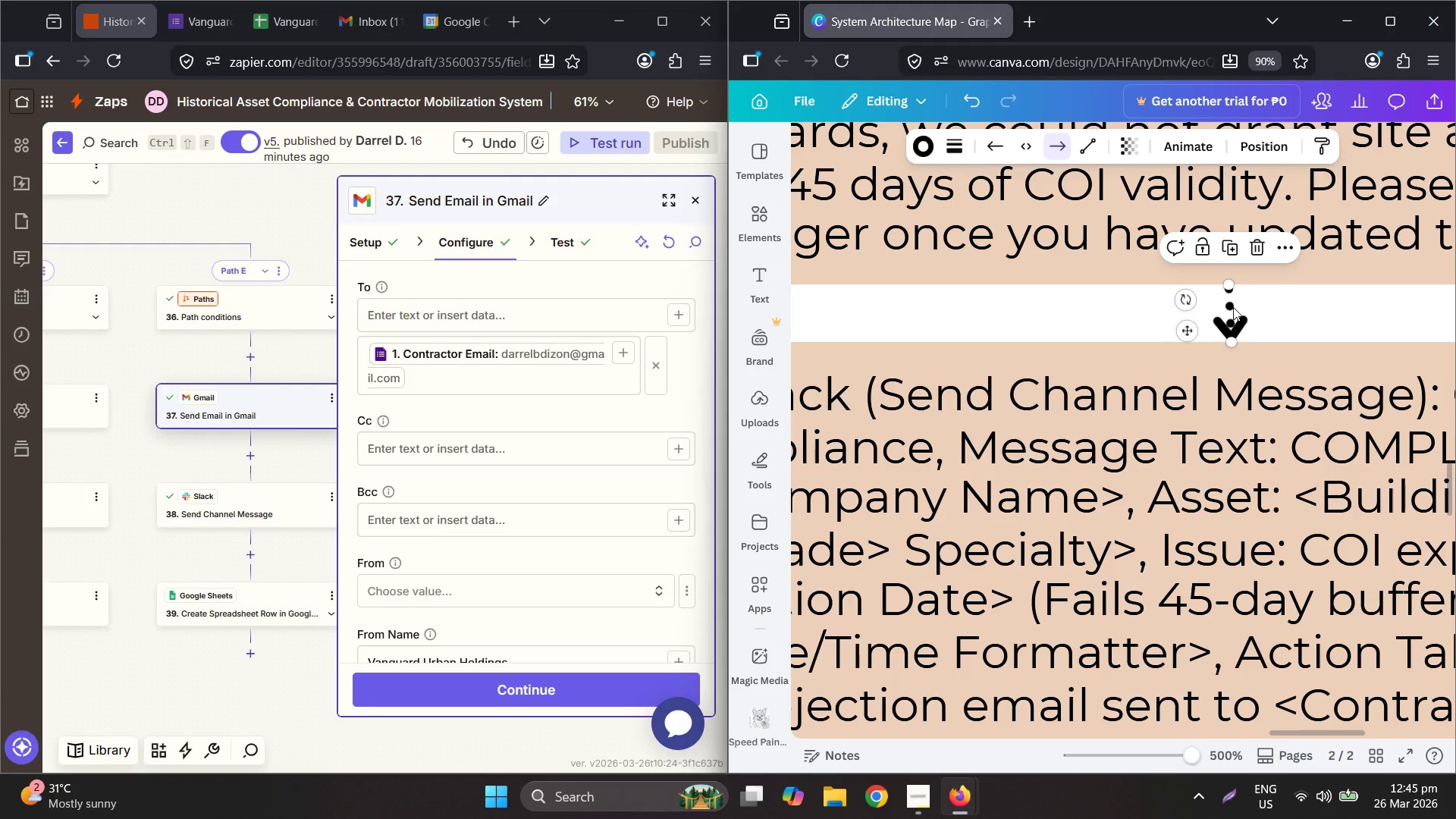 
left_click_drag(start_coordinate=[1233, 307], to_coordinate=[1244, 308])
 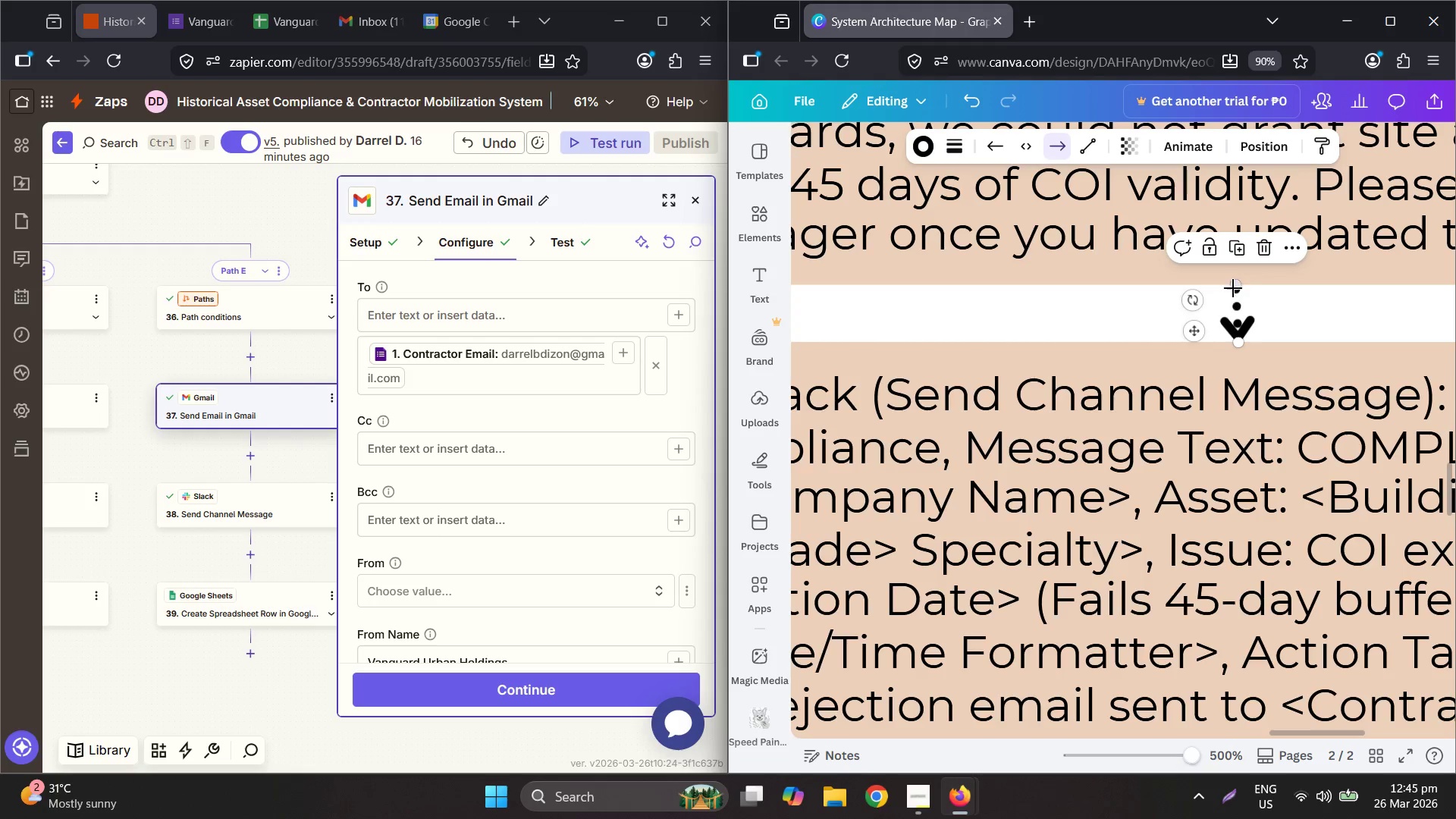 
left_click_drag(start_coordinate=[1234, 286], to_coordinate=[1236, 271])
 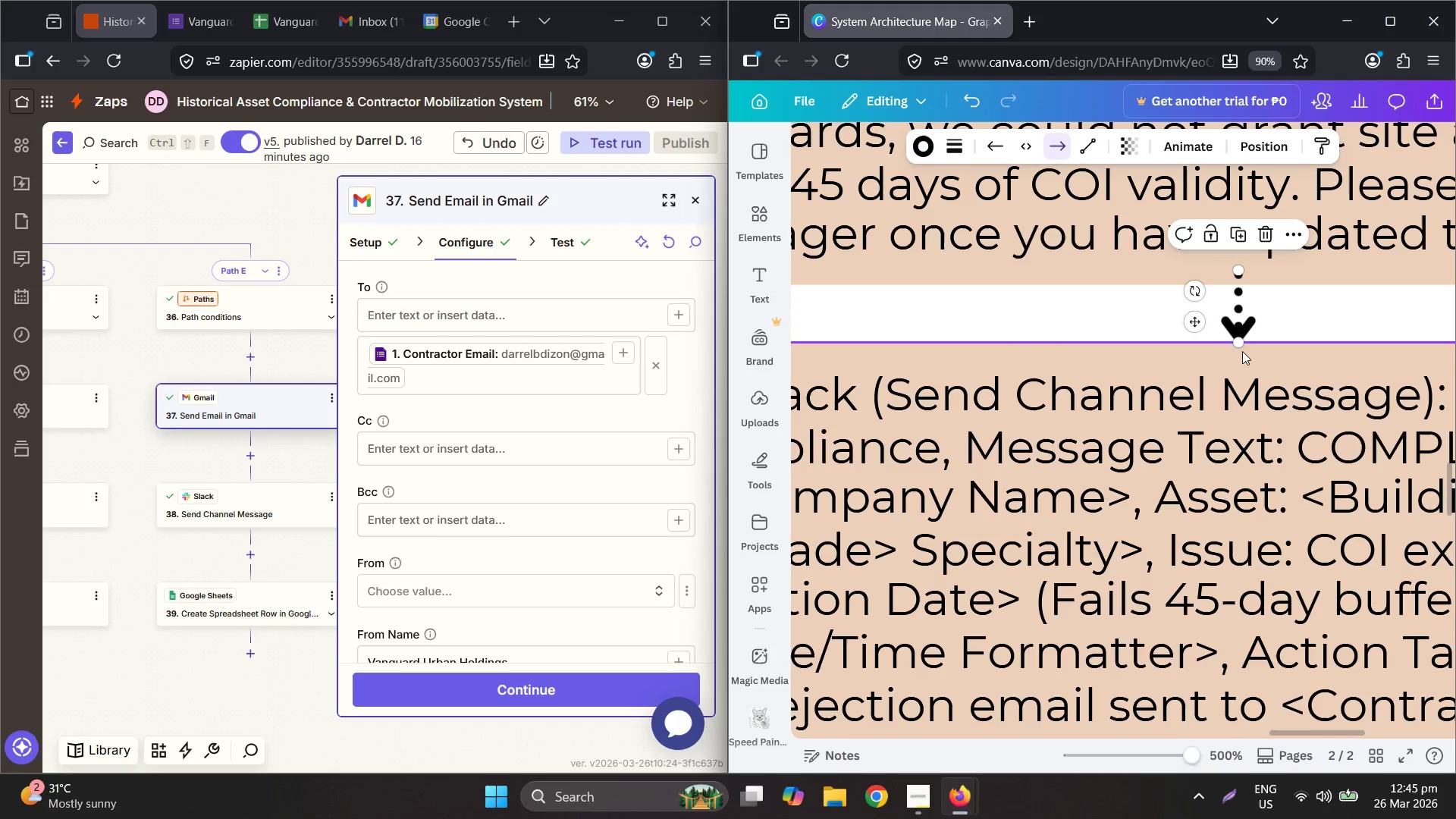 
left_click_drag(start_coordinate=[1241, 344], to_coordinate=[1244, 328])
 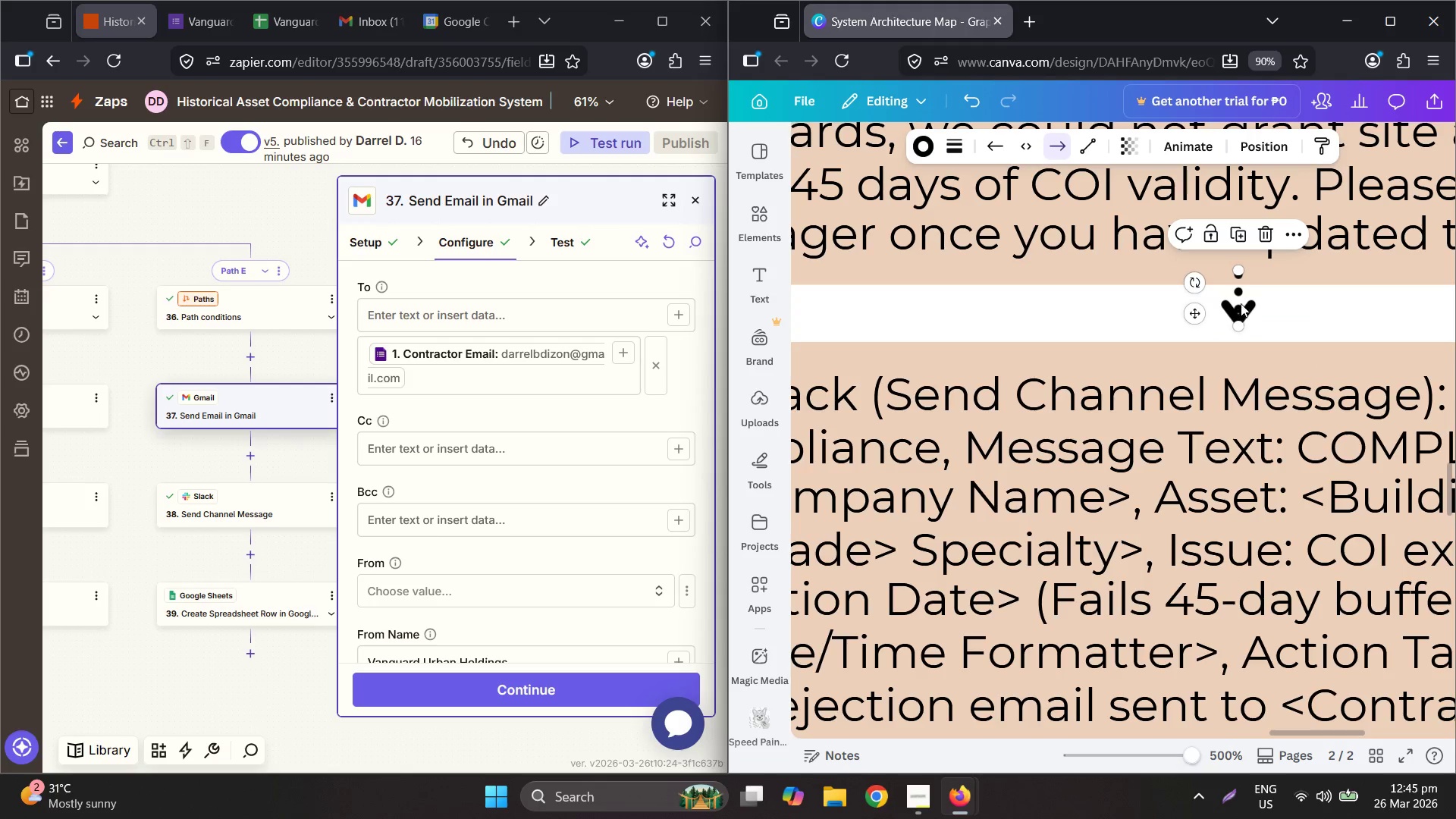 
left_click_drag(start_coordinate=[1239, 299], to_coordinate=[1238, 312])
 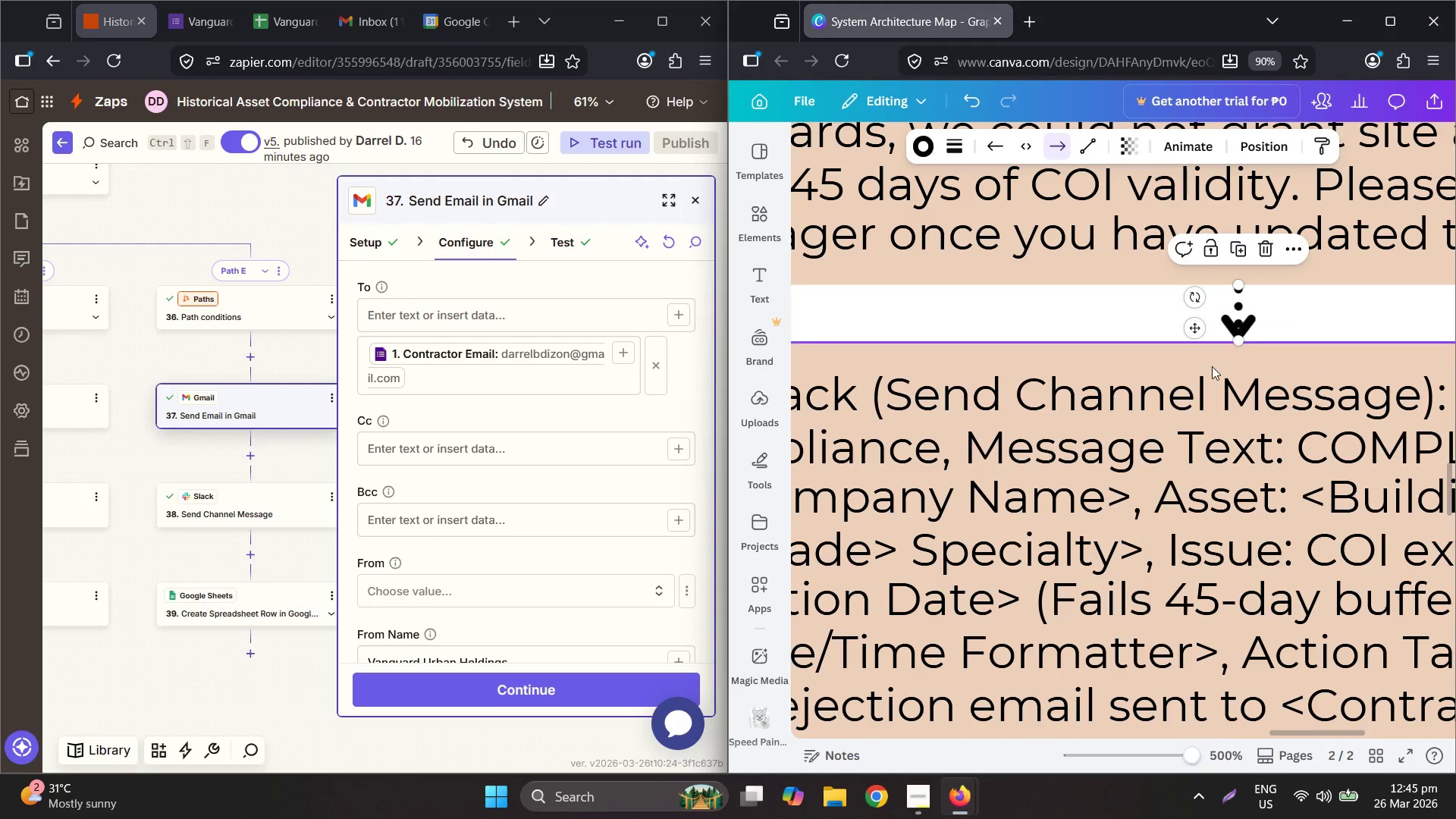 
key(Control+X)
 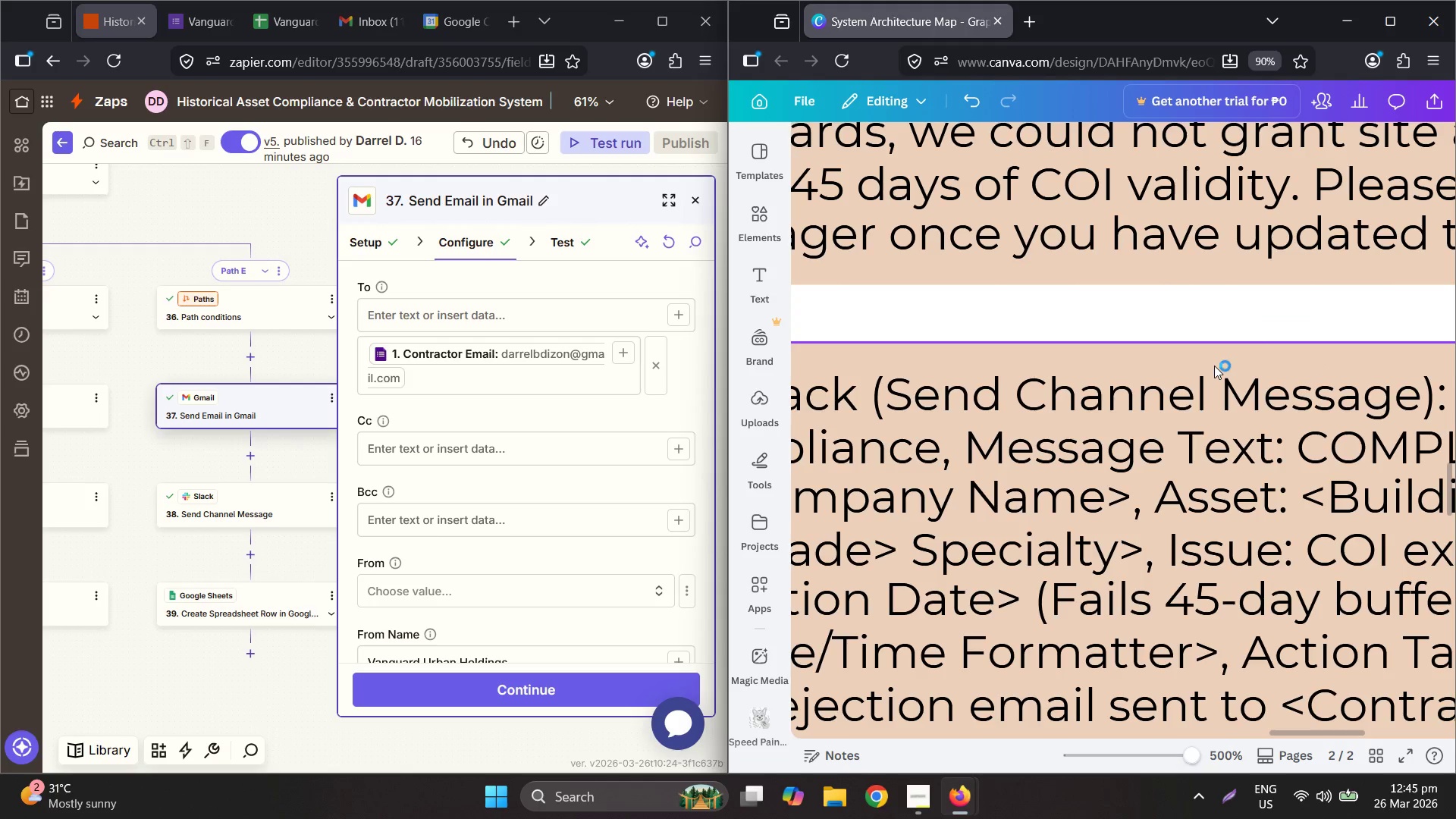 
key(Control+C)
 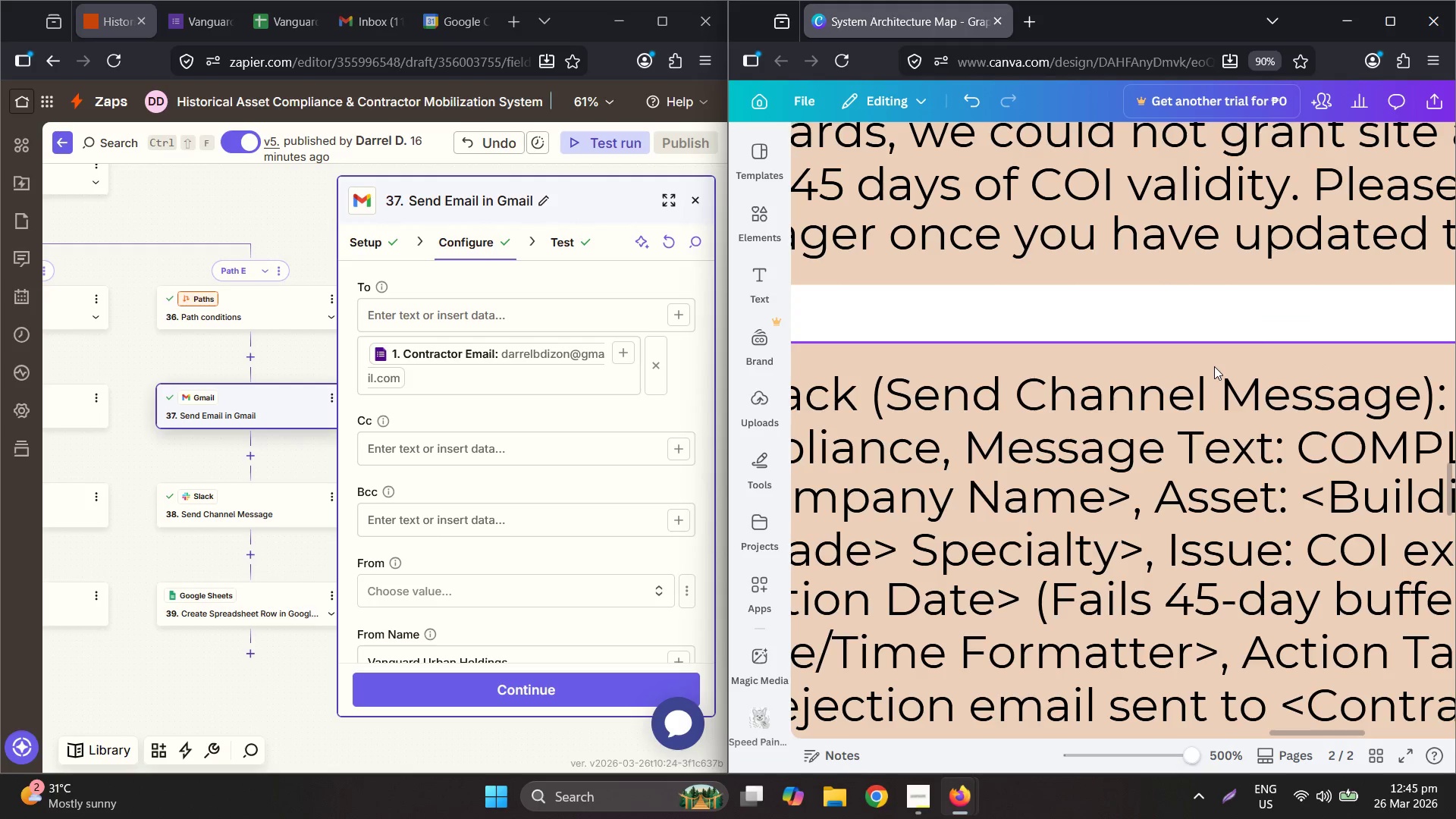 
key(Control+Z)
 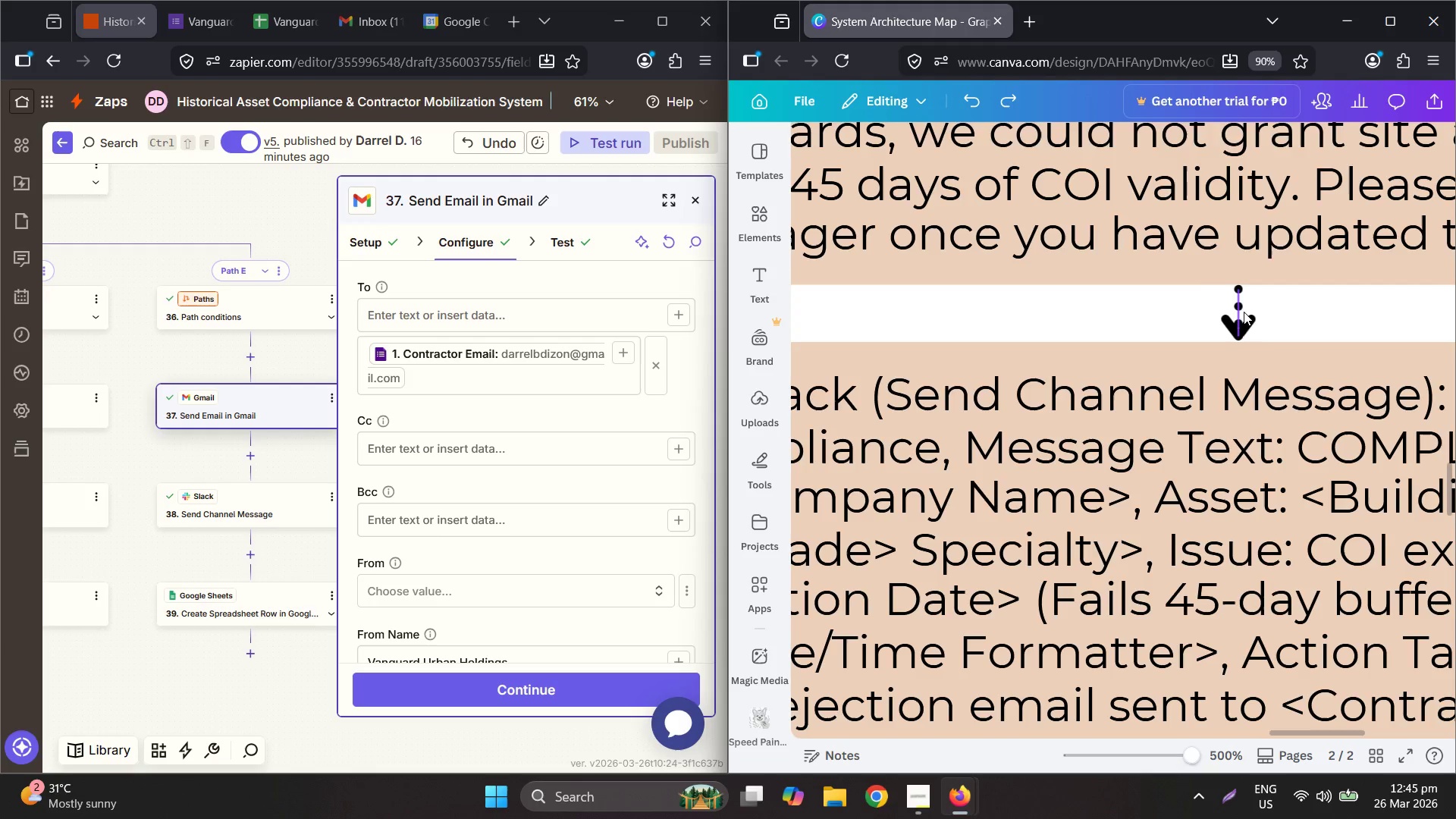 
key(Control+C)
 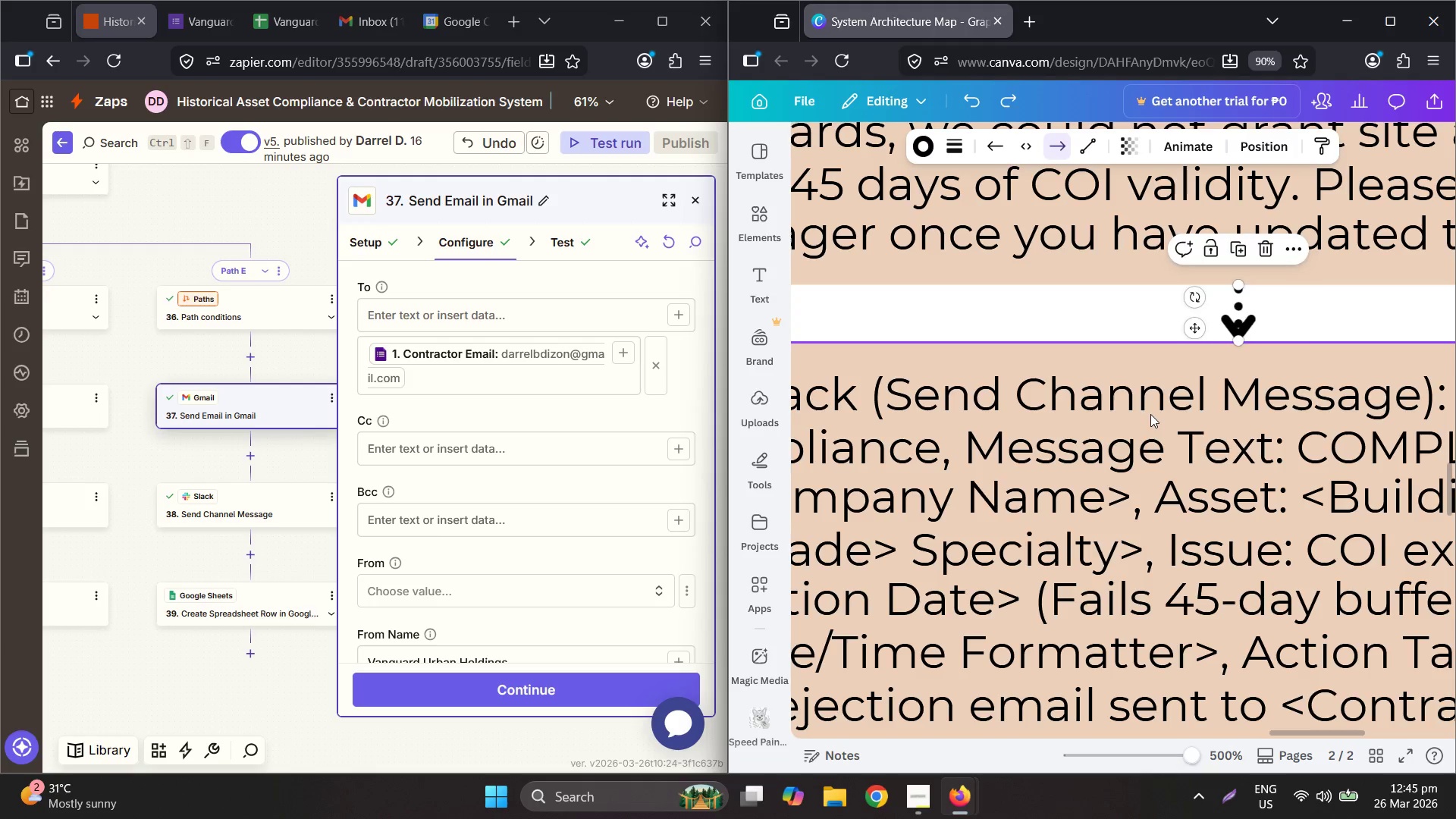 
key(Control+V)
 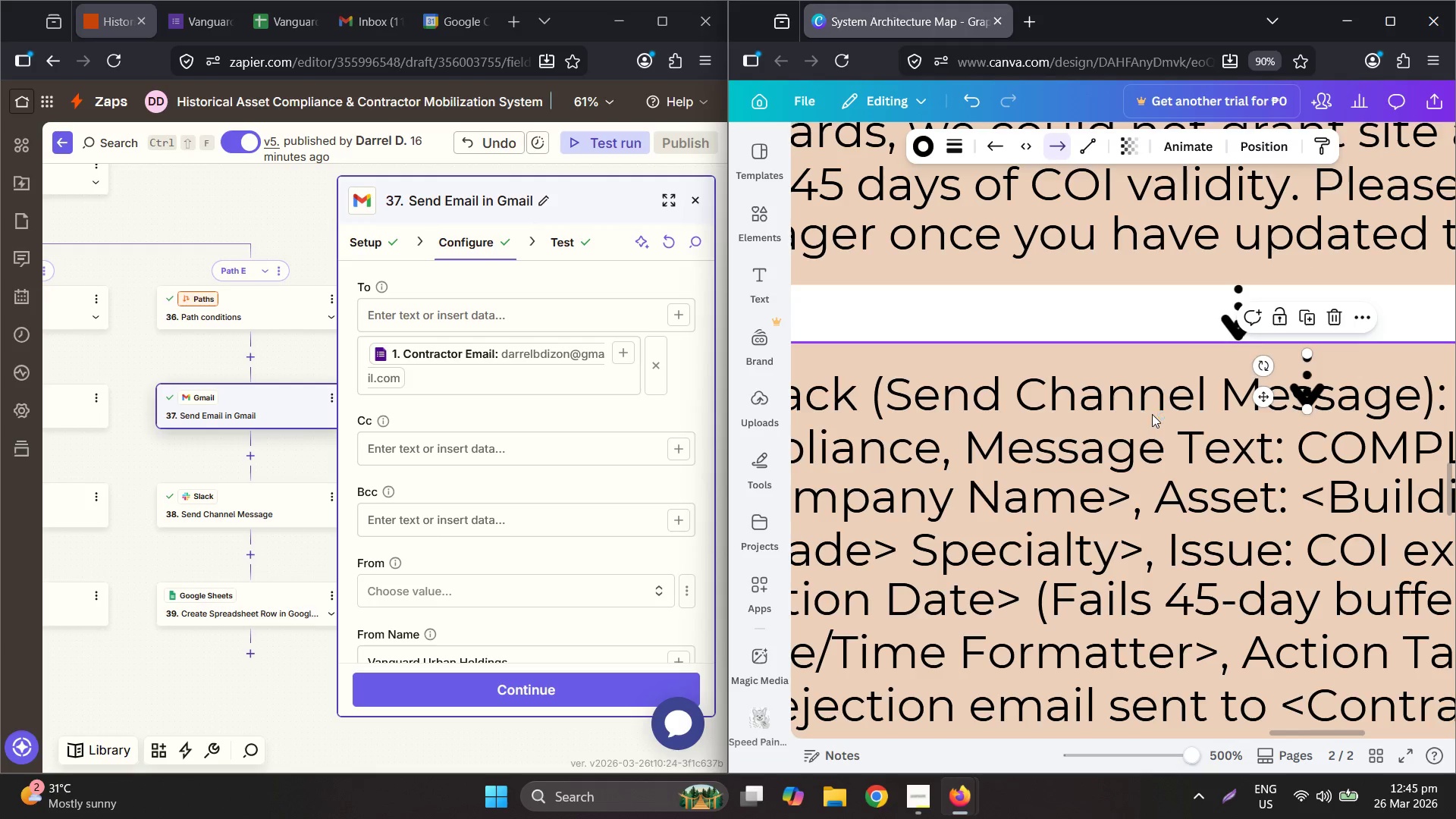 
scroll: coordinate [1228, 351], scroll_direction: down, amount: 3.0
 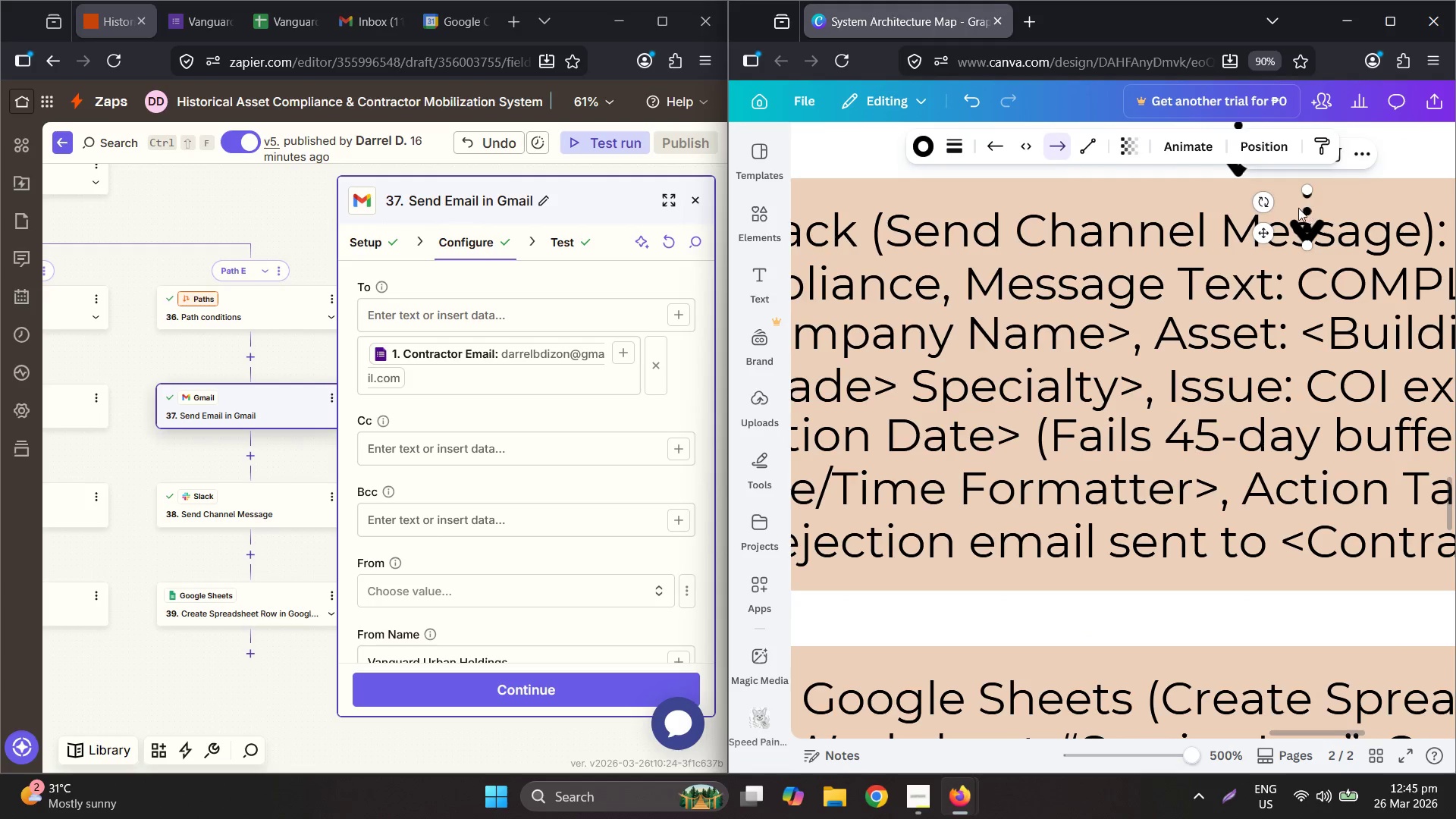 
left_click_drag(start_coordinate=[1304, 209], to_coordinate=[1235, 610])
 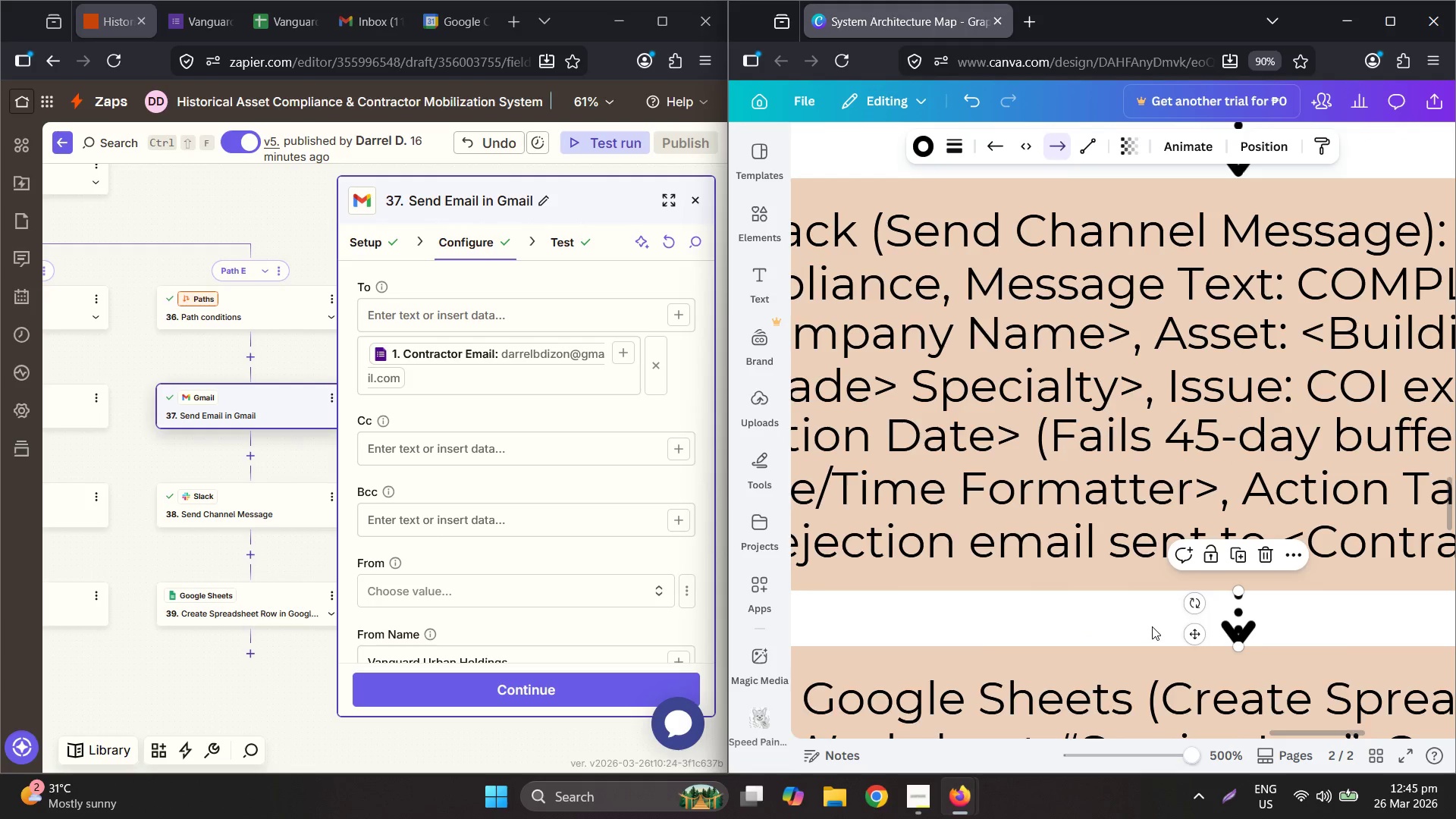 
hold_key(key=ControlLeft, duration=0.75)
 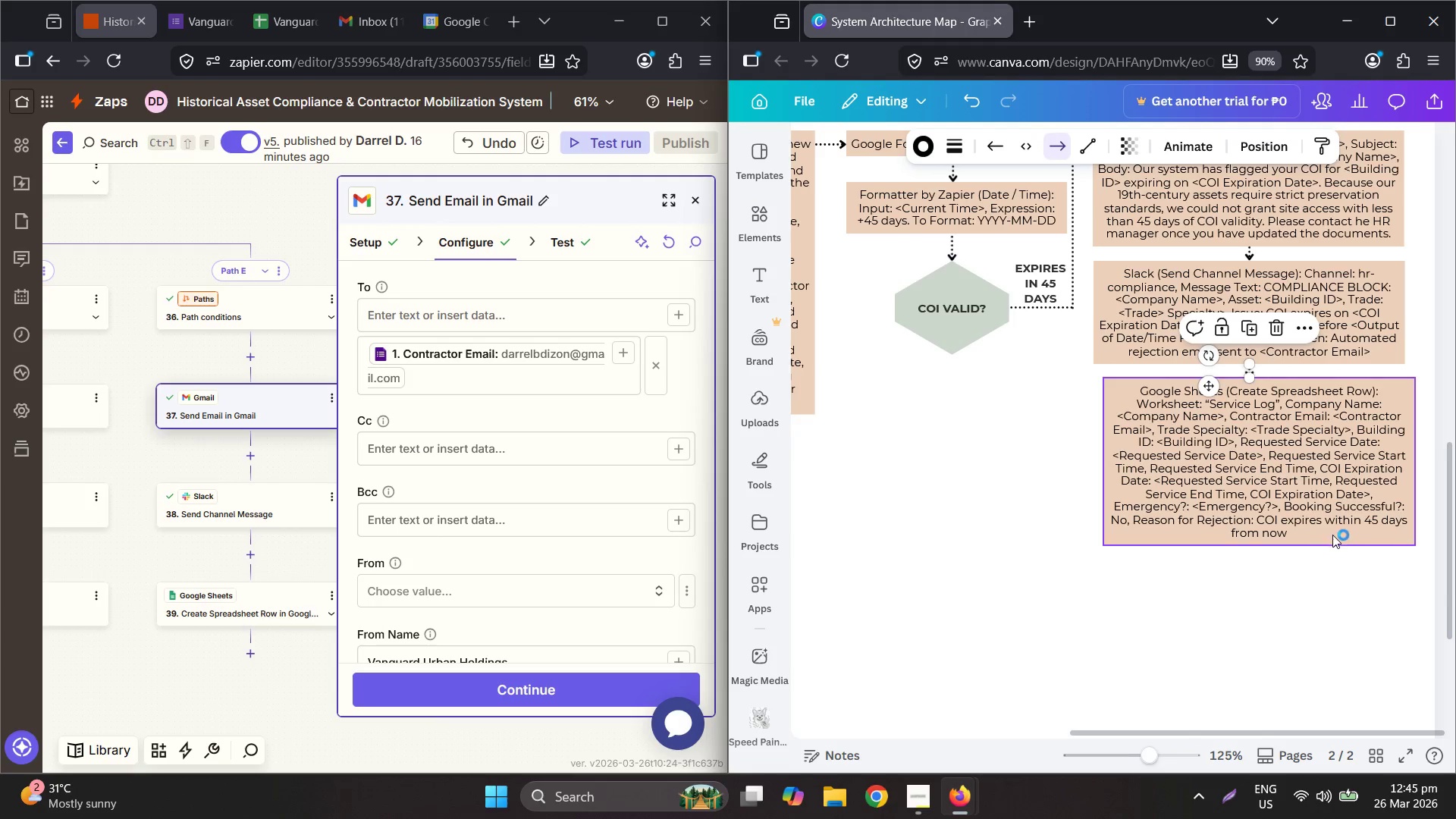 
scroll: coordinate [1223, 559], scroll_direction: down, amount: 23.0
 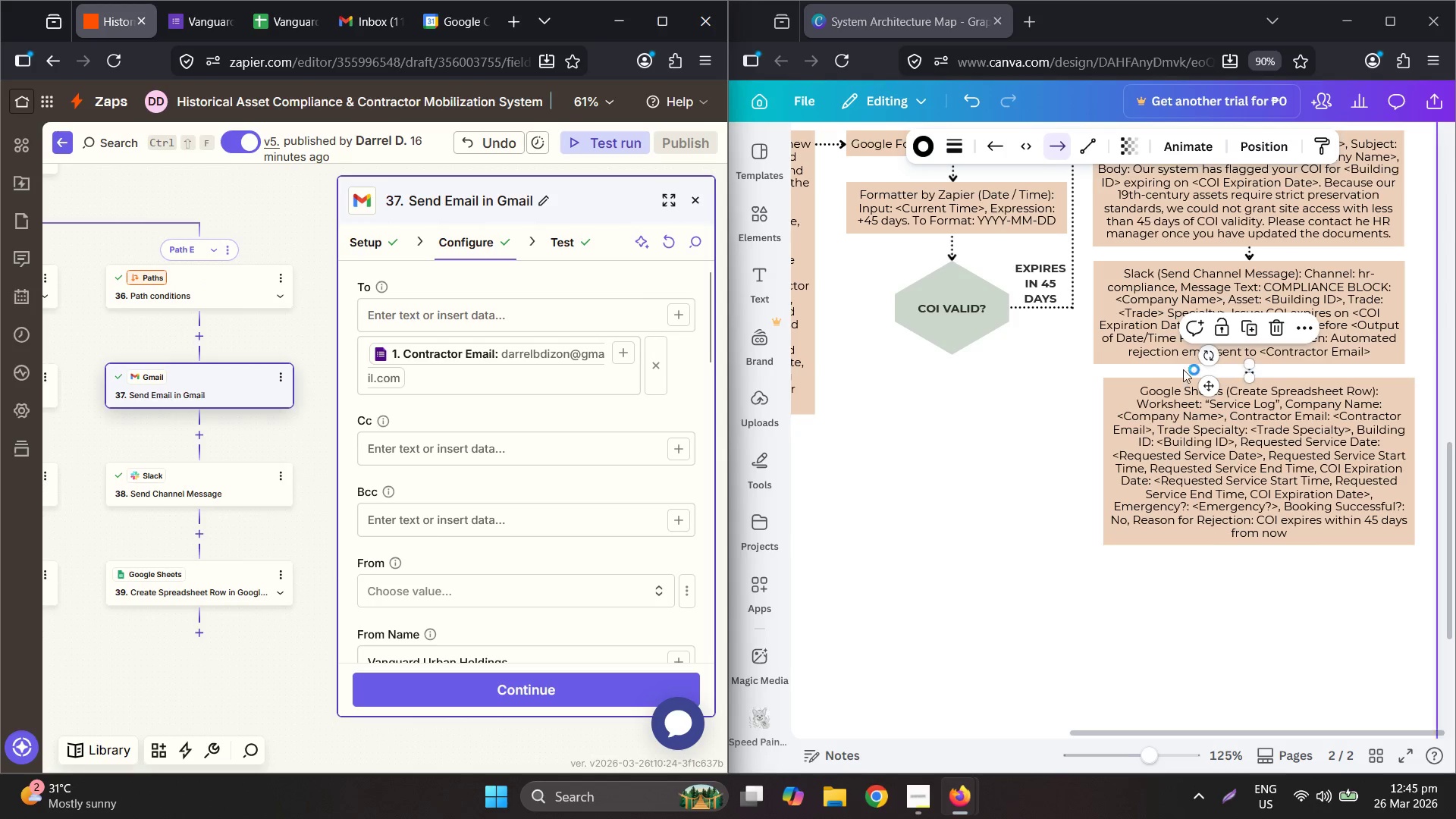 
wait(5.27)
 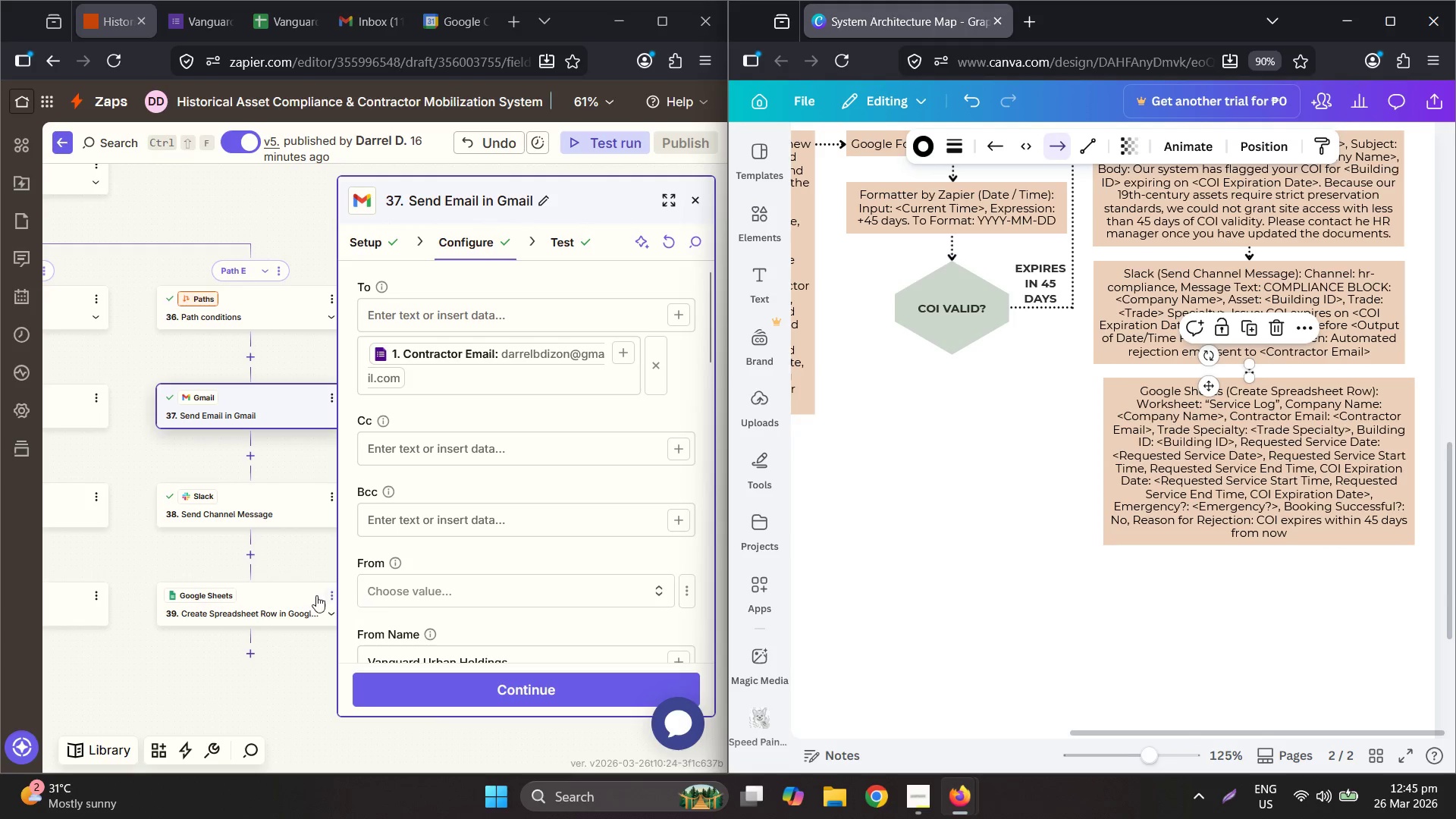 
left_click_drag(start_coordinate=[1178, 436], to_coordinate=[1171, 436])
 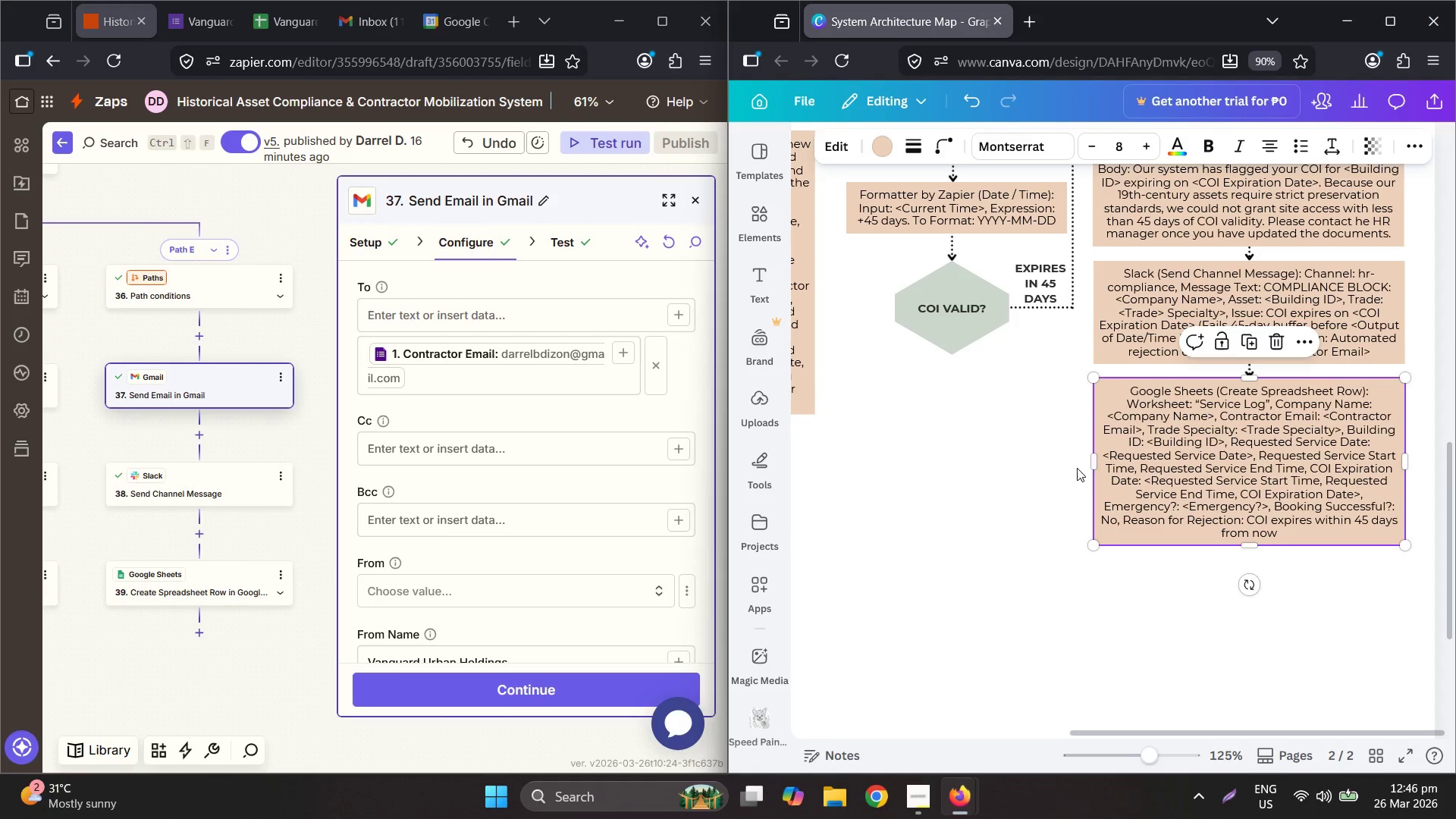 
left_click([1067, 470])
 